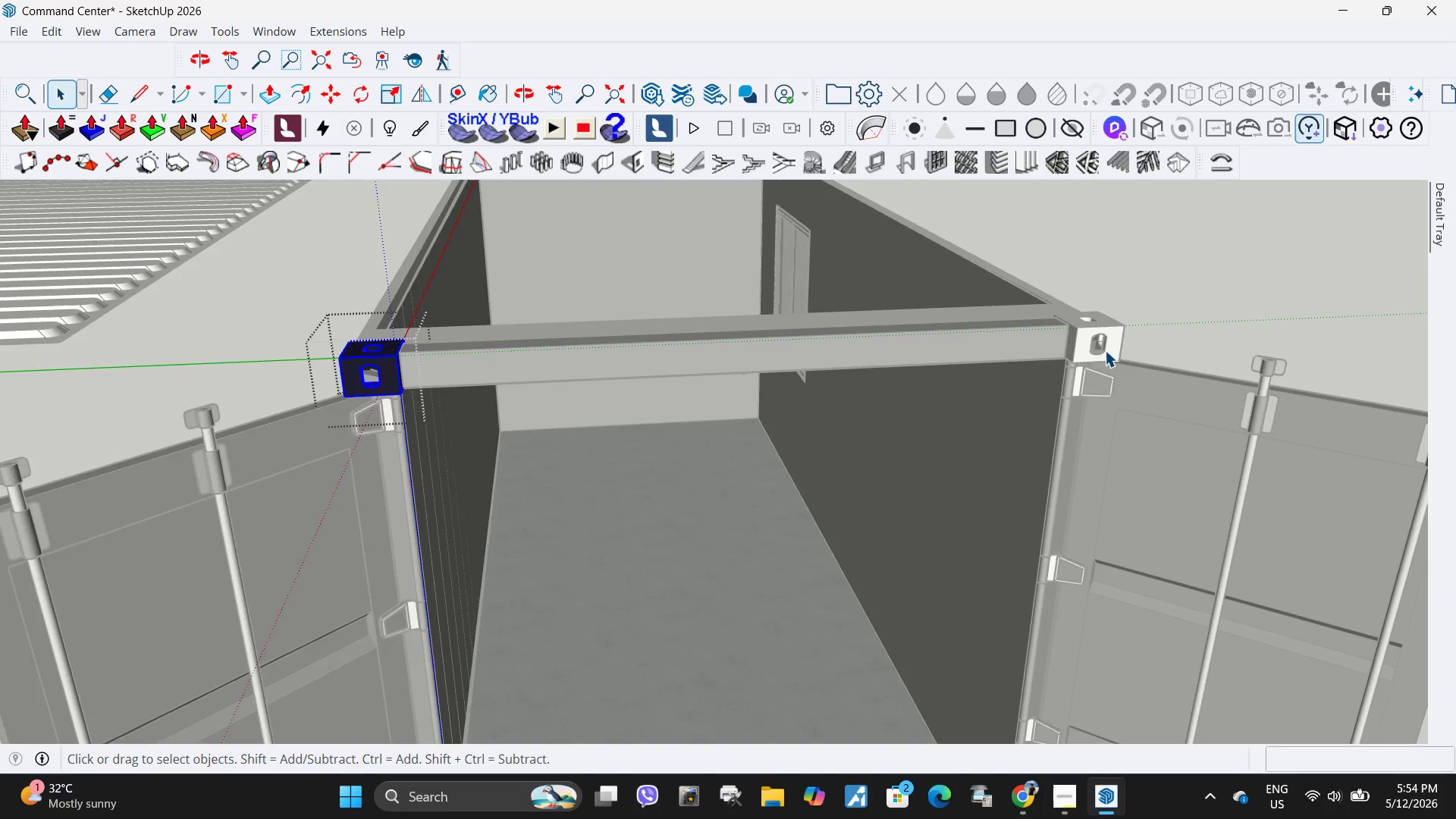 
left_click([1105, 350])
 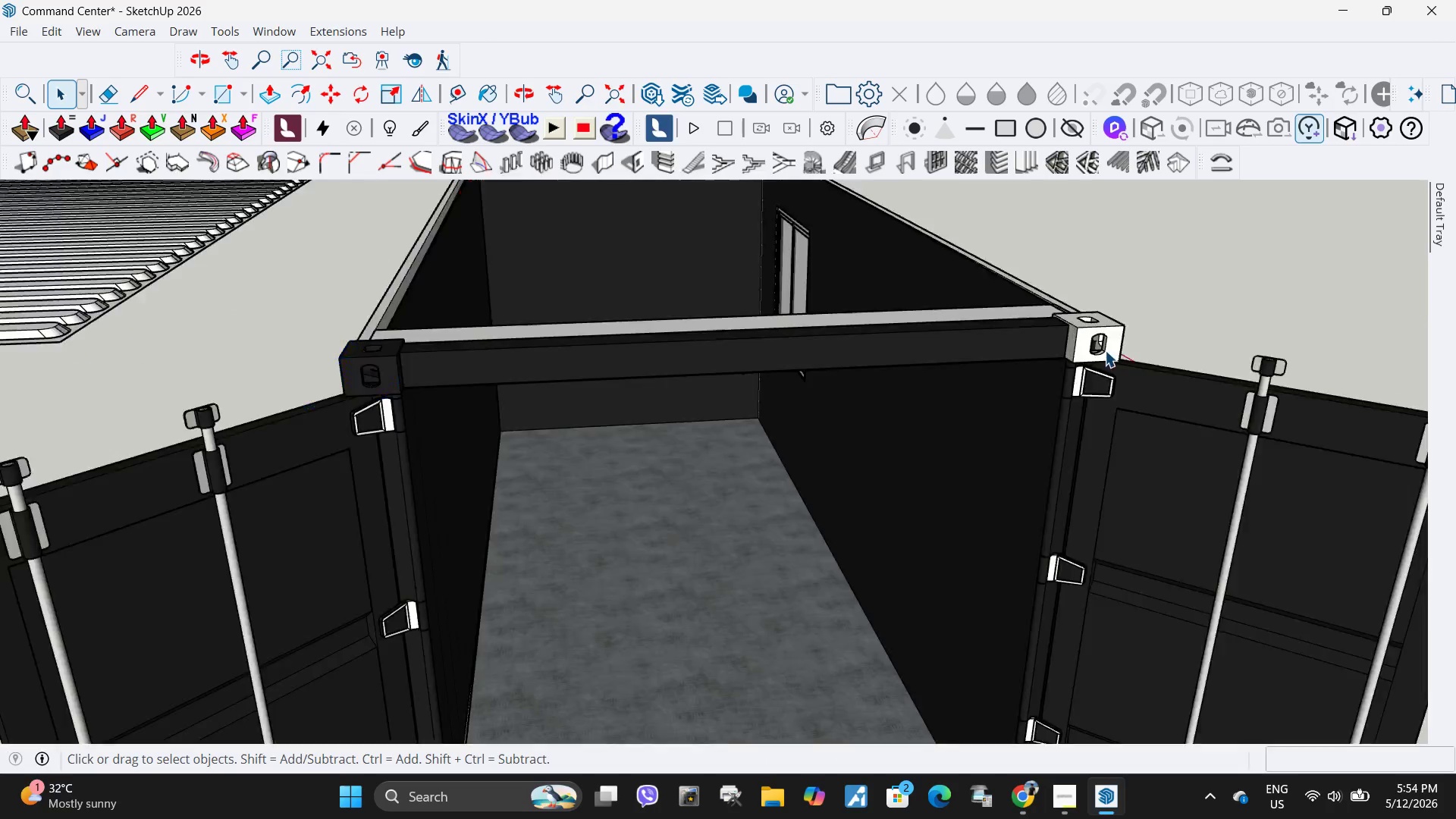 
scroll: coordinate [950, 314], scroll_direction: up, amount: 4.0
 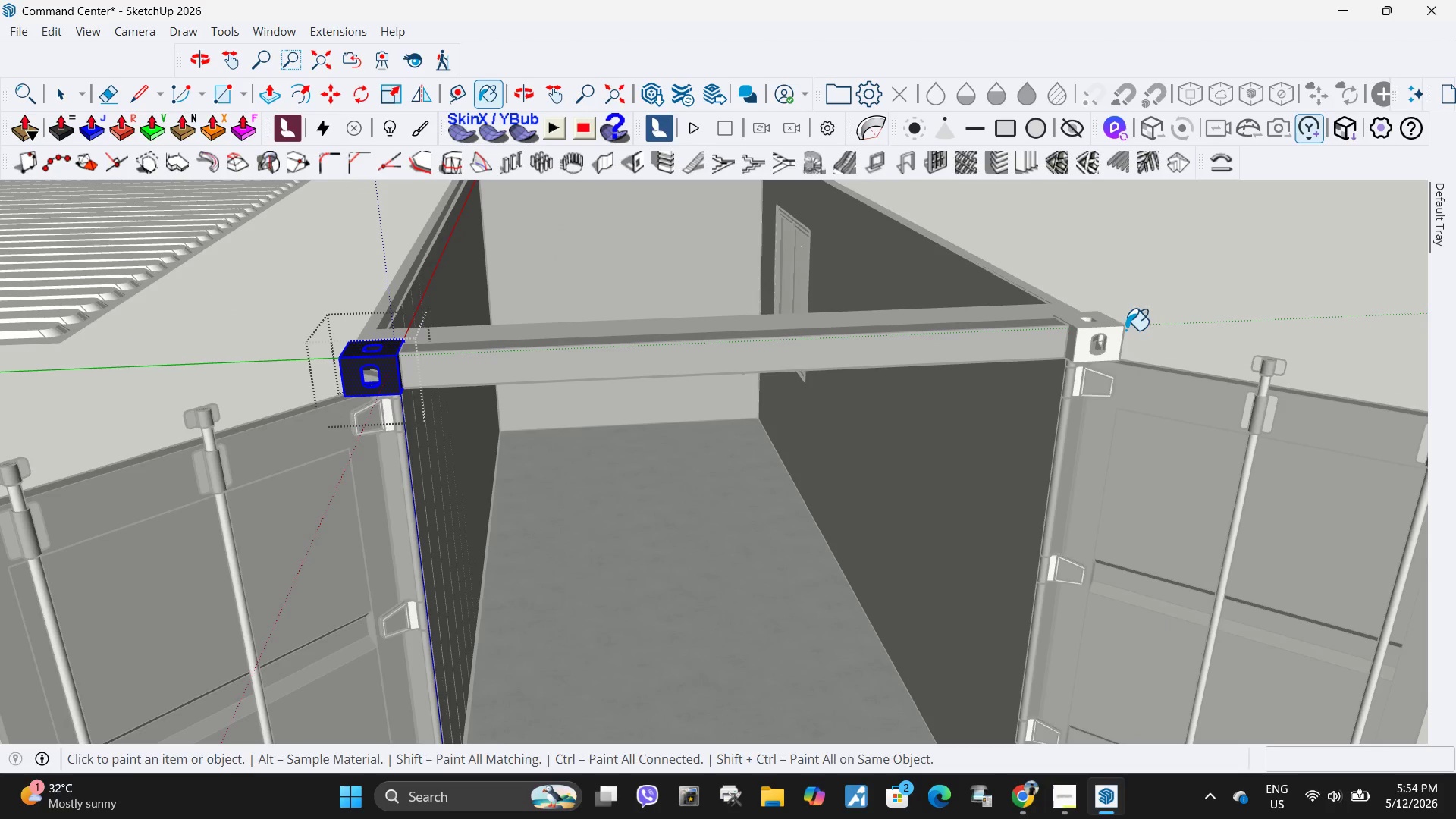 
double_click([1105, 350])
 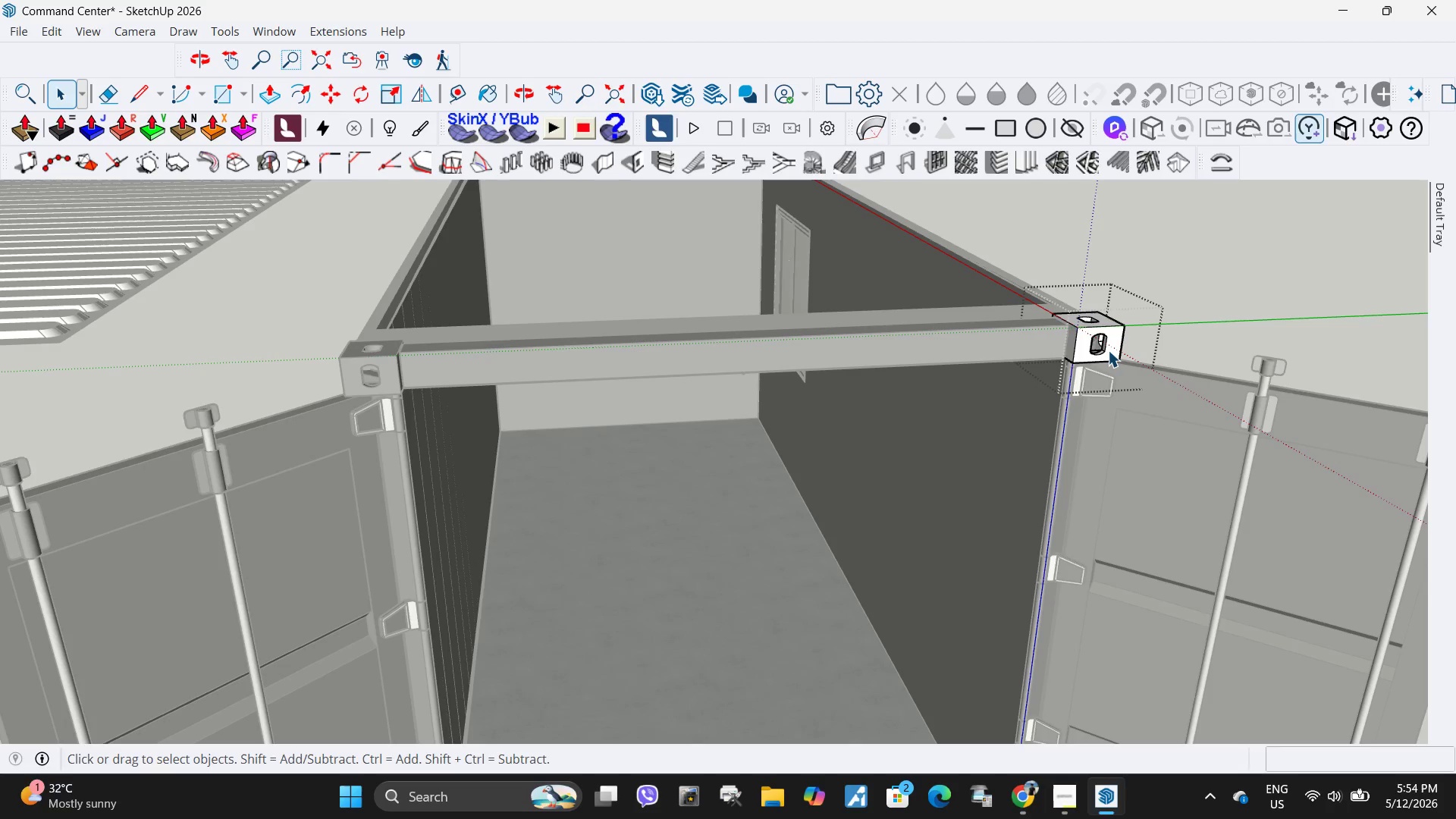 
triple_click([1108, 350])
 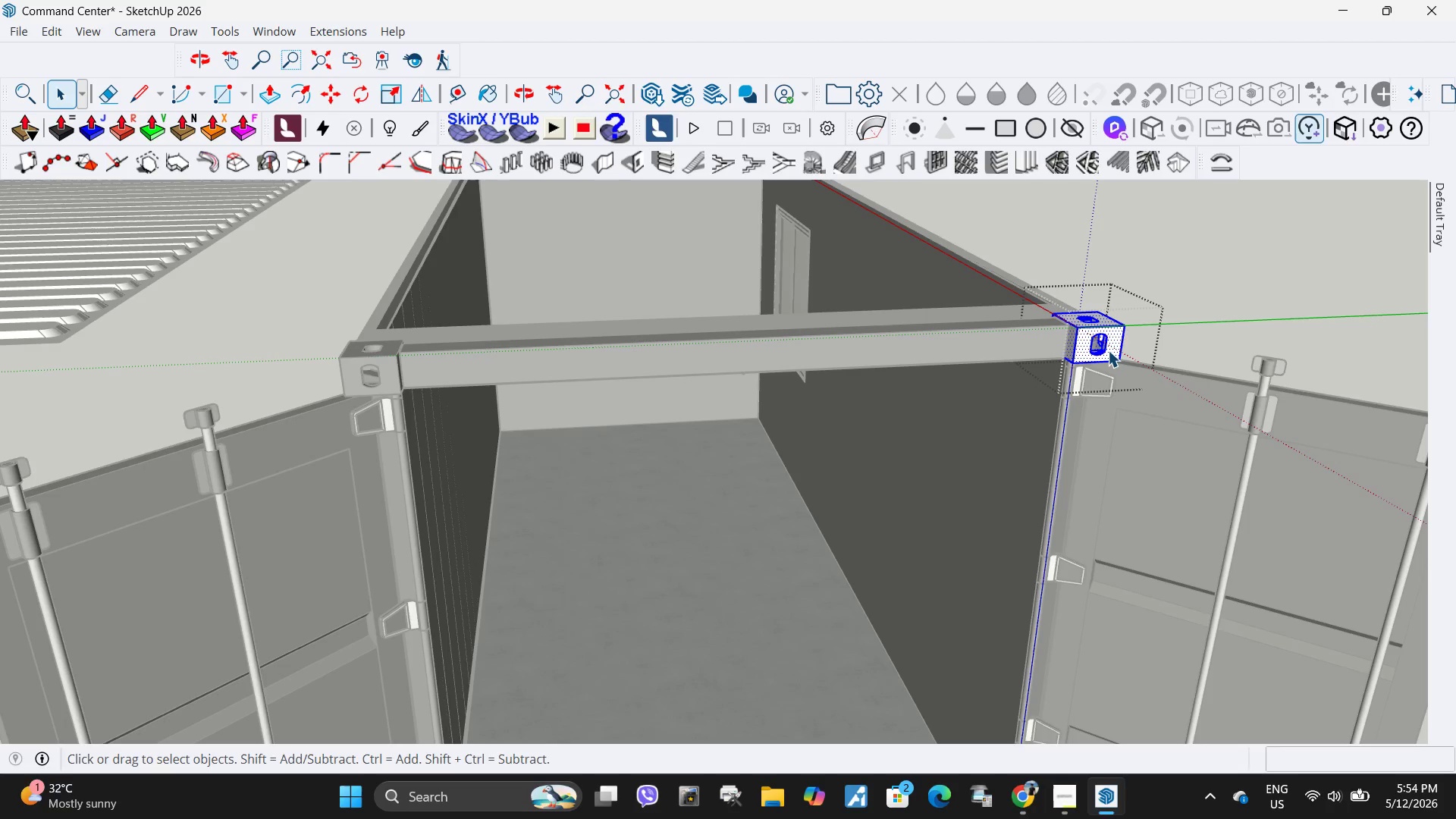 
triple_click([1108, 350])
 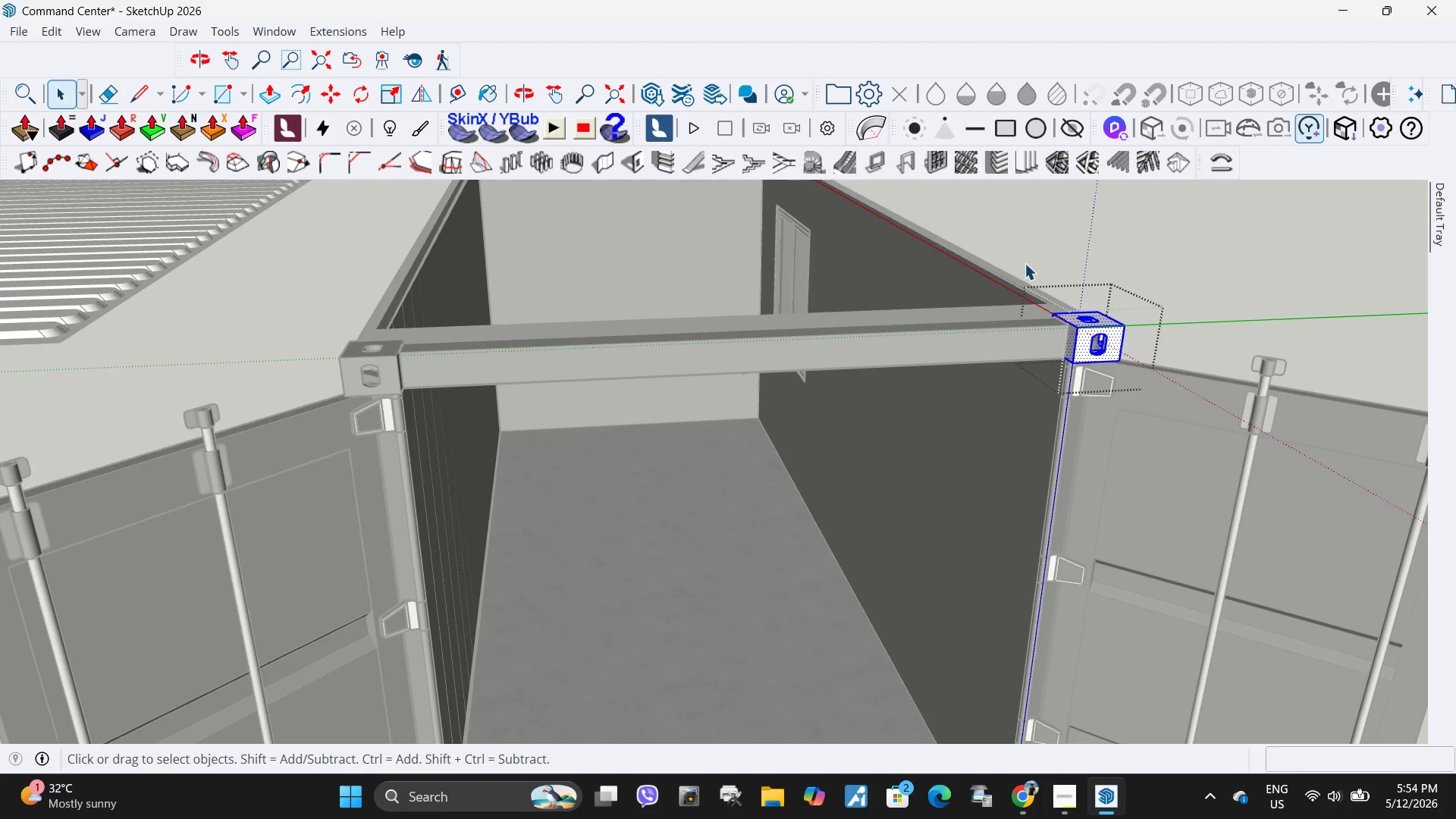 
left_click_drag(start_coordinate=[993, 248], to_coordinate=[1302, 504])
 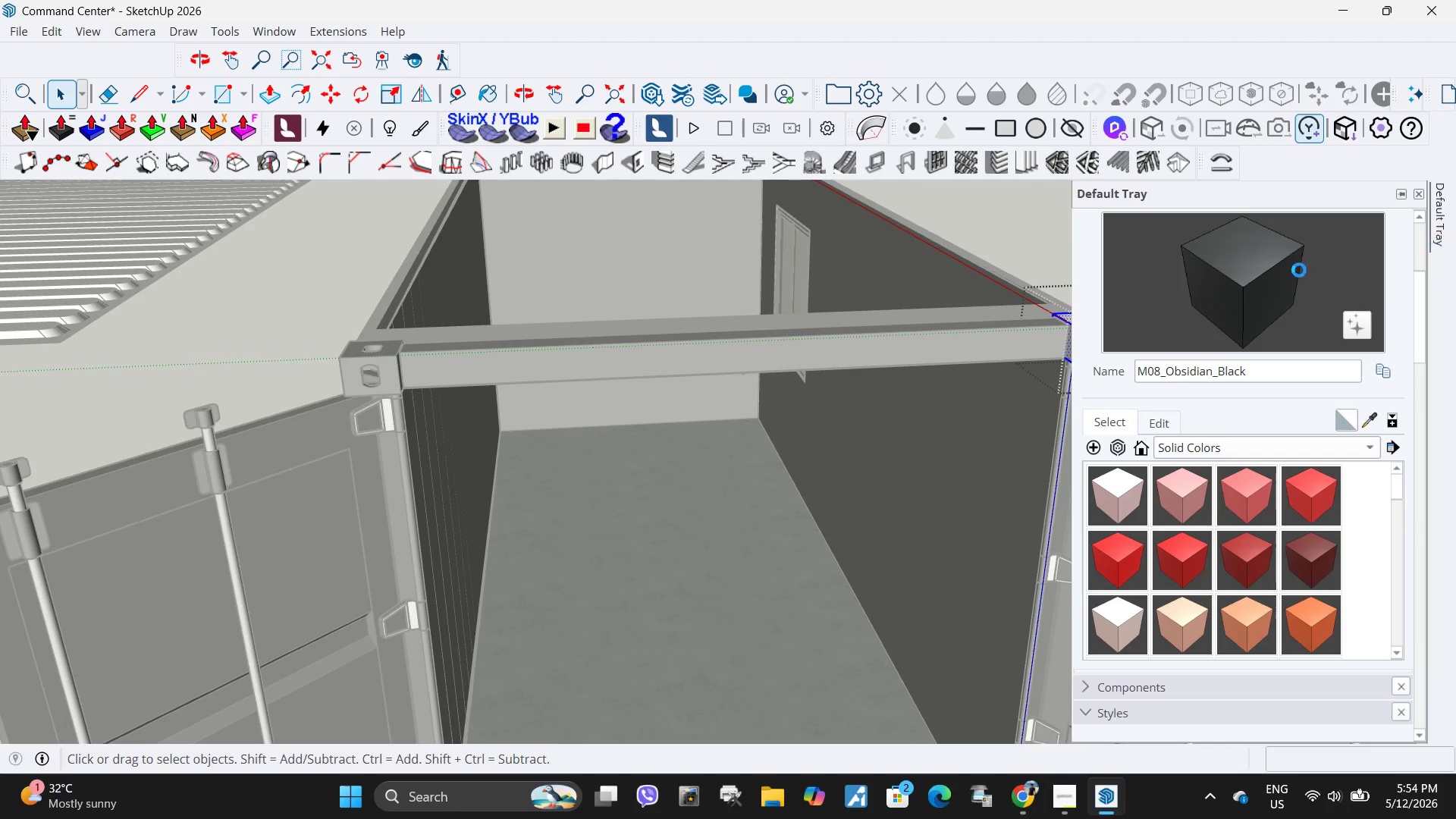 
left_click([1191, 281])
 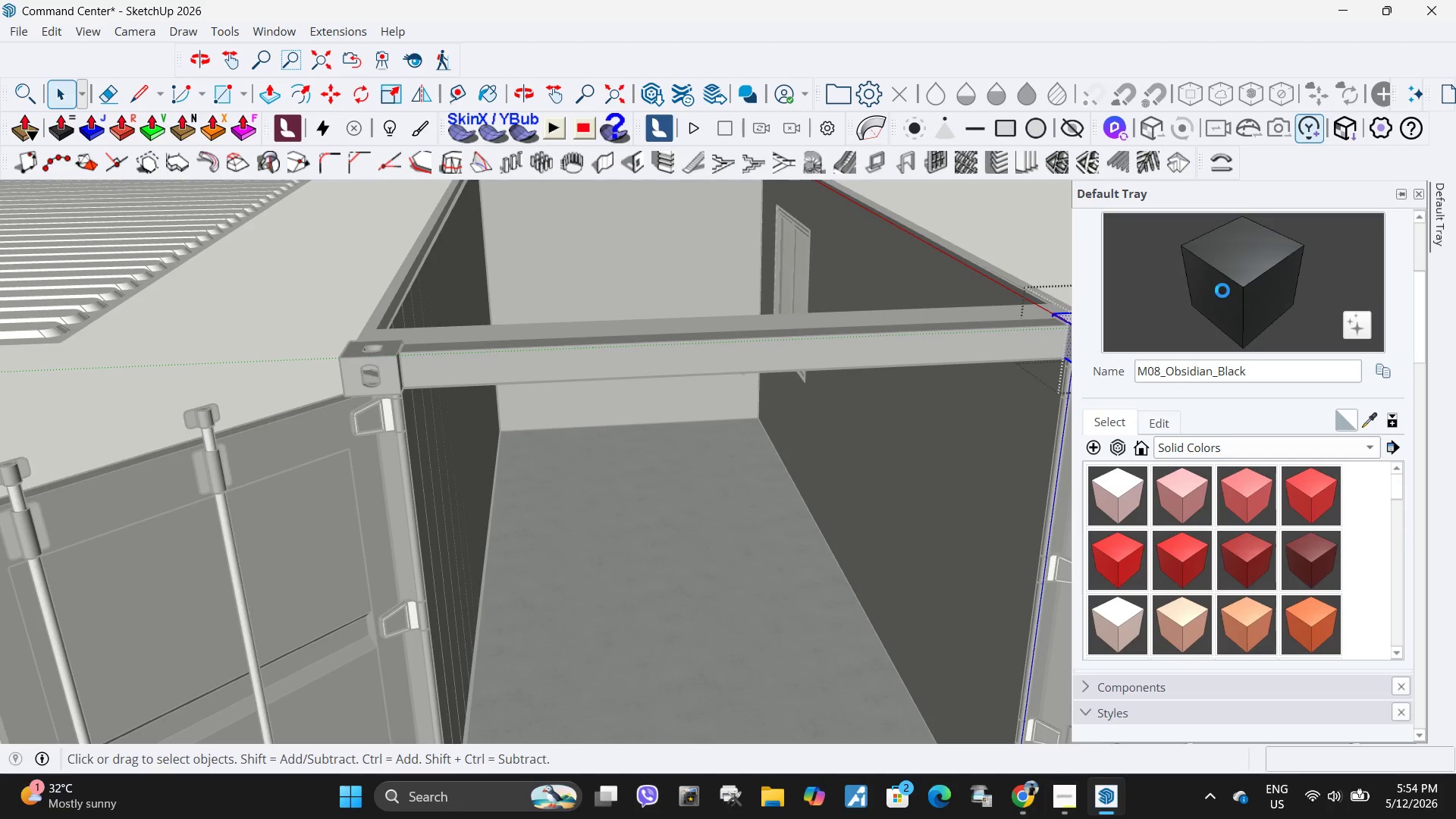 
left_click([1222, 290])
 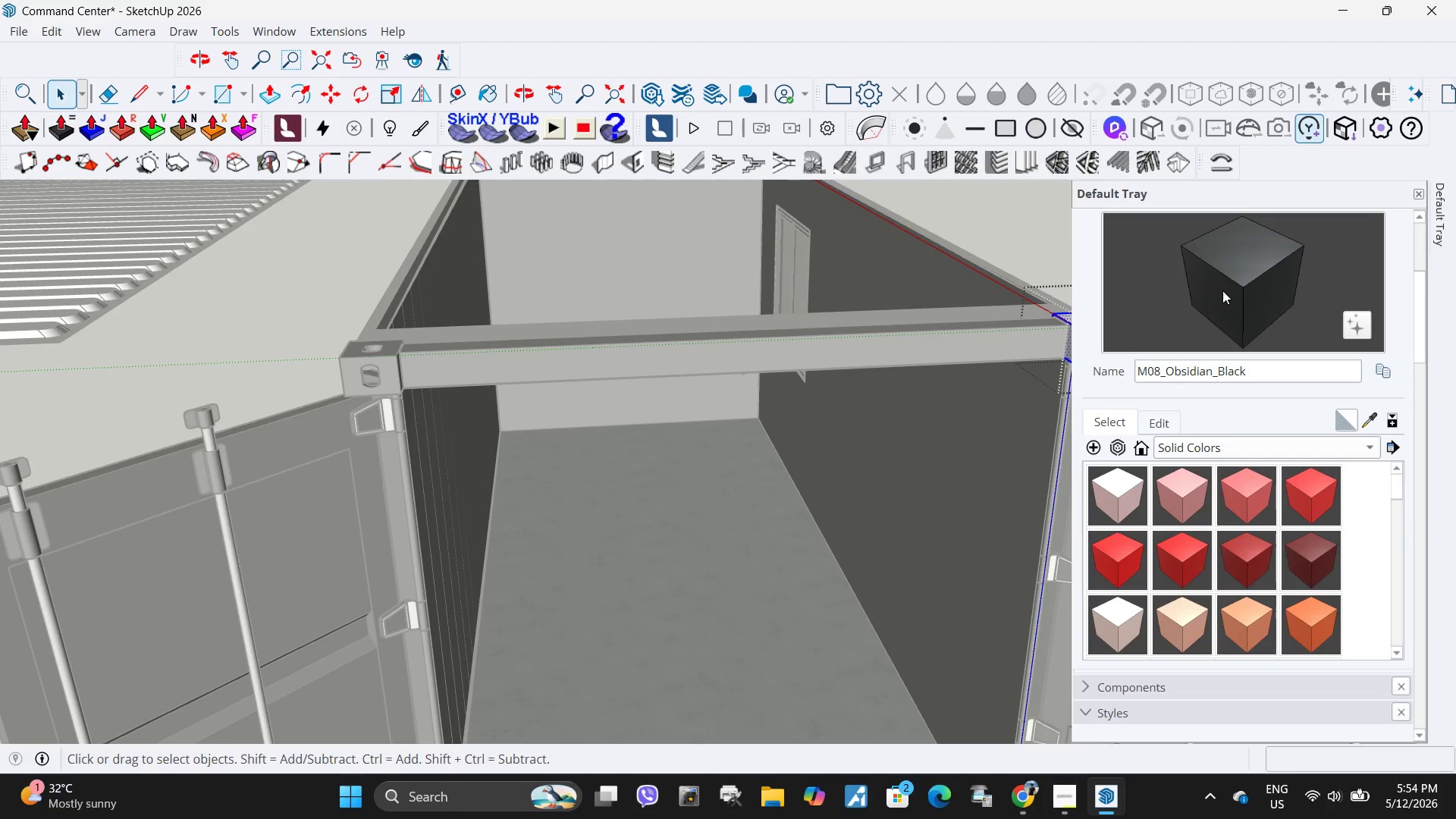 
scroll: coordinate [756, 328], scroll_direction: down, amount: 5.0
 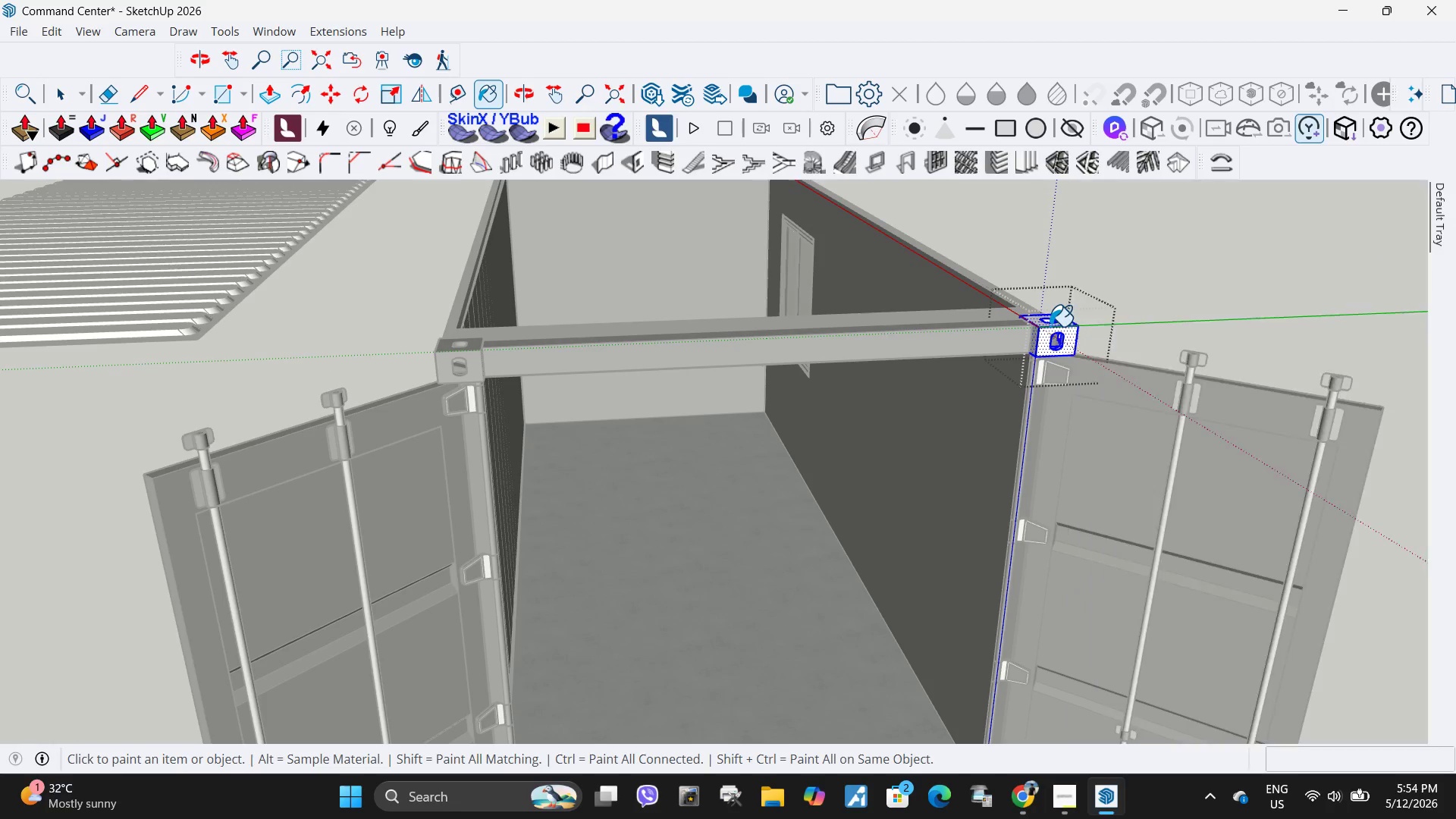 
key(Space)
 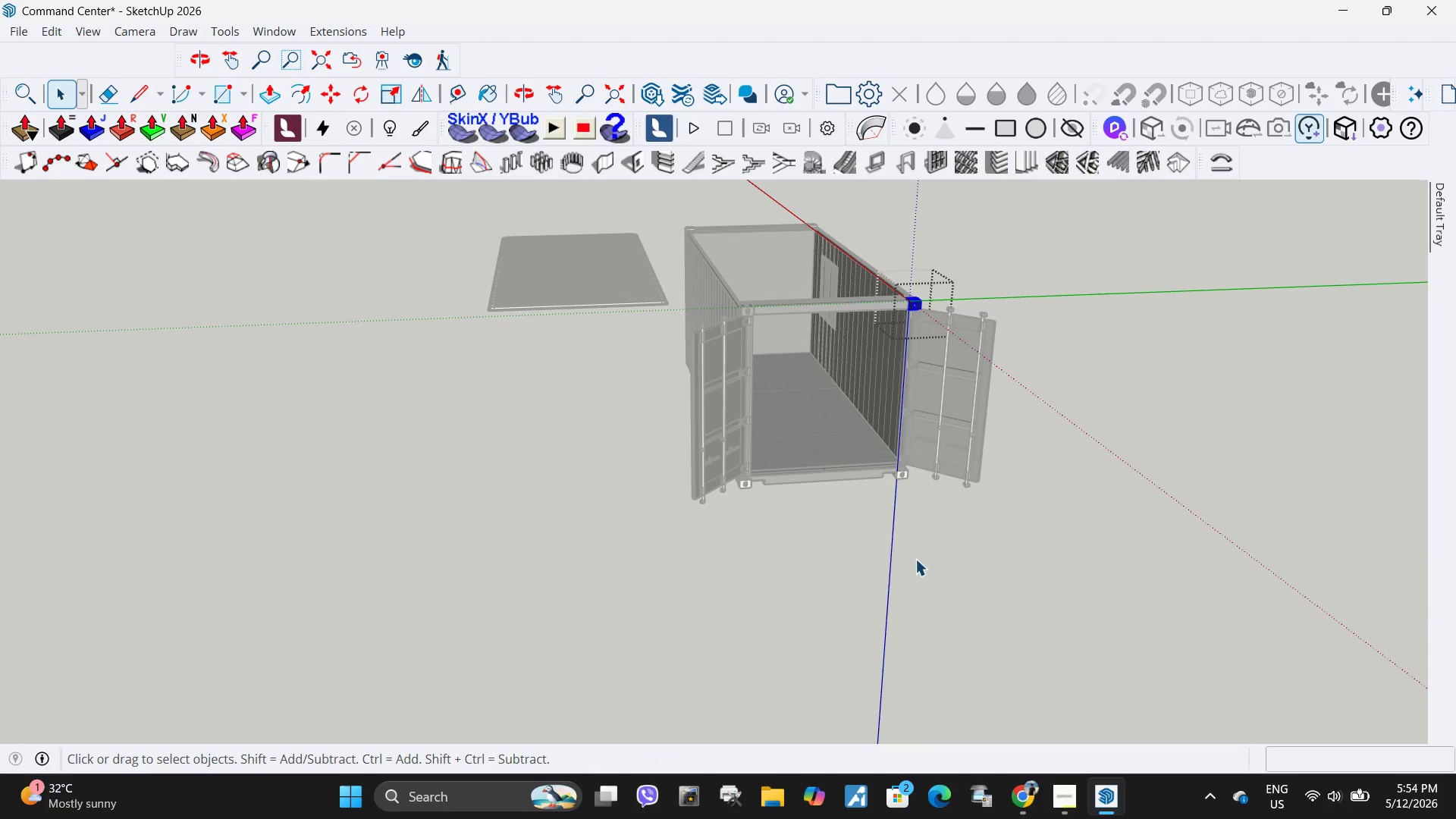 
left_click_drag(start_coordinate=[915, 558], to_coordinate=[915, 554])
 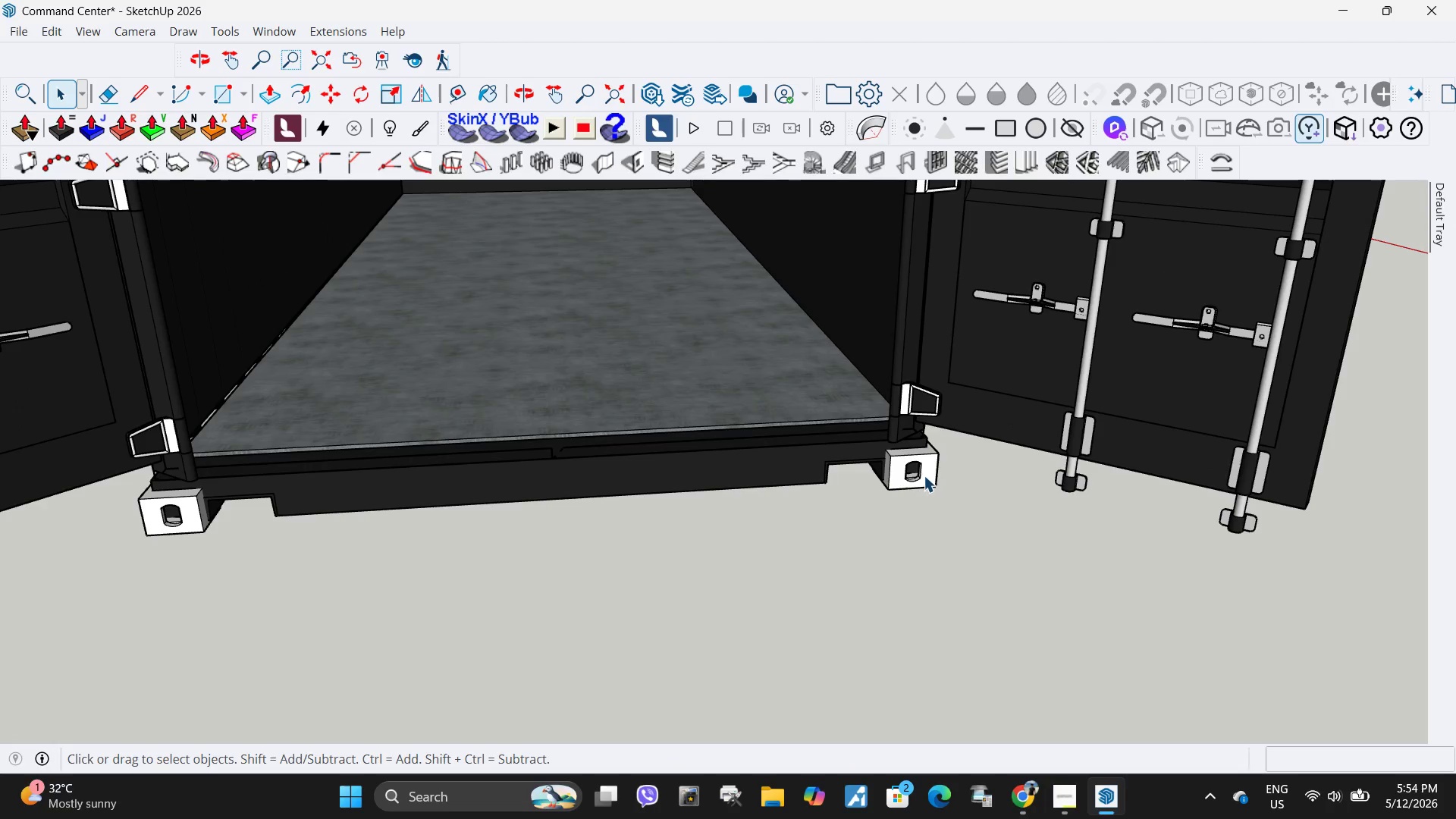 
double_click([924, 472])
 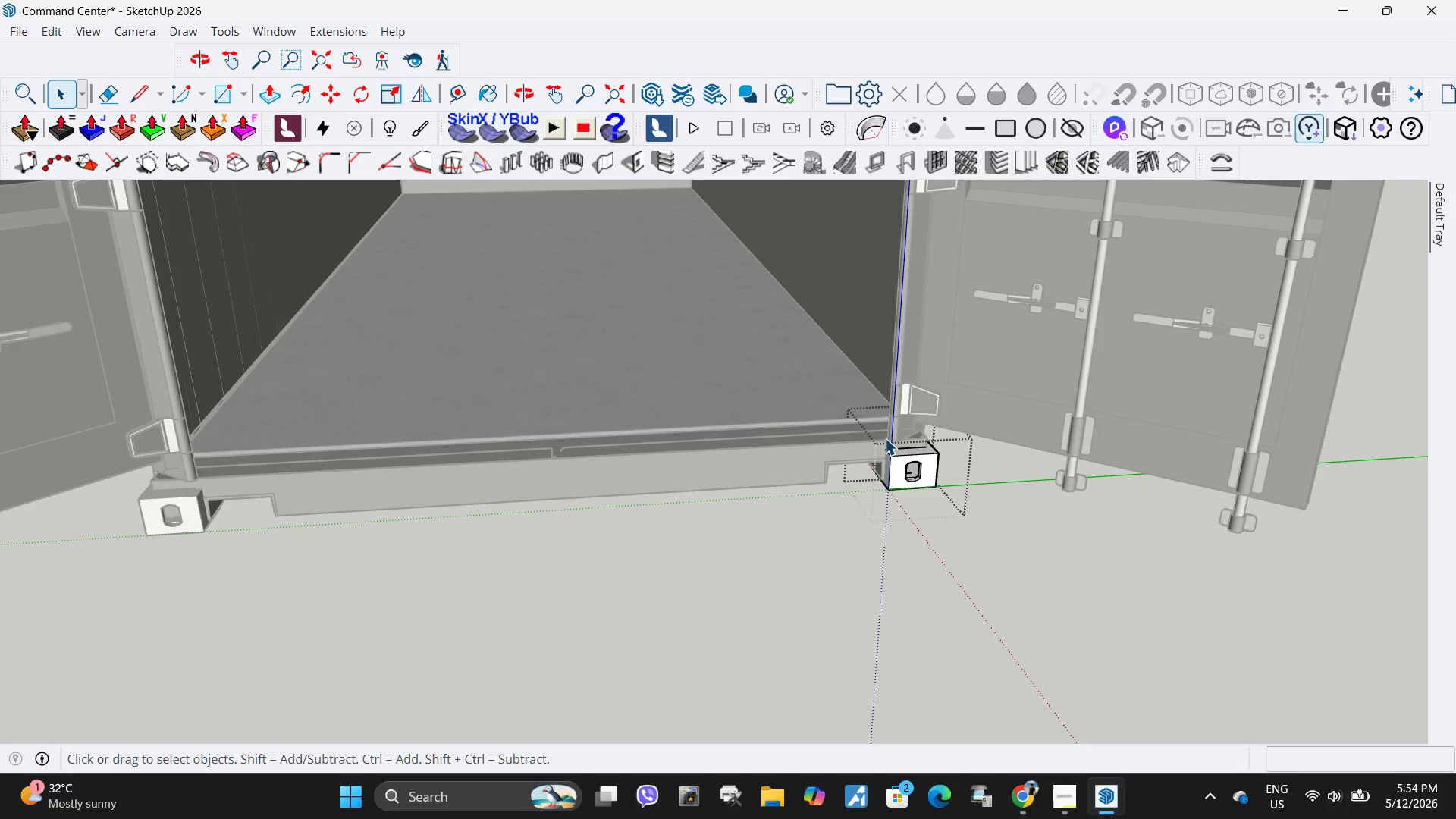 
scroll: coordinate [919, 478], scroll_direction: up, amount: 5.0
 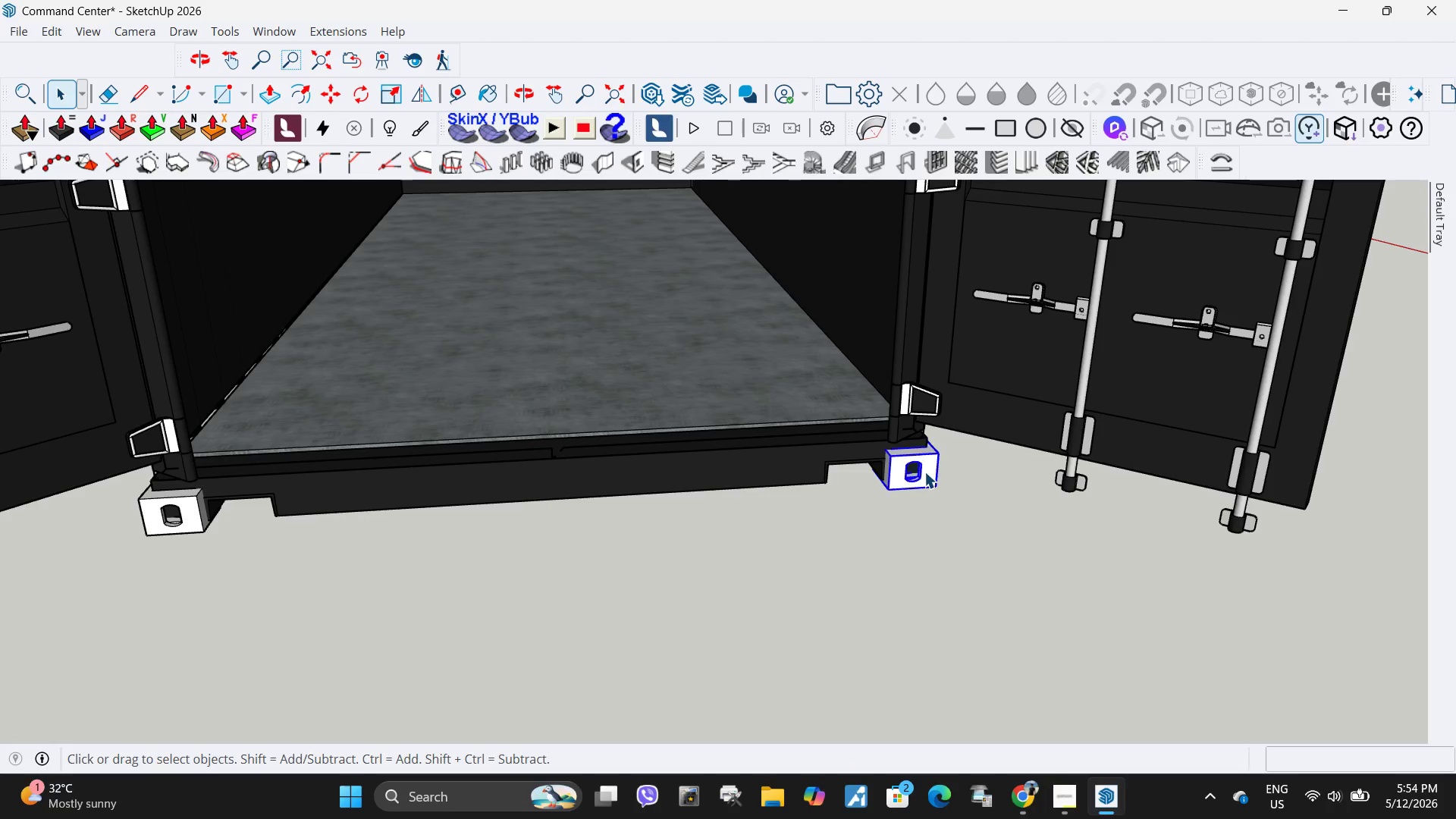 
left_click_drag(start_coordinate=[871, 410], to_coordinate=[1032, 570])
 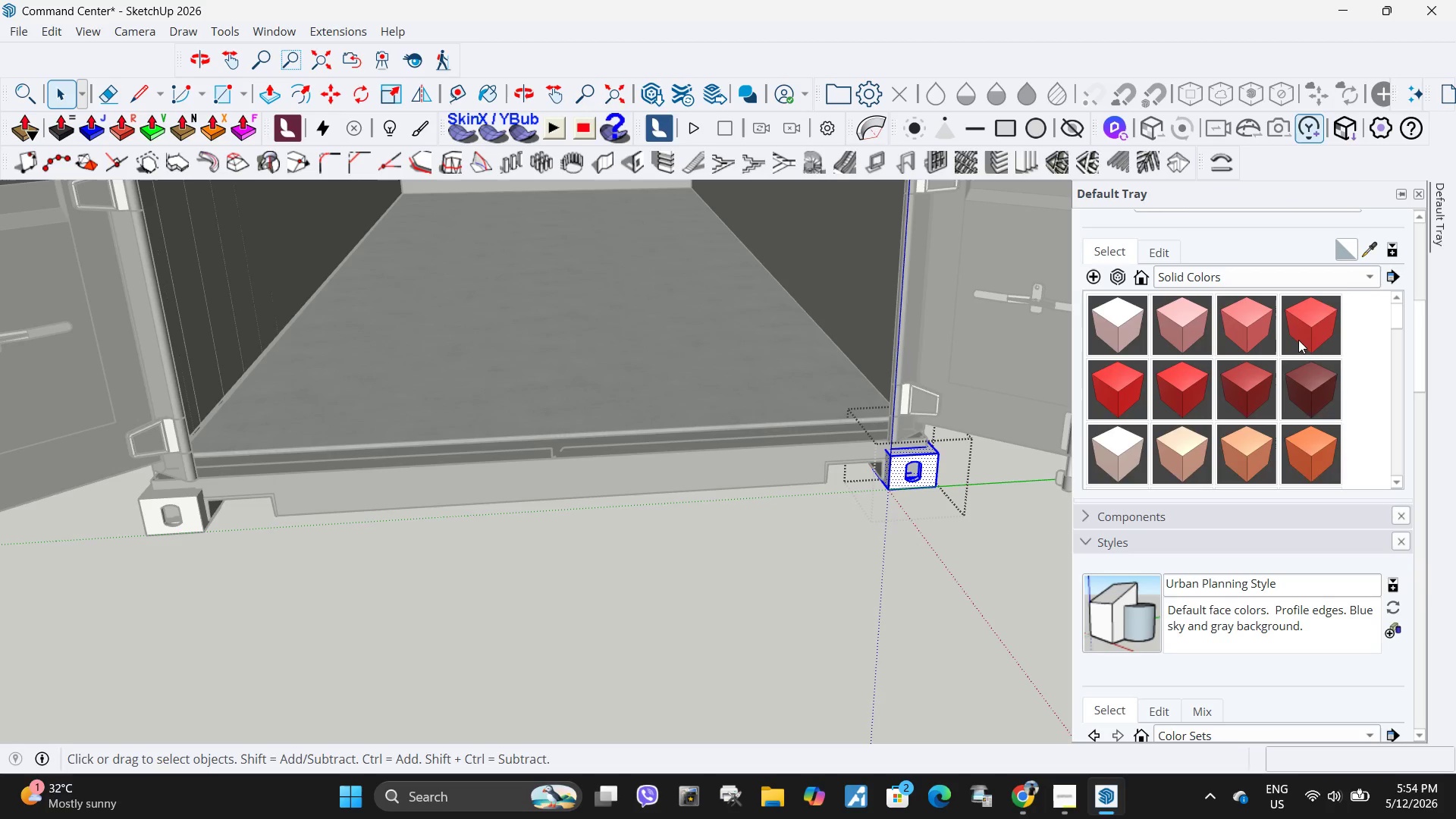 
left_click([1373, 253])
 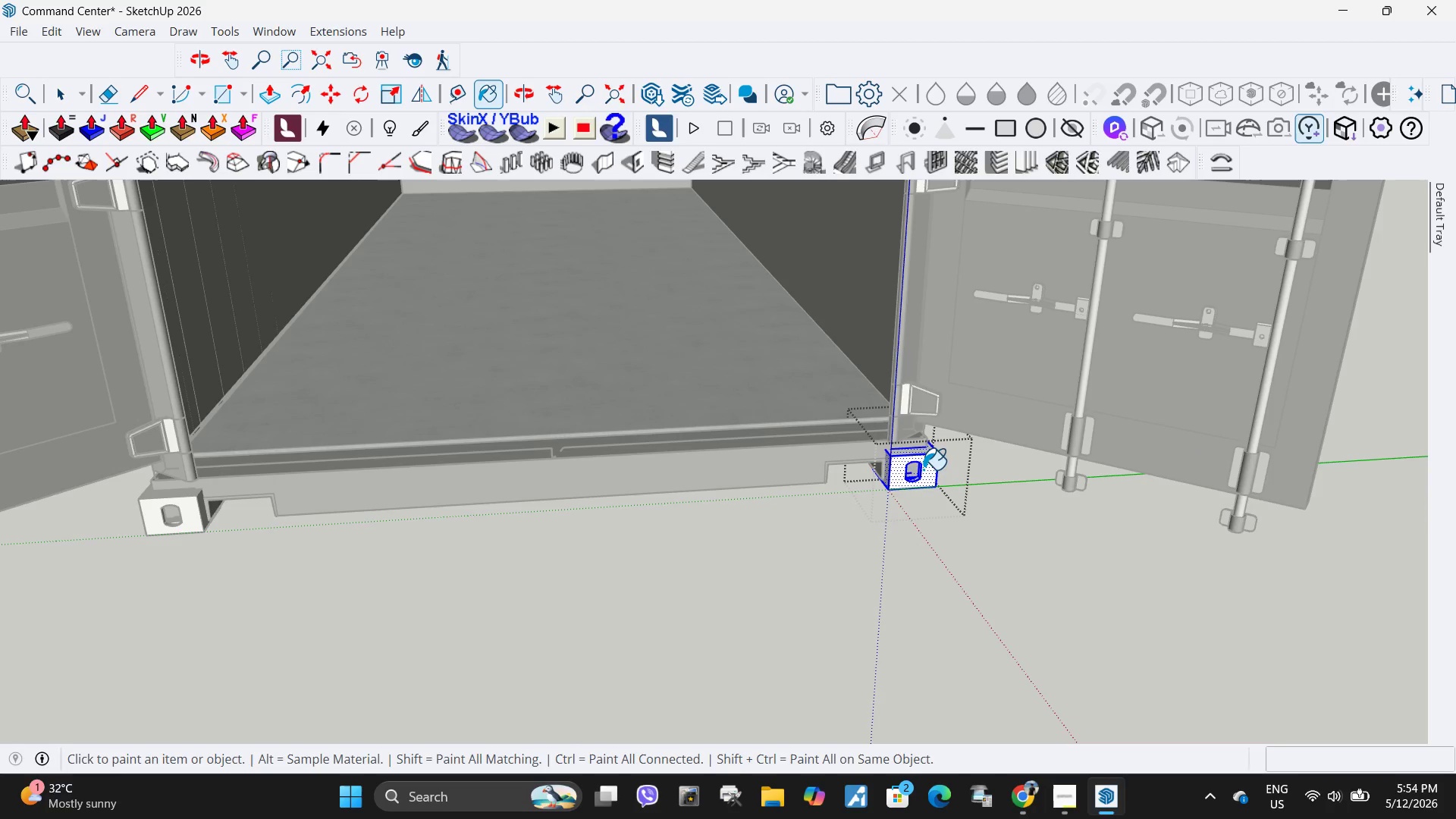 
key(Space)
 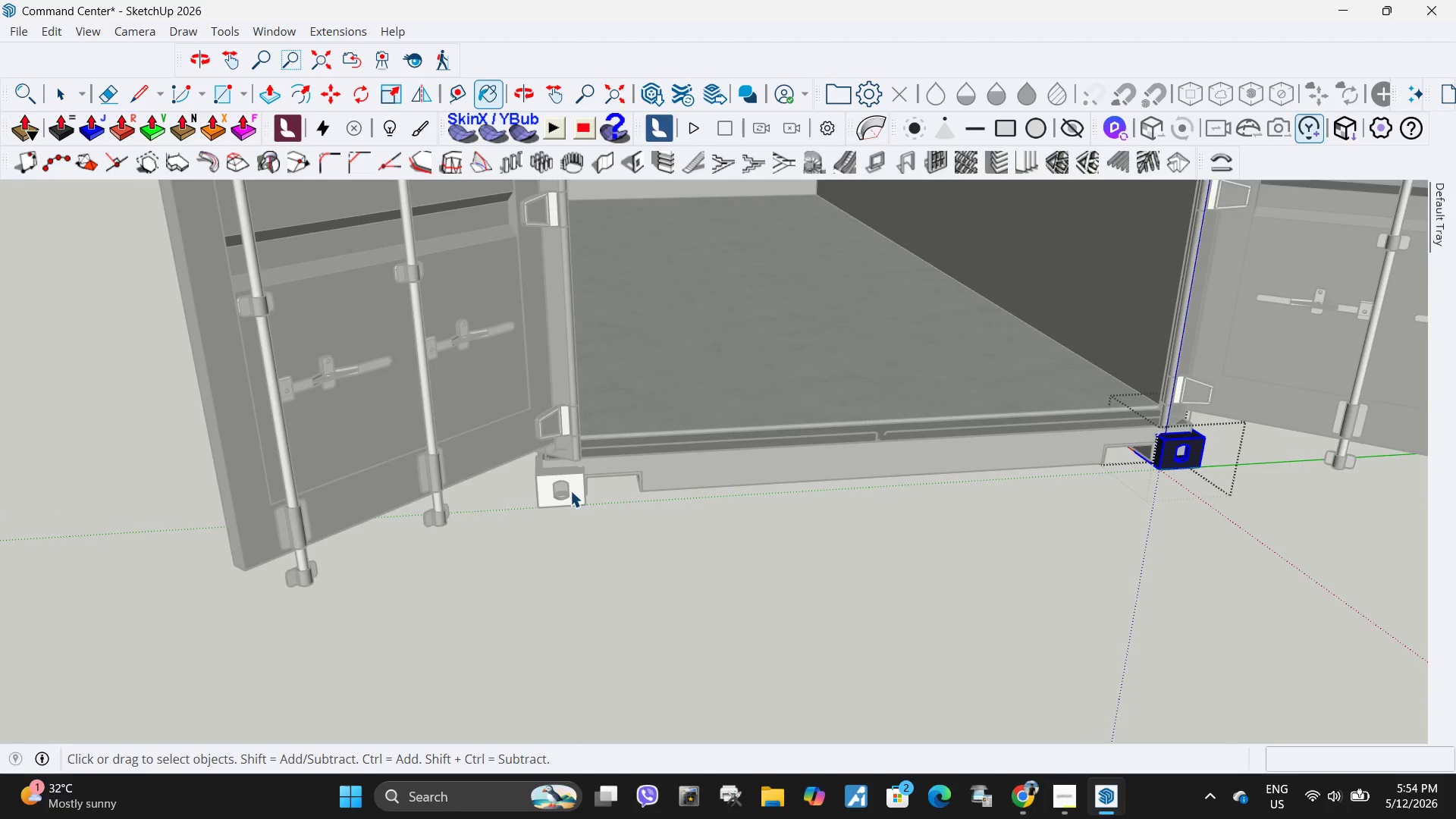 
left_click([570, 491])
 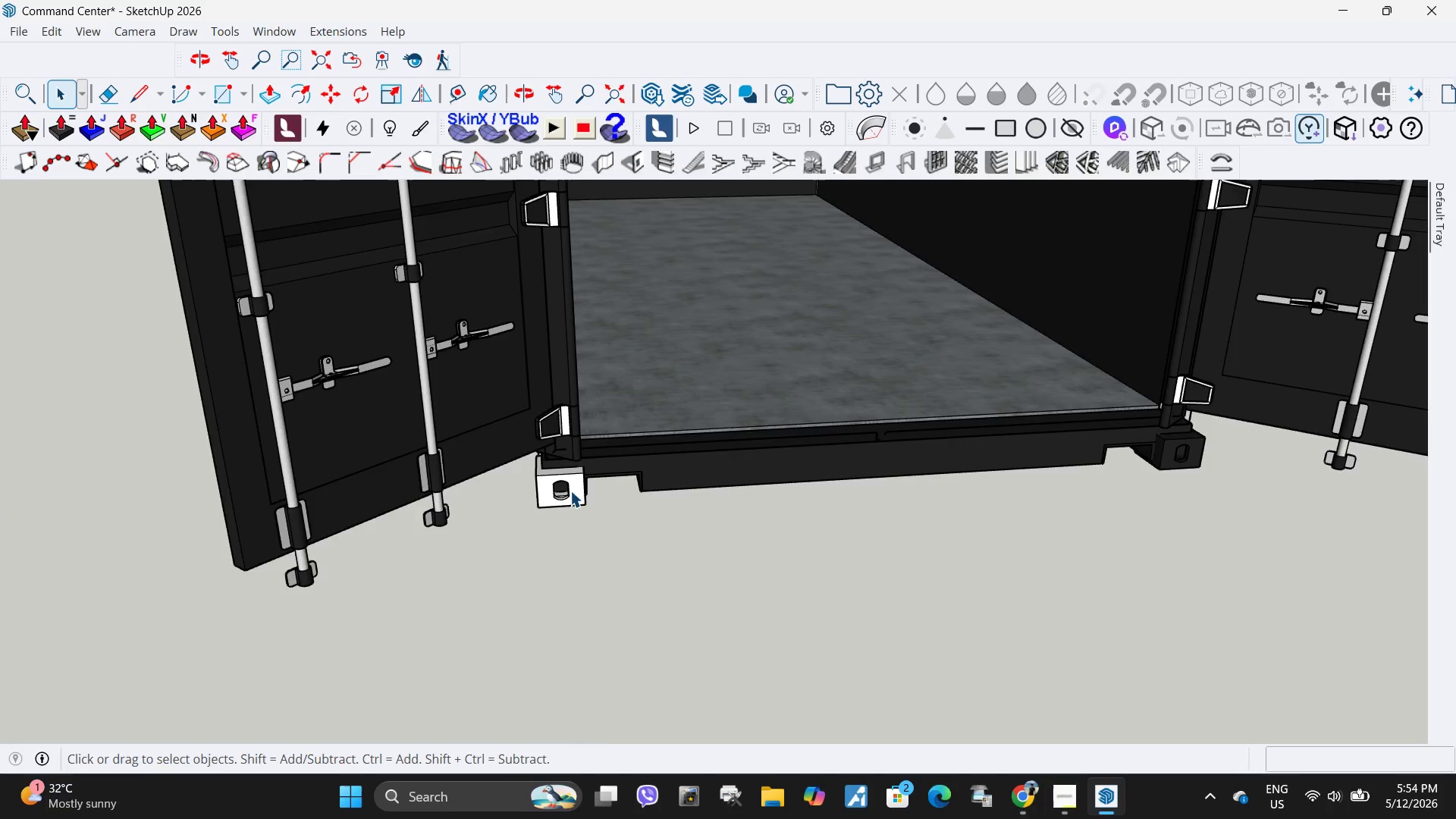 
scroll: coordinate [450, 514], scroll_direction: down, amount: 1.0
 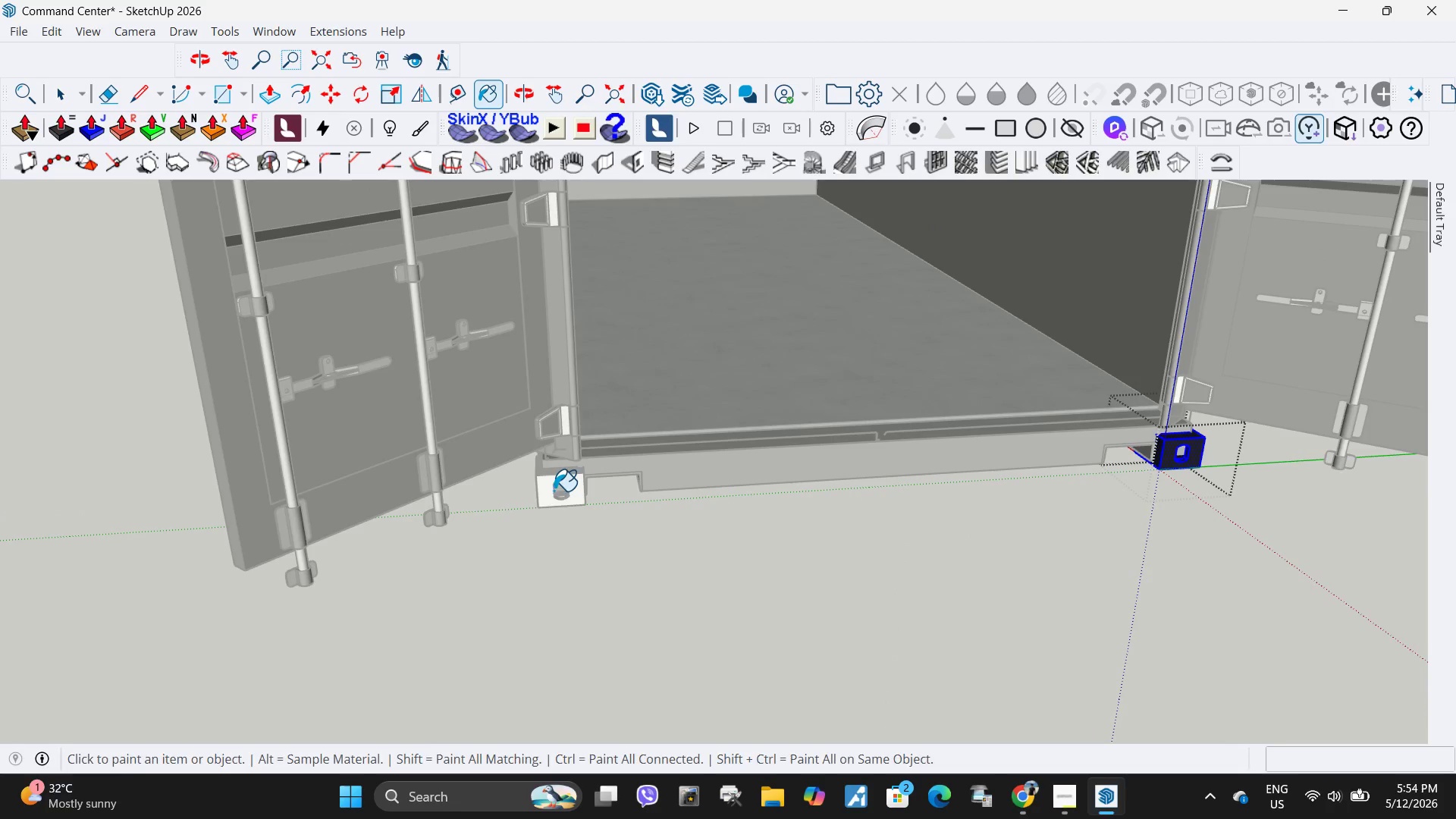 
double_click([570, 491])
 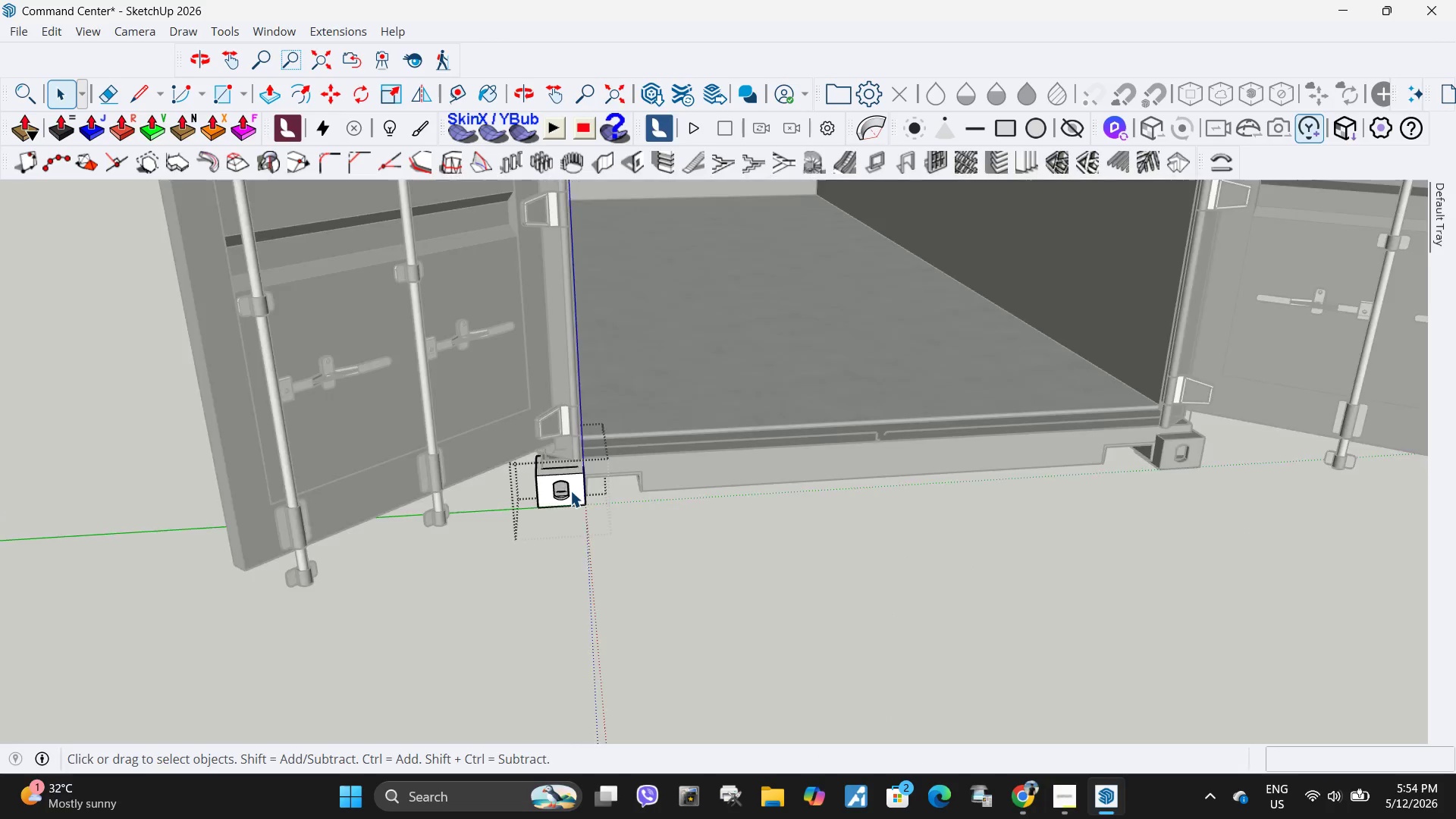 
triple_click([571, 491])
 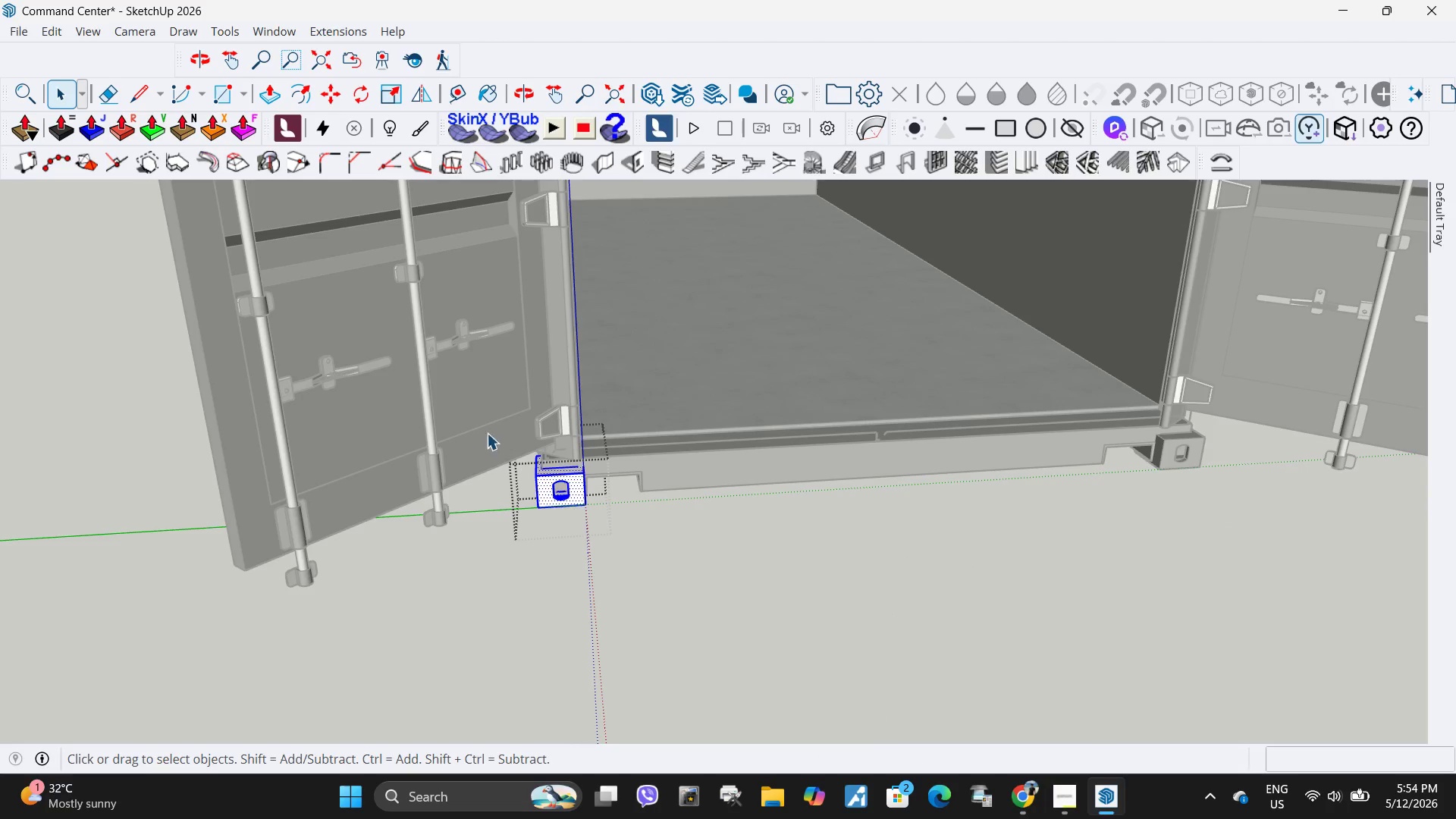 
left_click_drag(start_coordinate=[488, 437], to_coordinate=[760, 588])
 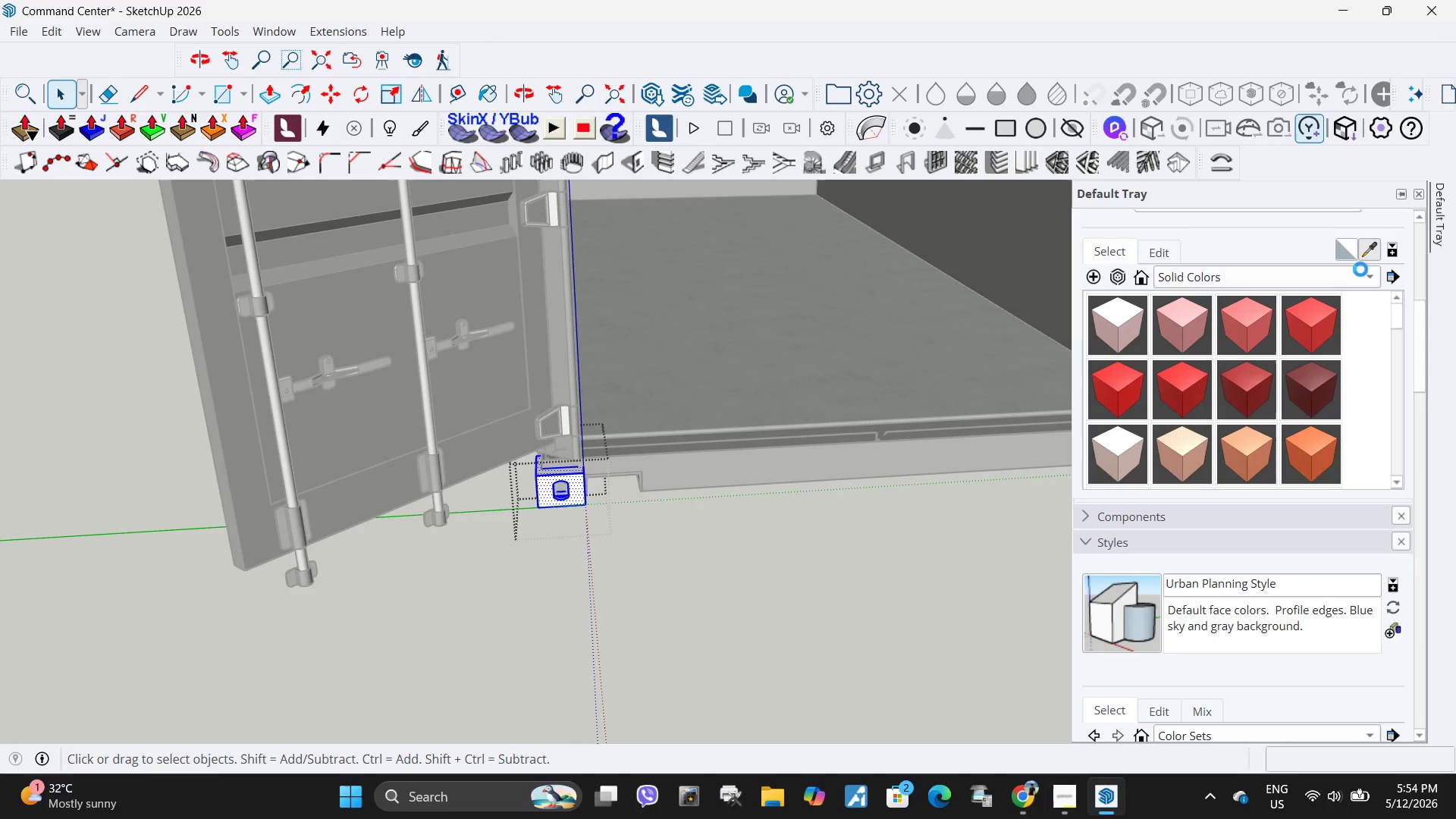 
left_click([1373, 255])
 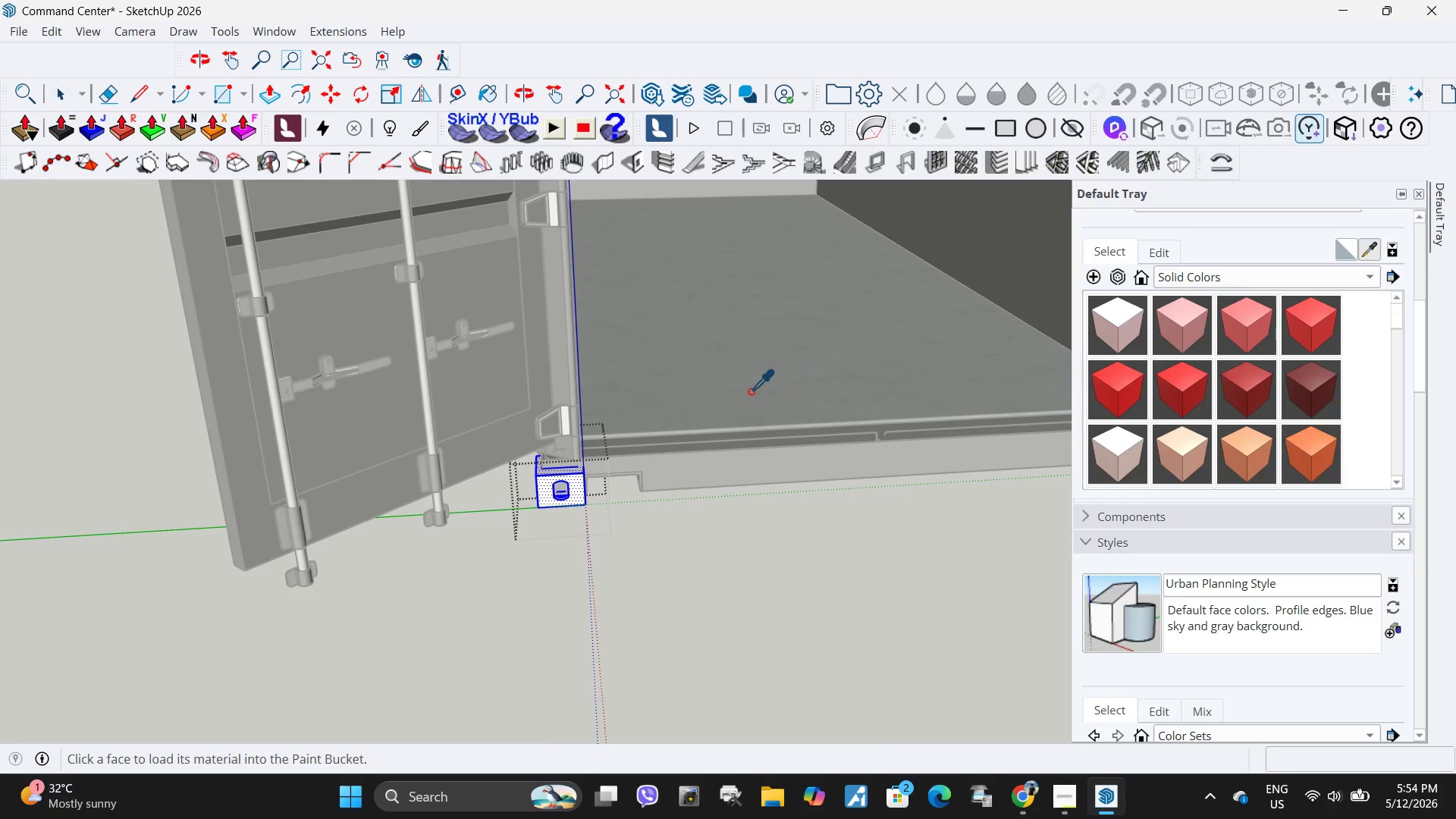 
left_click_drag(start_coordinate=[750, 391], to_coordinate=[738, 405])
 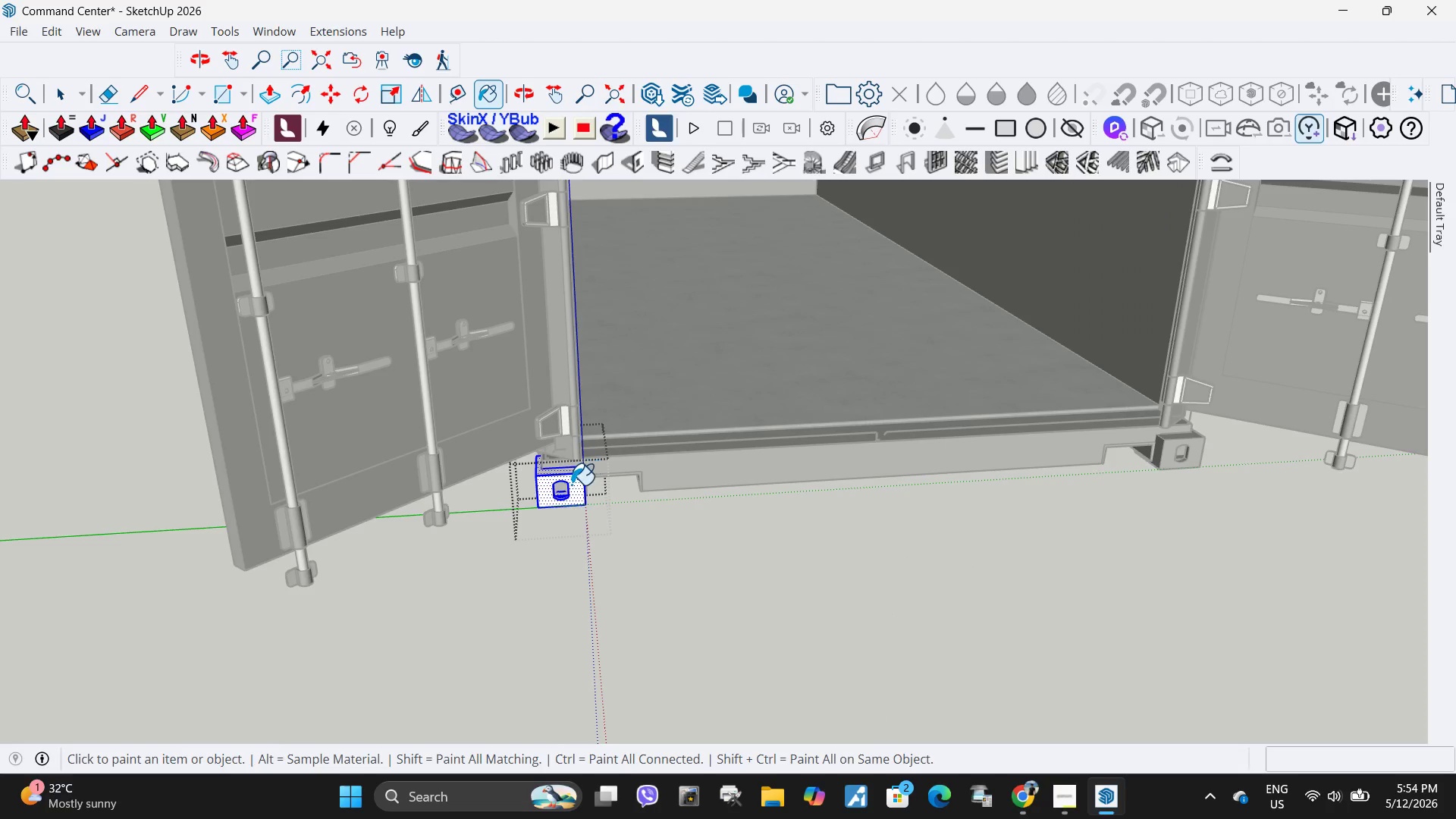 
left_click([571, 485])
 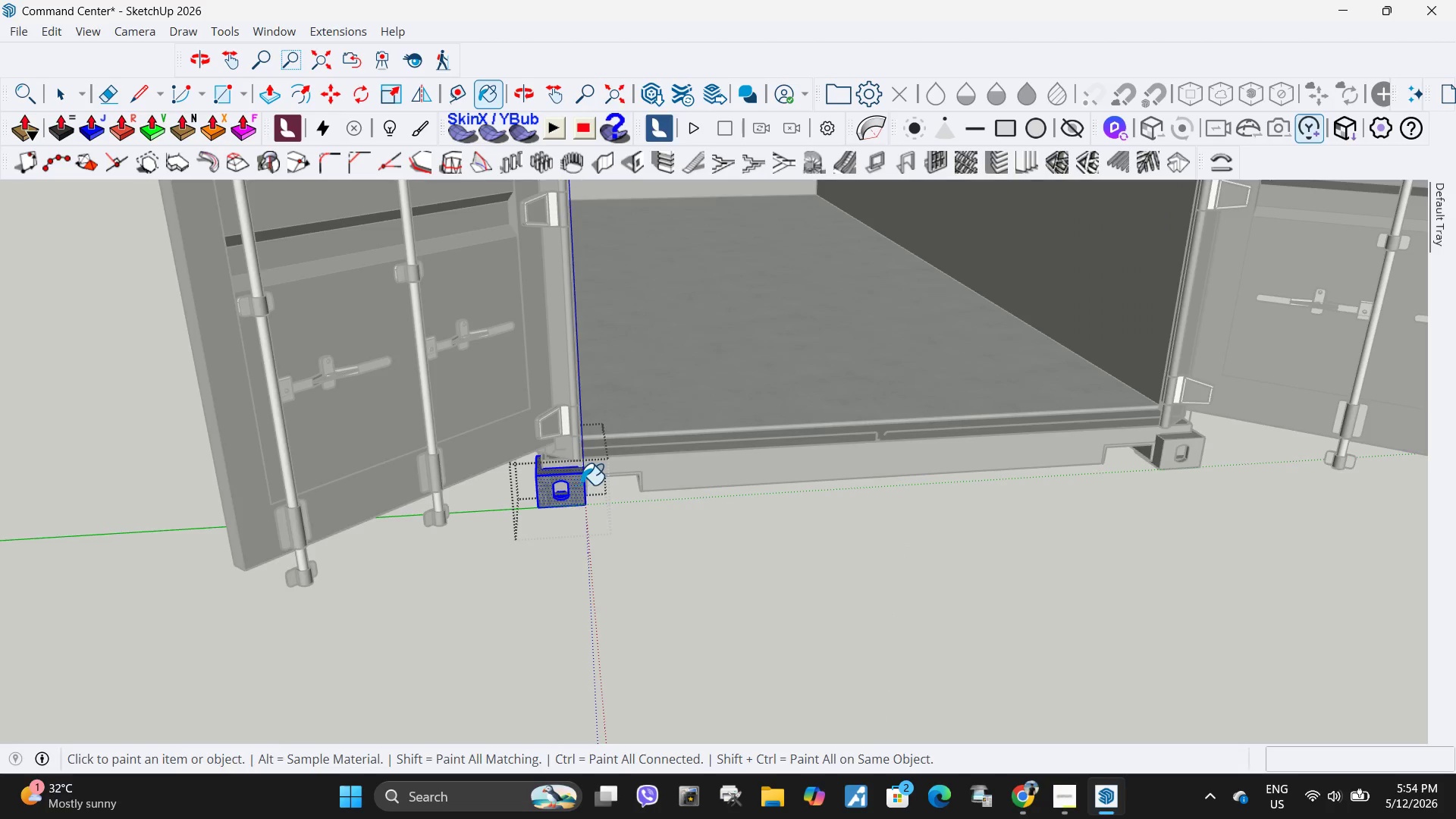 
key(Space)
 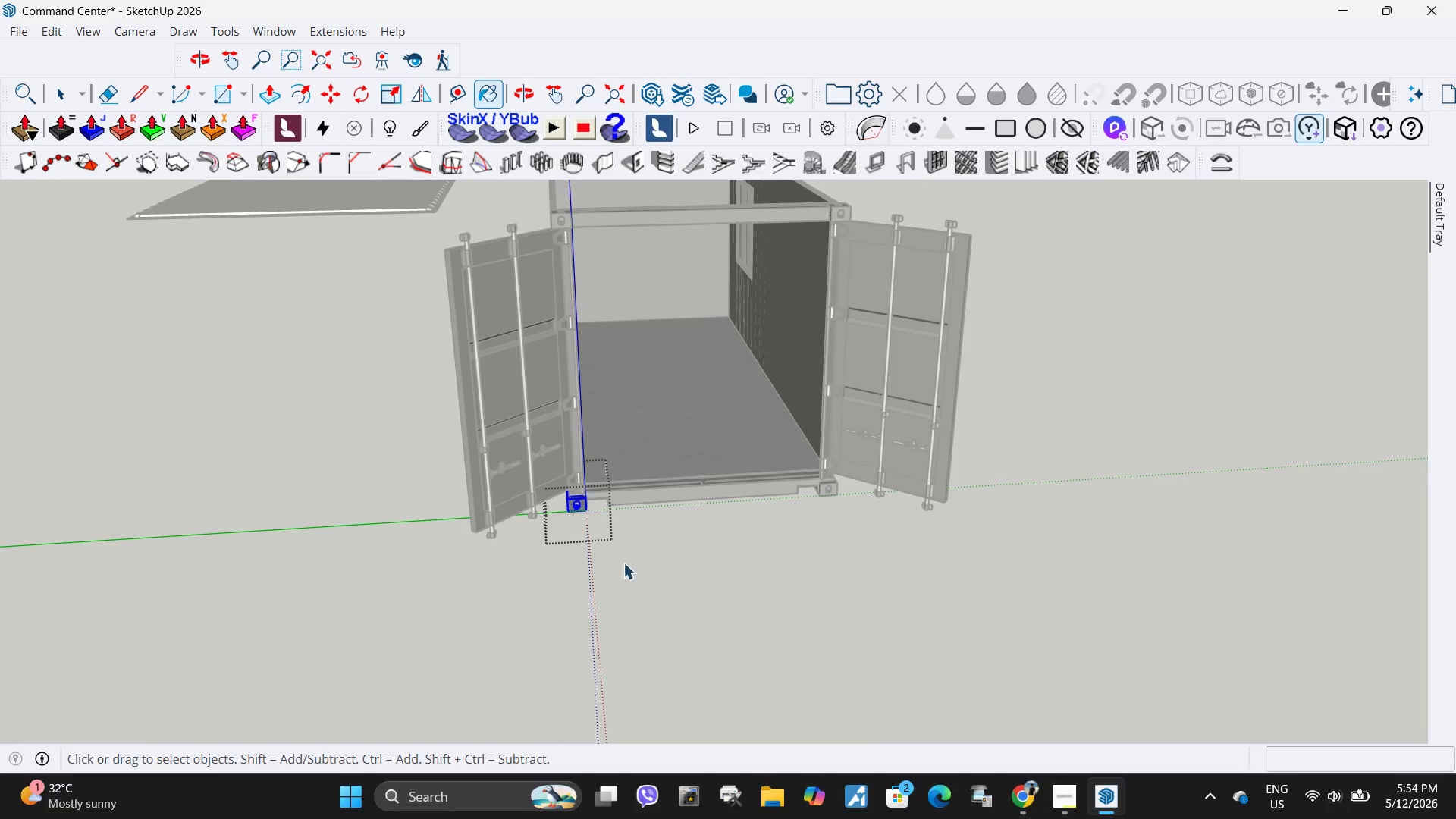 
key(Space)
 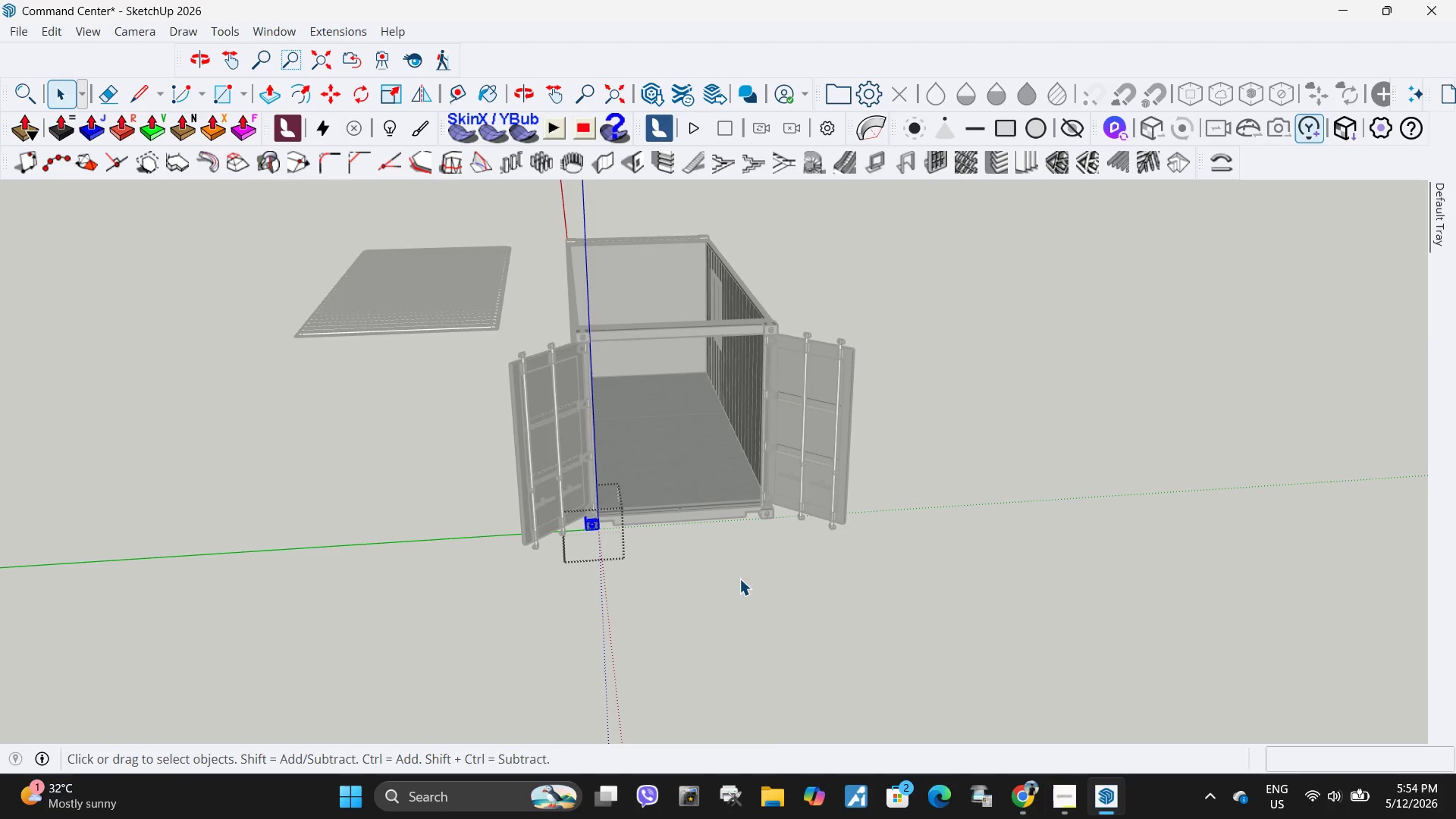 
left_click([739, 579])
 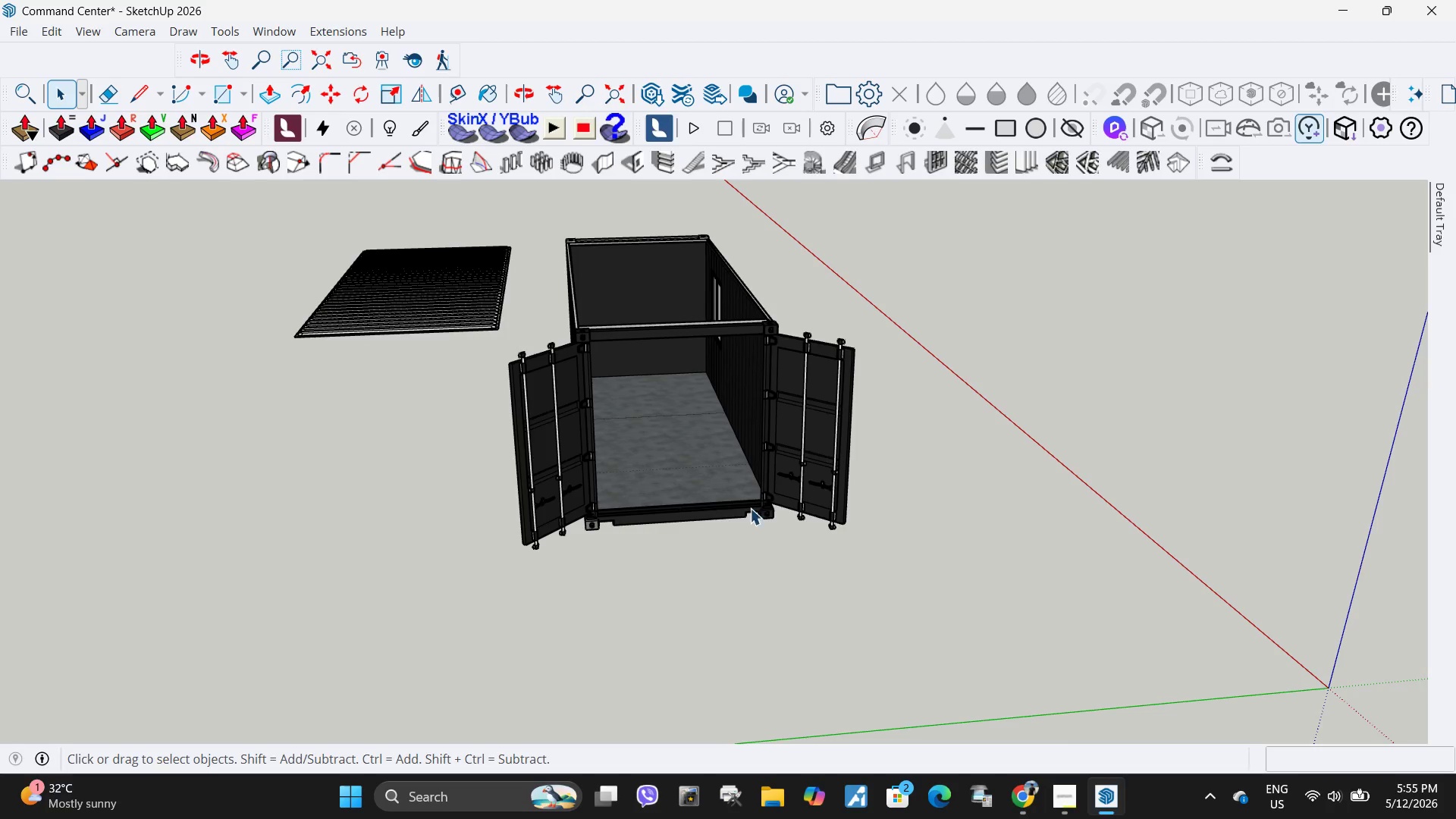 
scroll: coordinate [629, 573], scroll_direction: down, amount: 17.0
 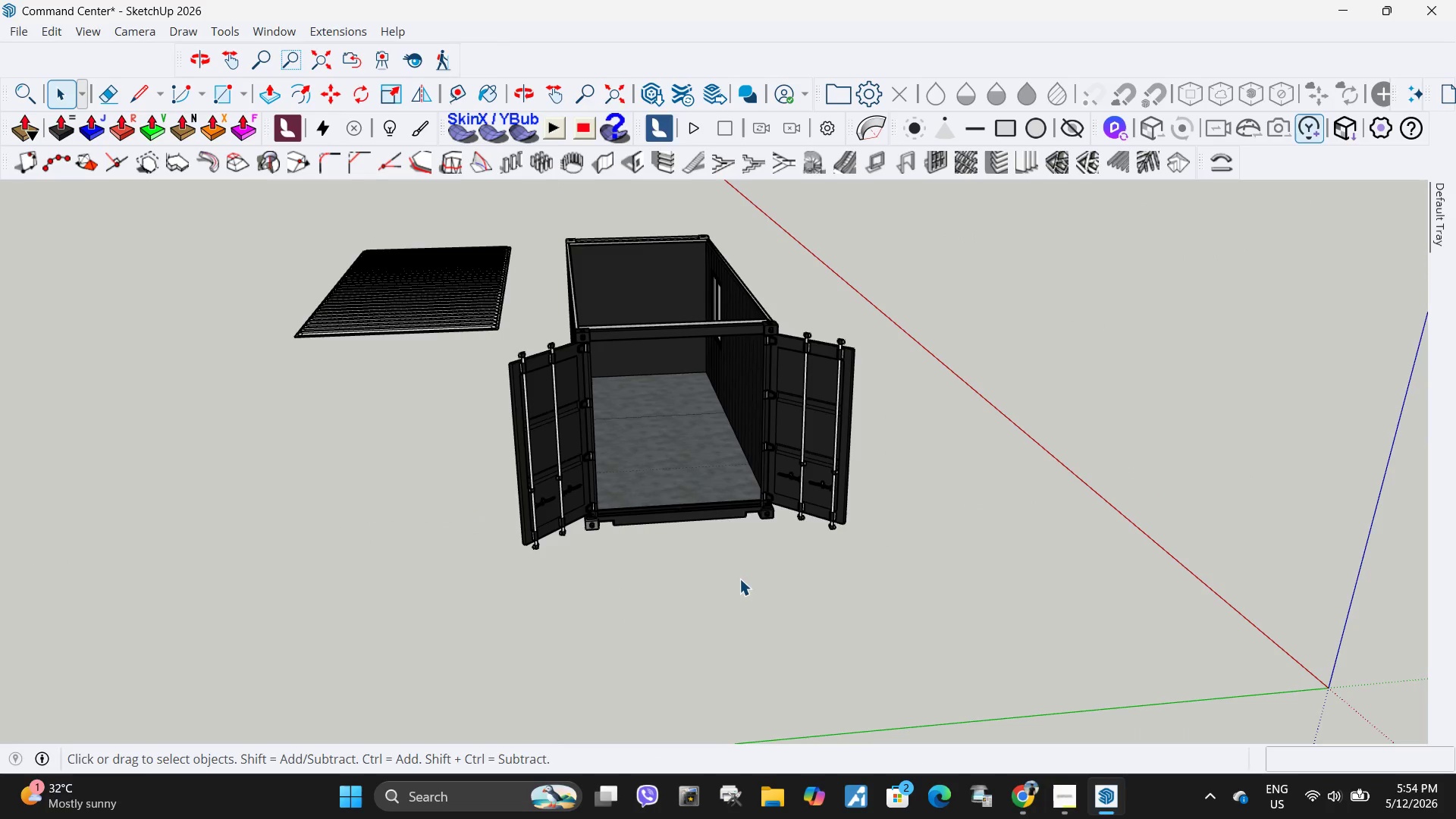 
scroll: coordinate [497, 305], scroll_direction: up, amount: 7.0
 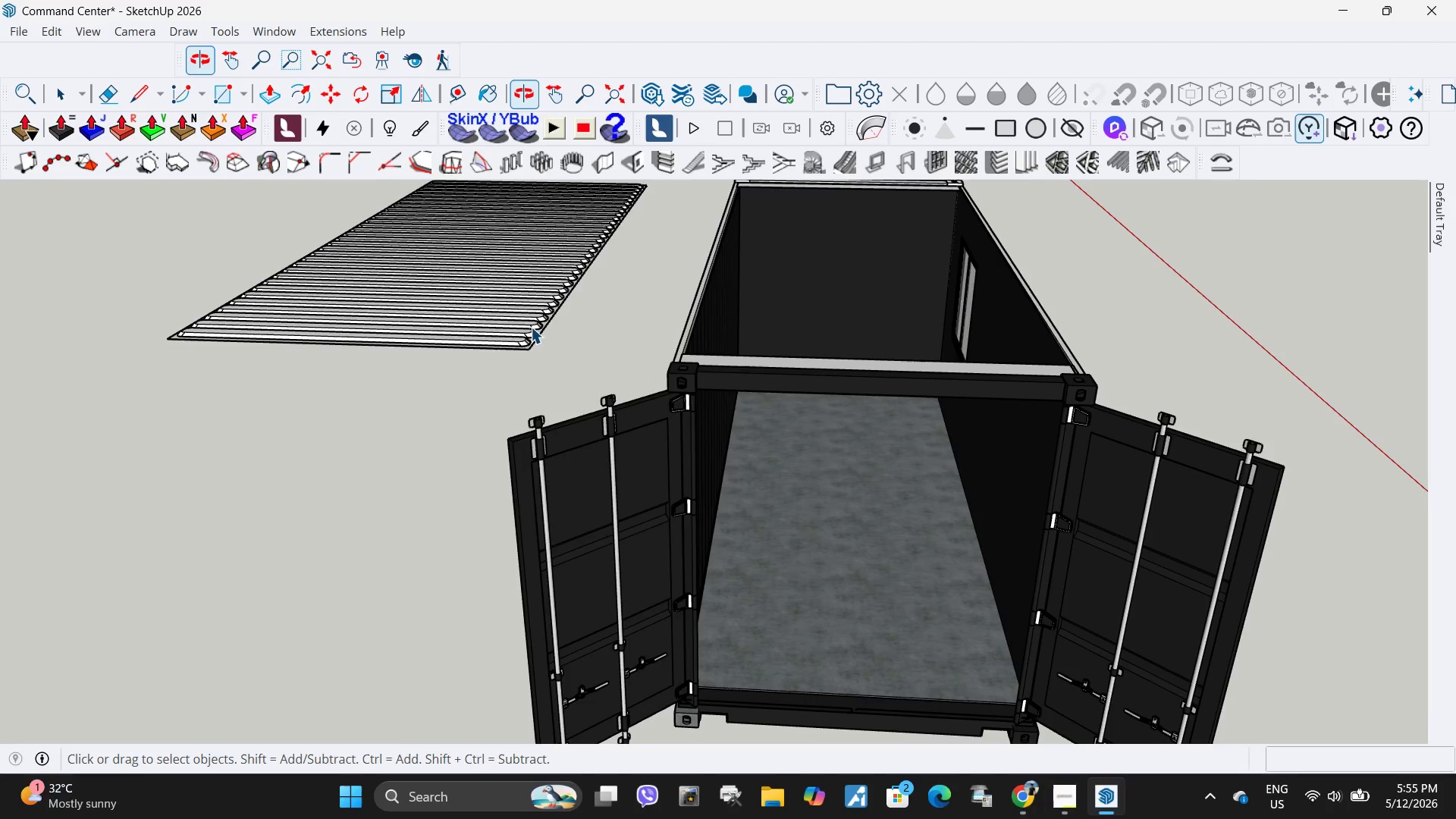 
double_click([531, 326])
 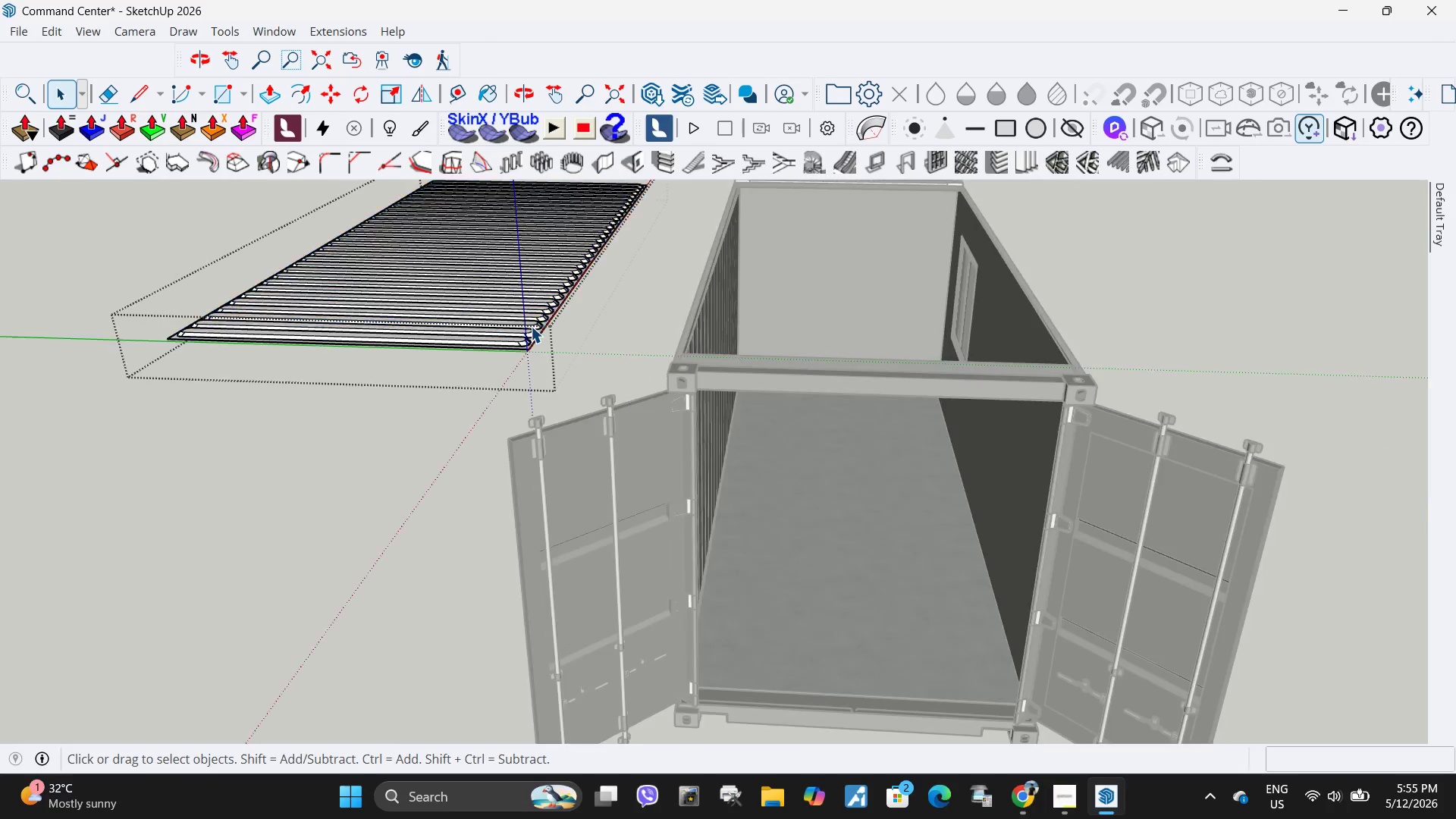 
triple_click([531, 326])
 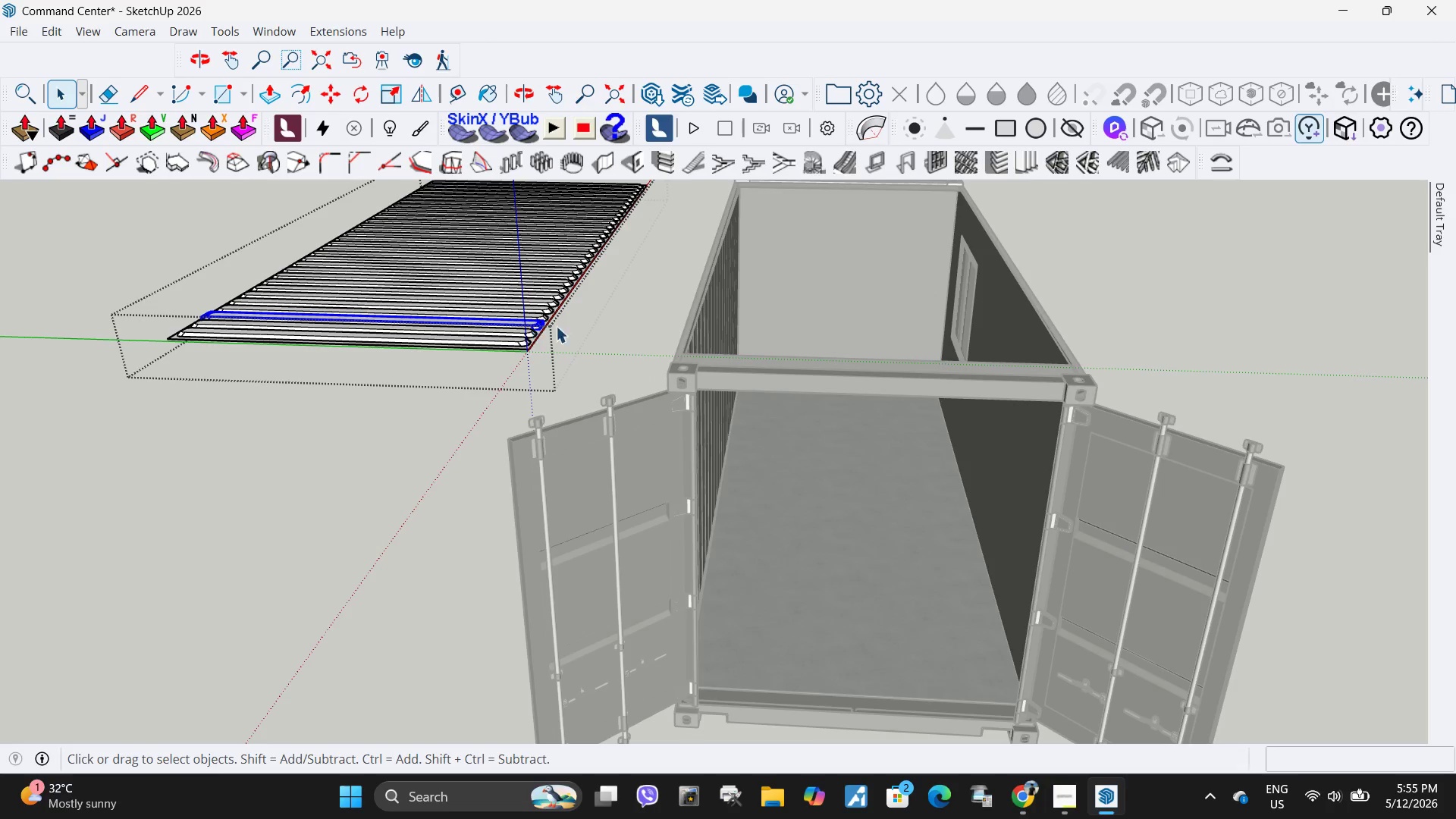 
left_click_drag(start_coordinate=[460, 243], to_coordinate=[710, 440])
 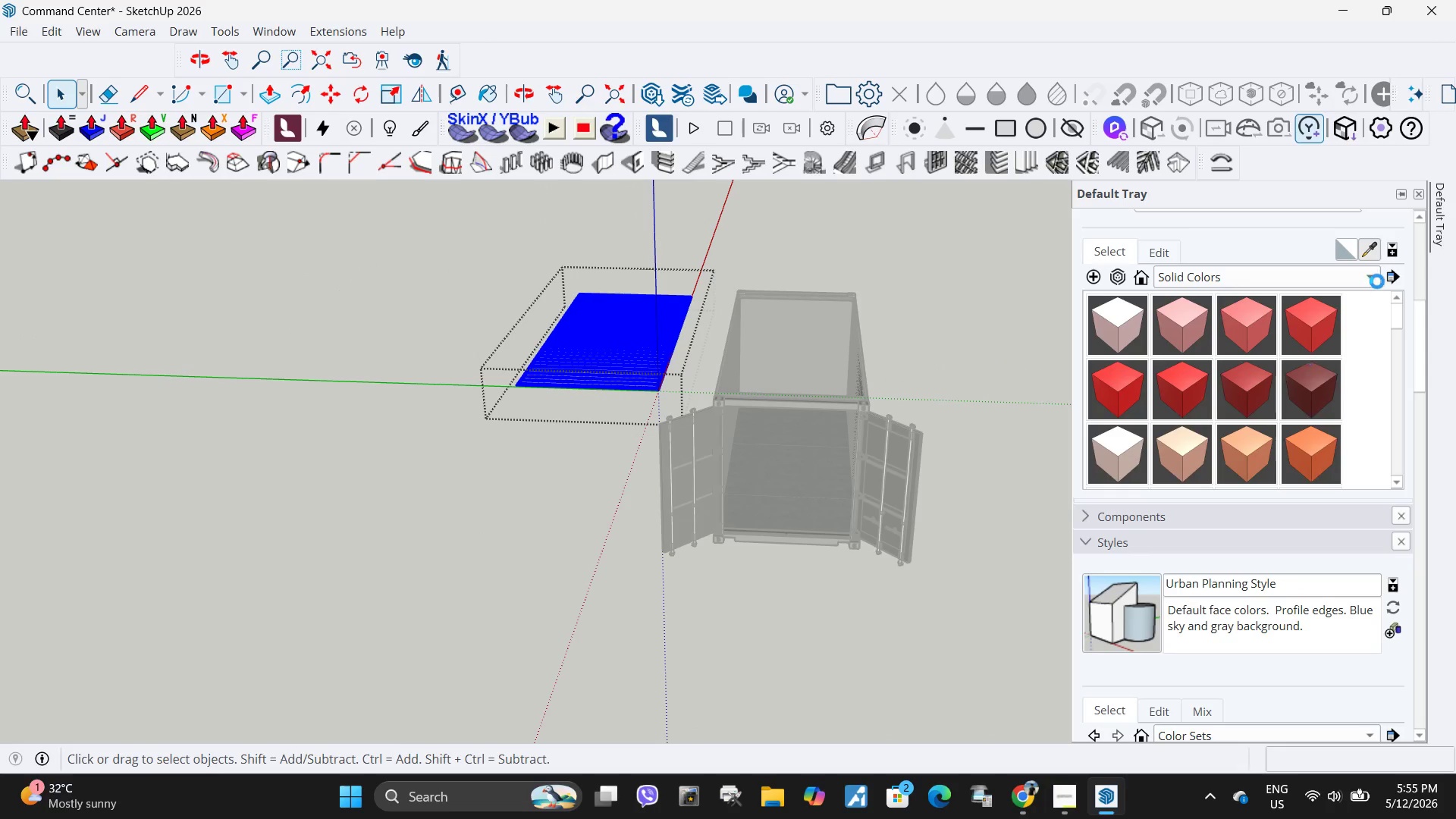 
scroll: coordinate [820, 447], scroll_direction: down, amount: 10.0
 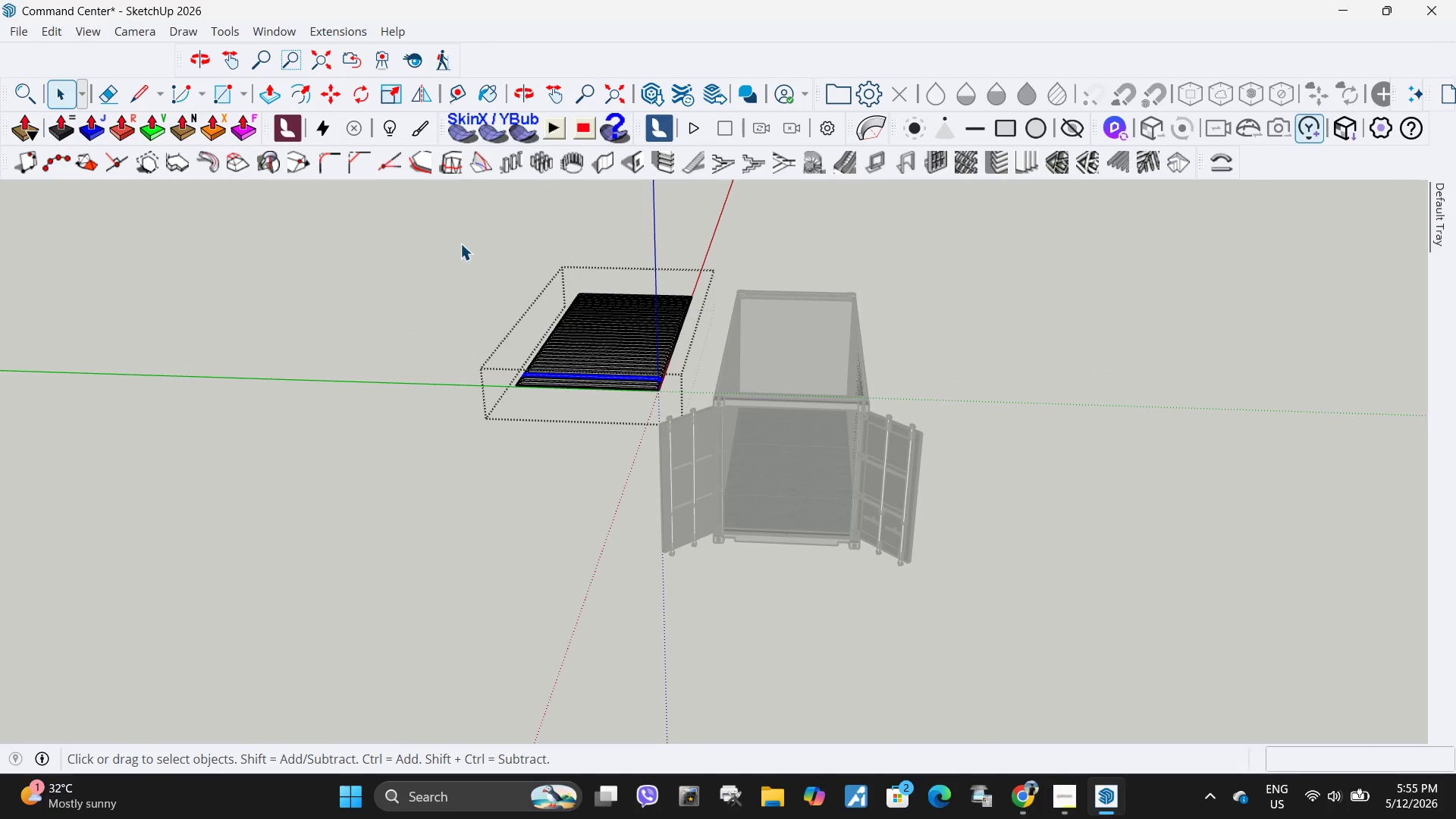 
left_click([1375, 255])
 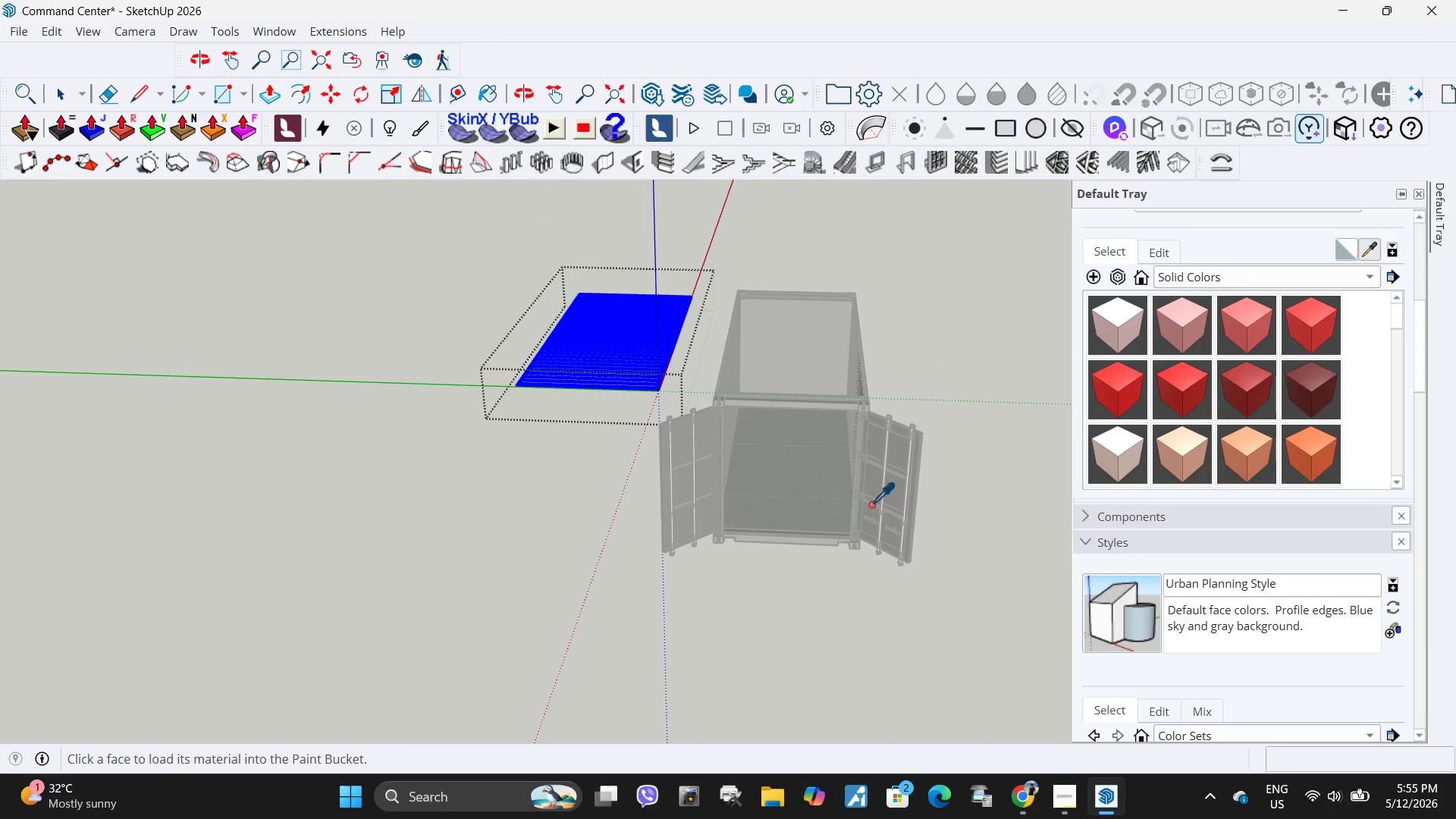 
left_click([803, 482])
 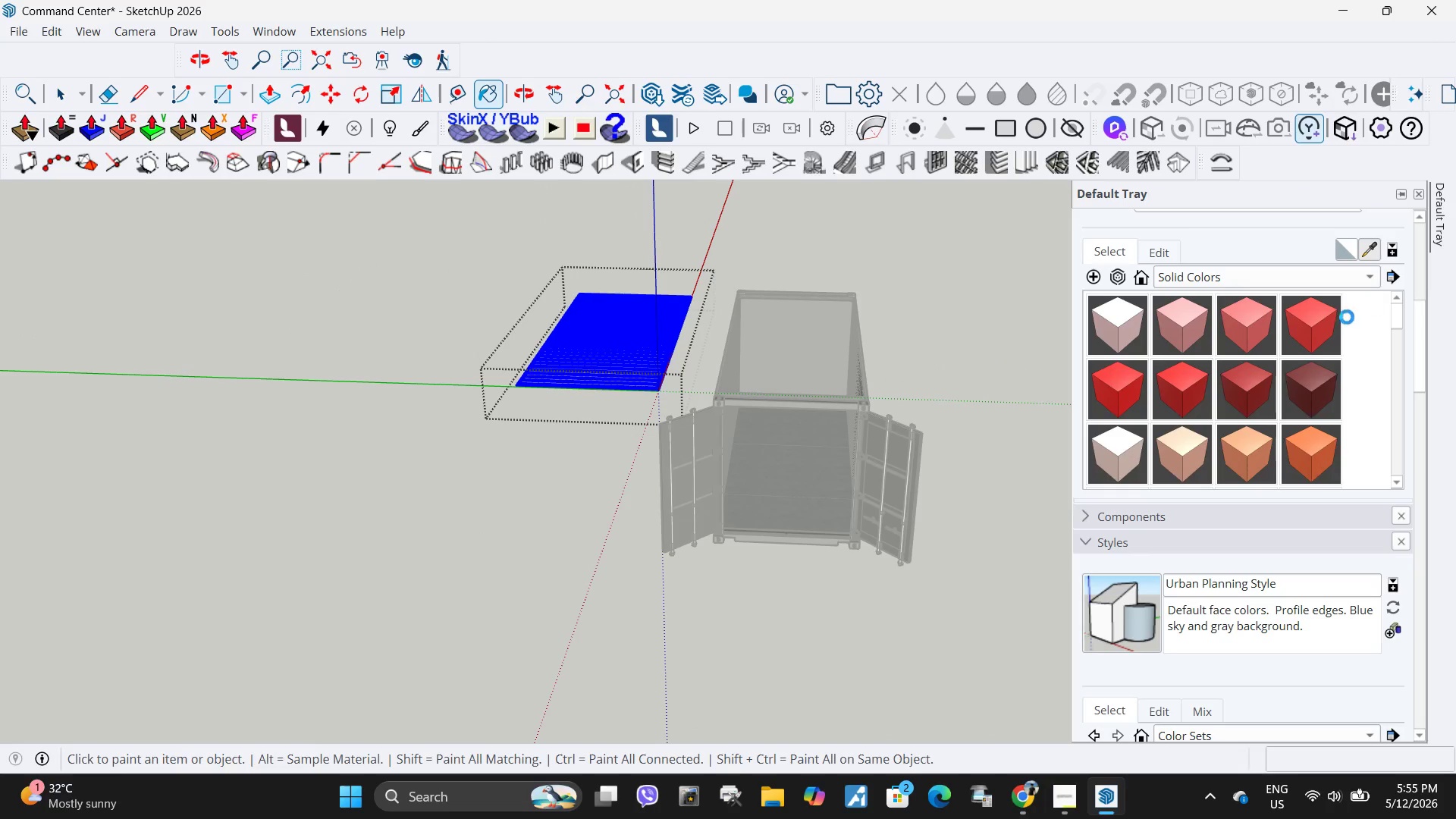 
left_click([1372, 249])
 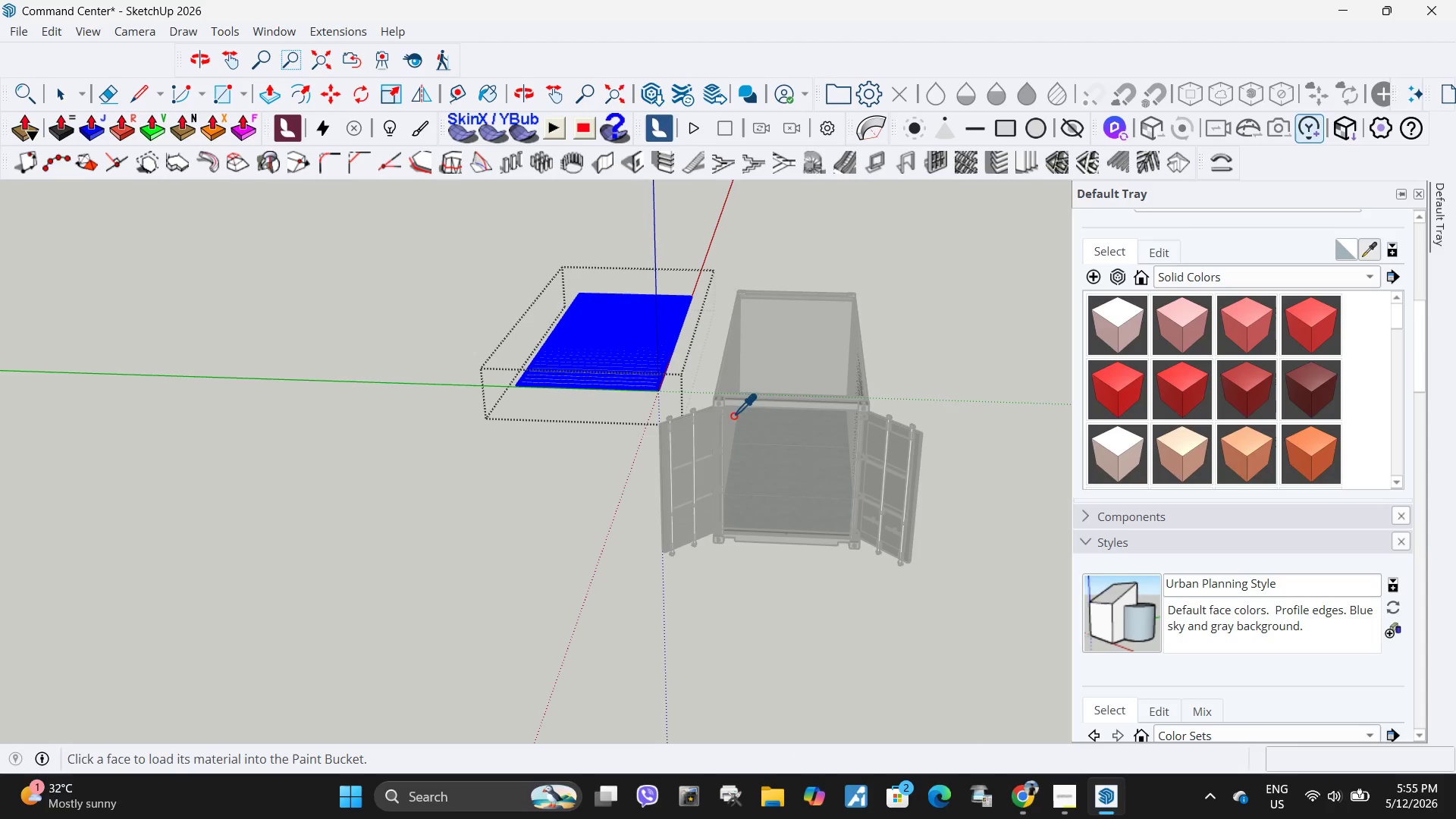 
double_click([617, 345])
 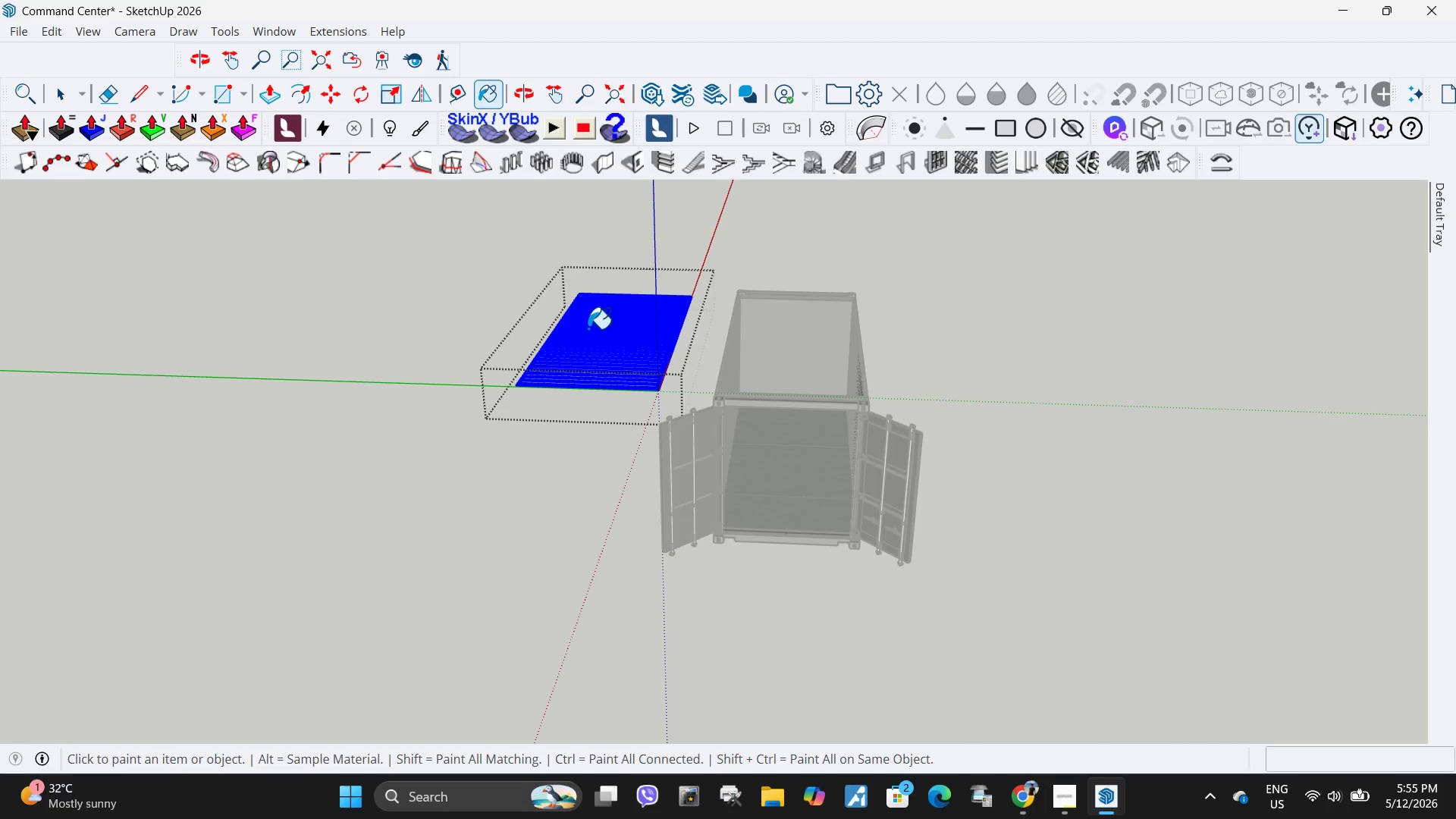 
left_click([574, 422])
 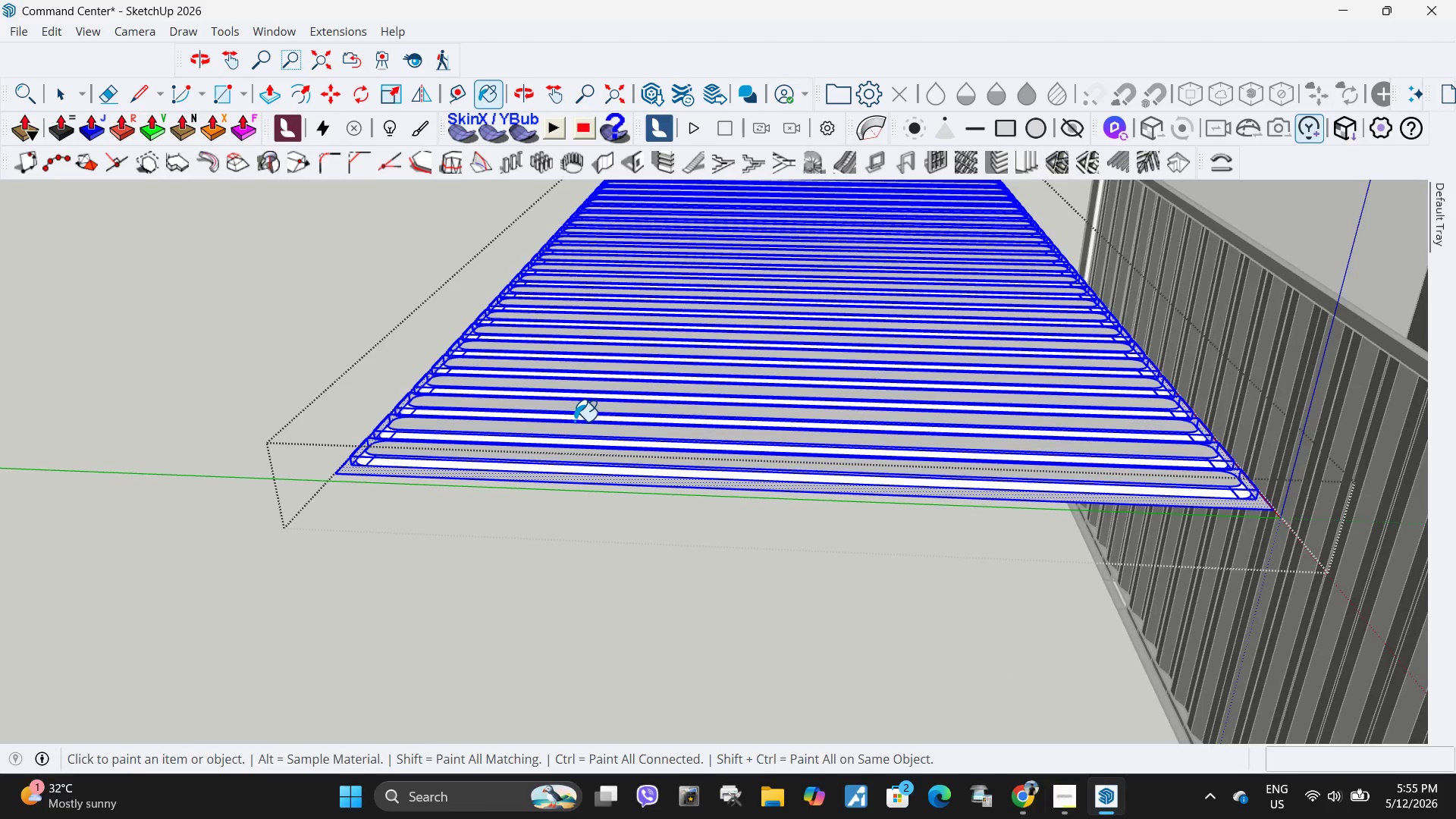 
scroll: coordinate [574, 424], scroll_direction: up, amount: 18.0
 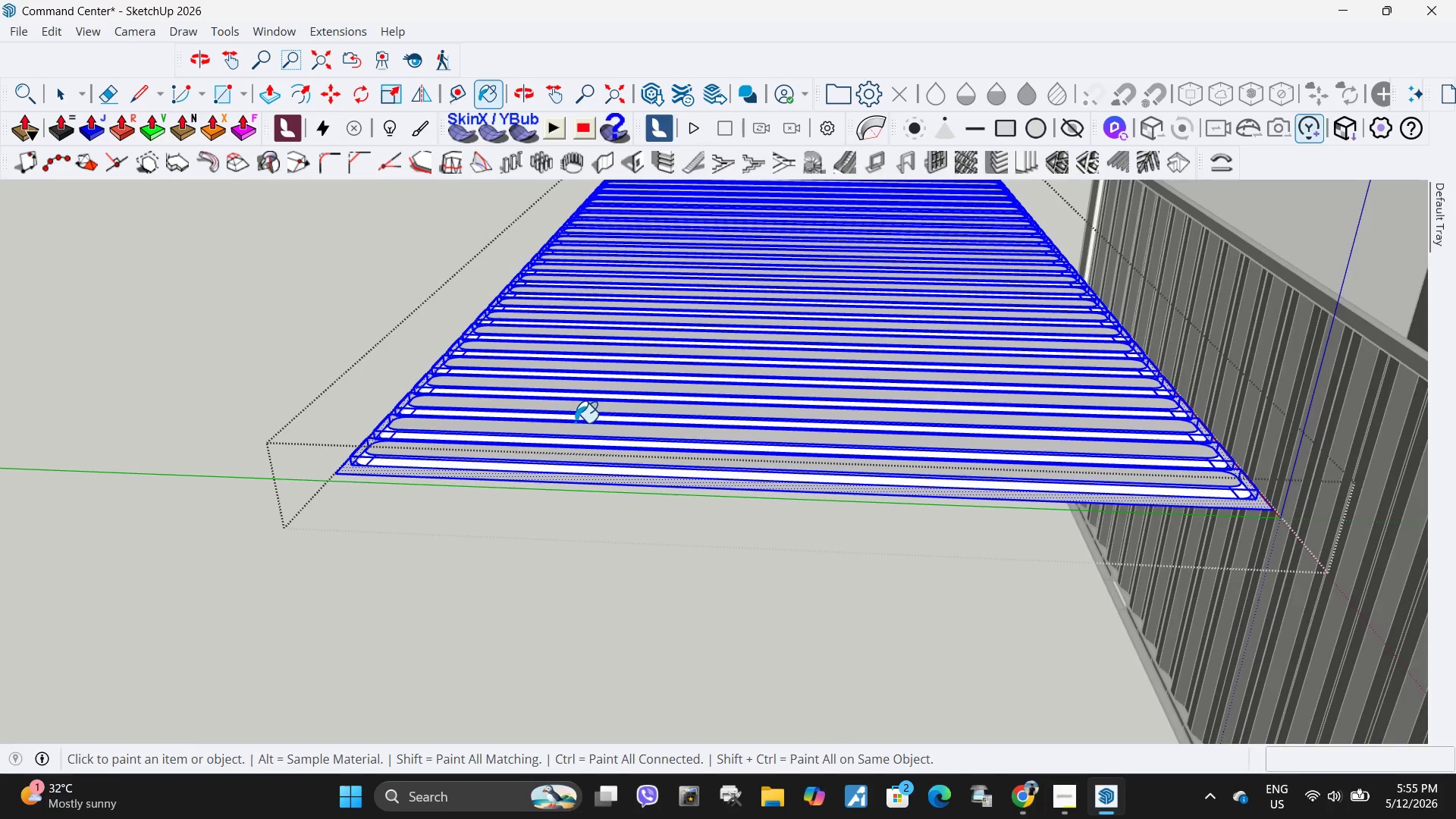 
key(Space)
 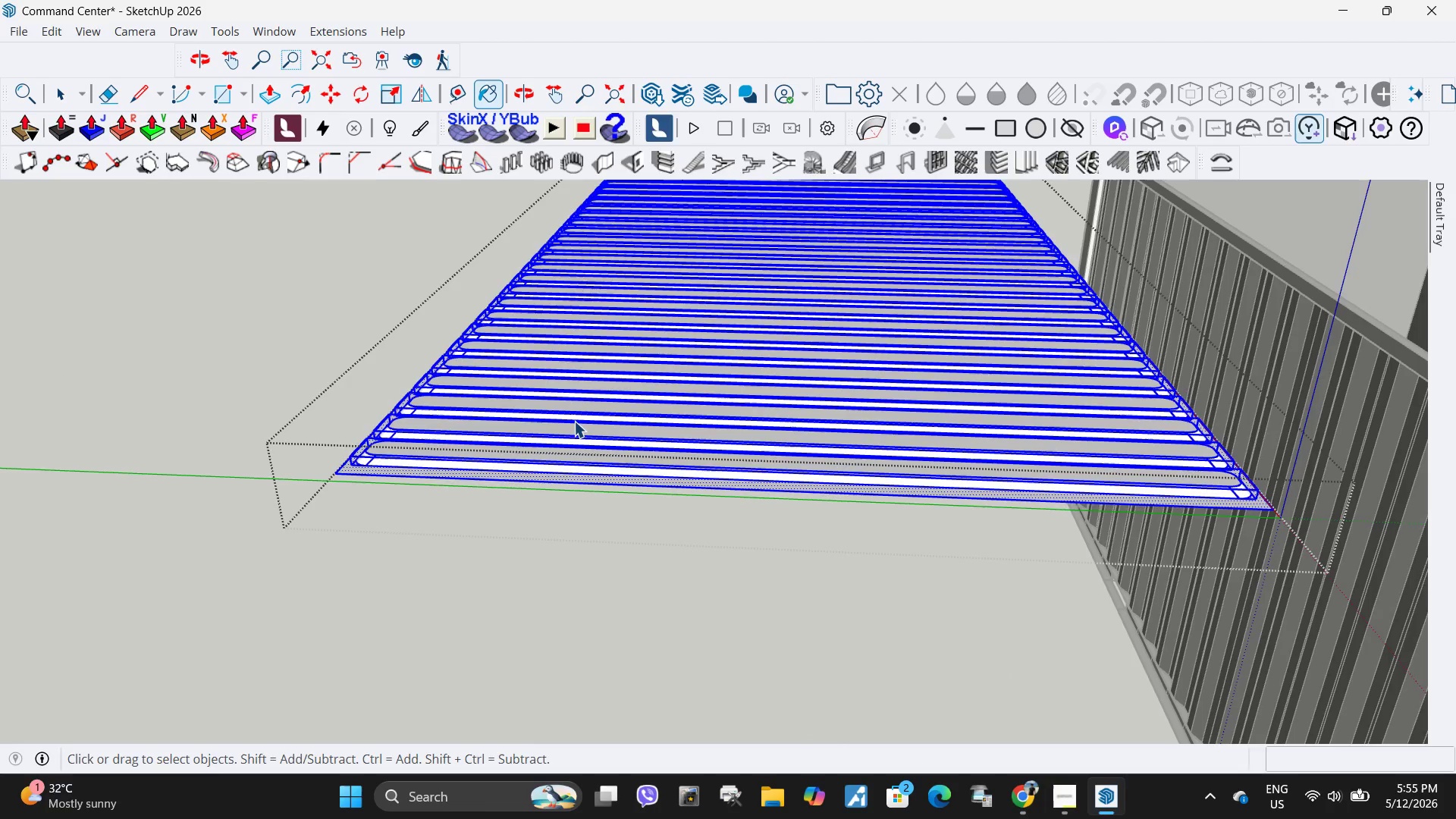 
triple_click([574, 421])
 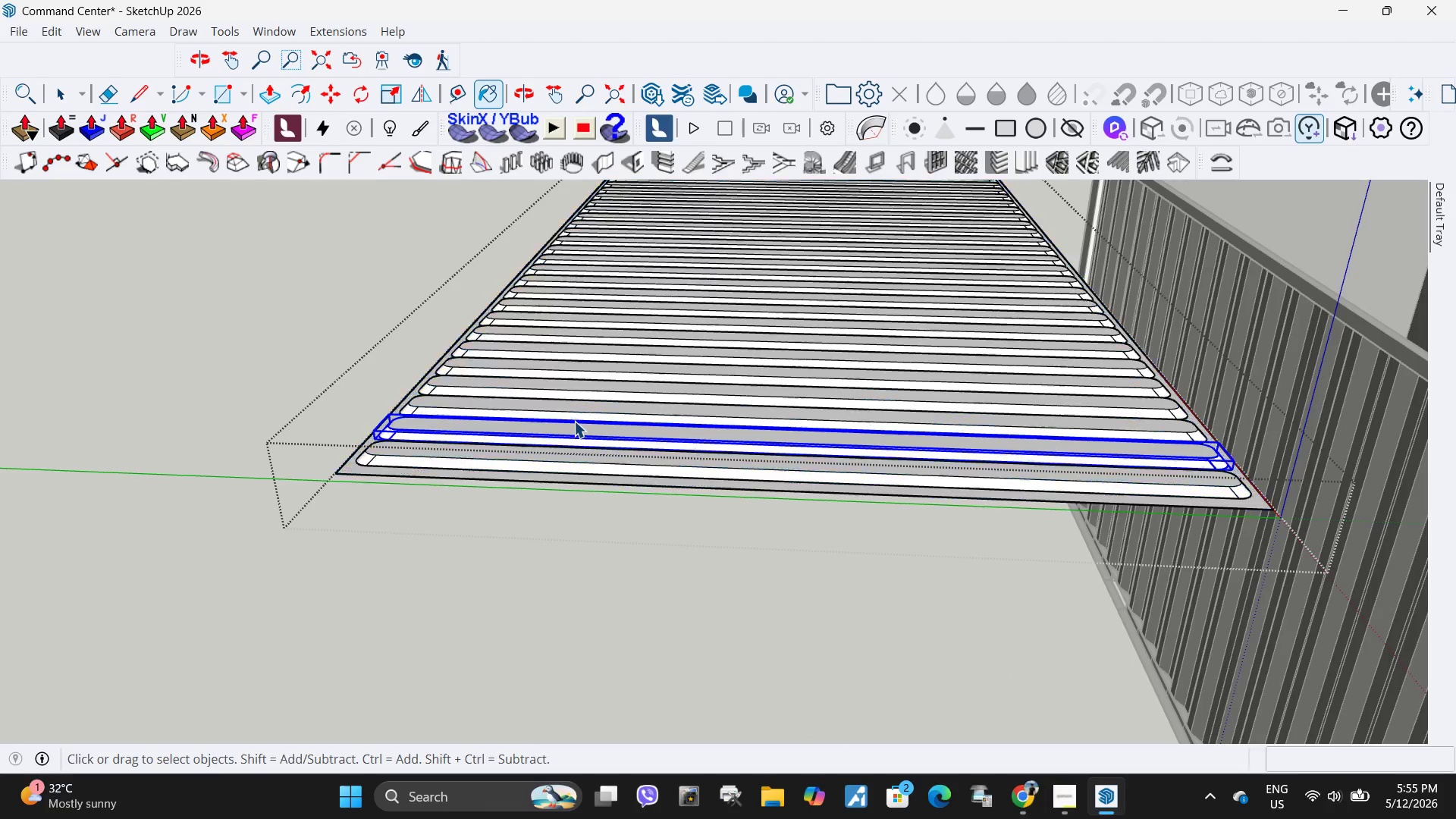 
triple_click([574, 421])
 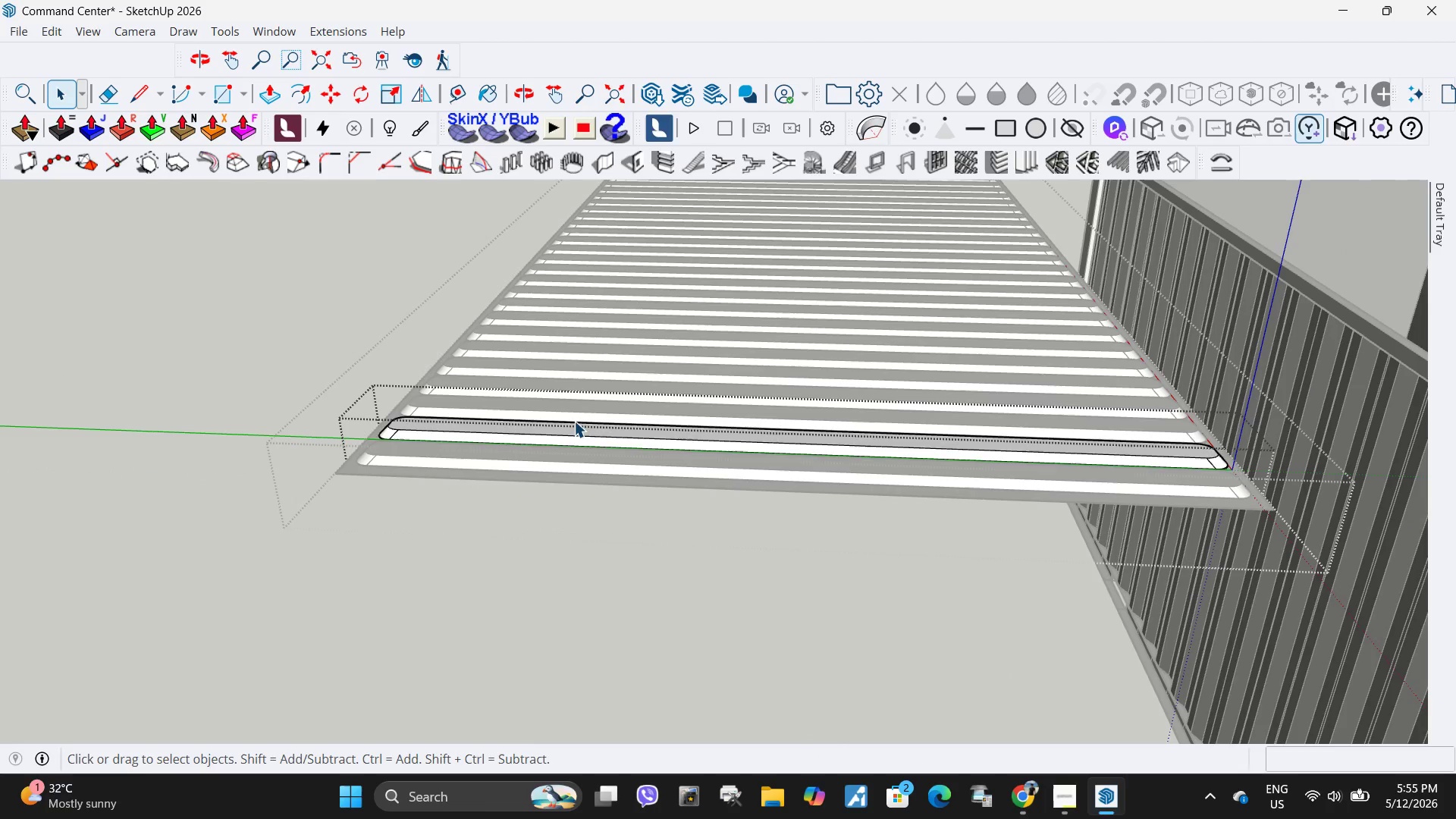 
triple_click([574, 421])
 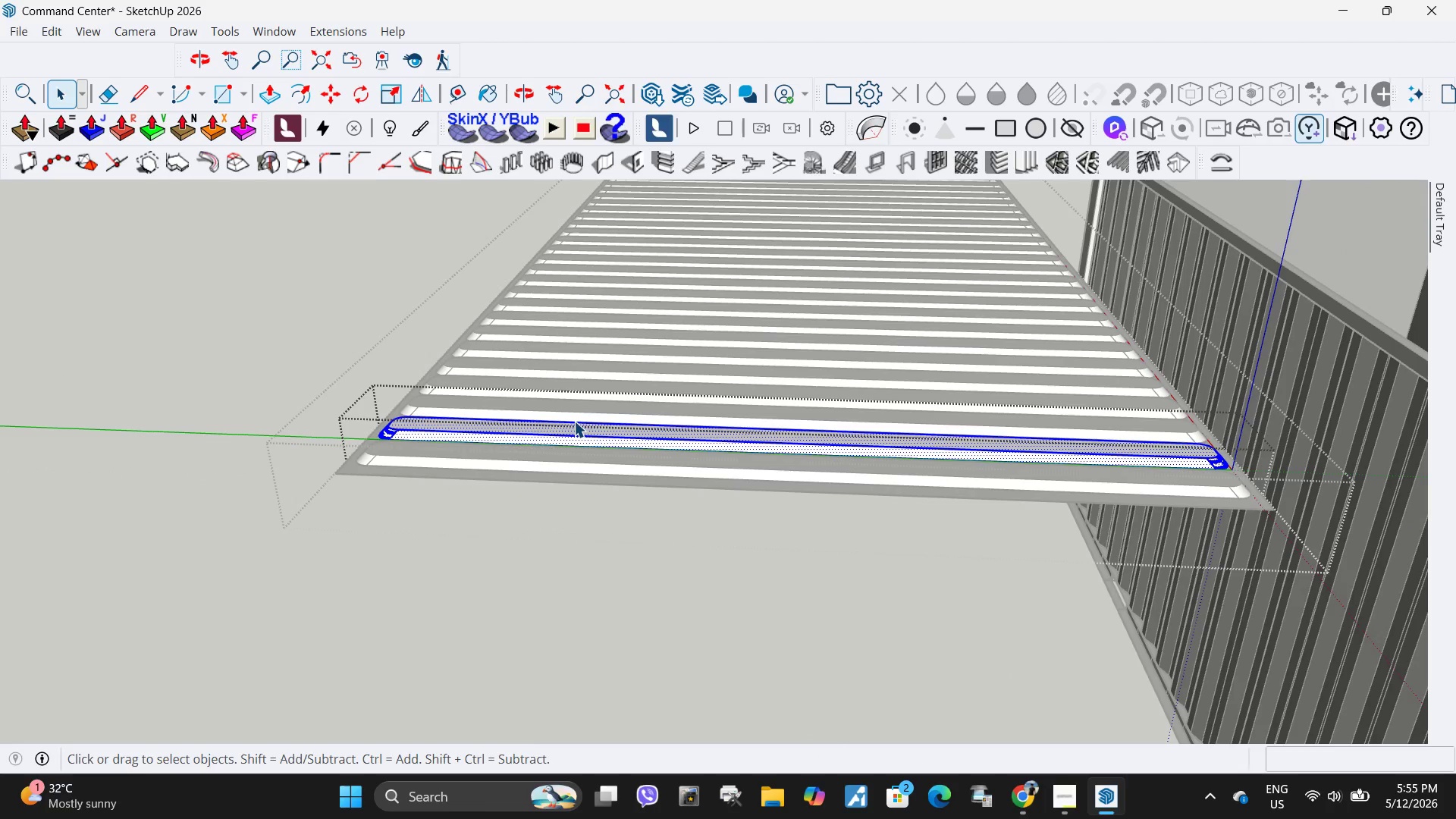 
left_click_drag(start_coordinate=[447, 240], to_coordinate=[873, 484])
 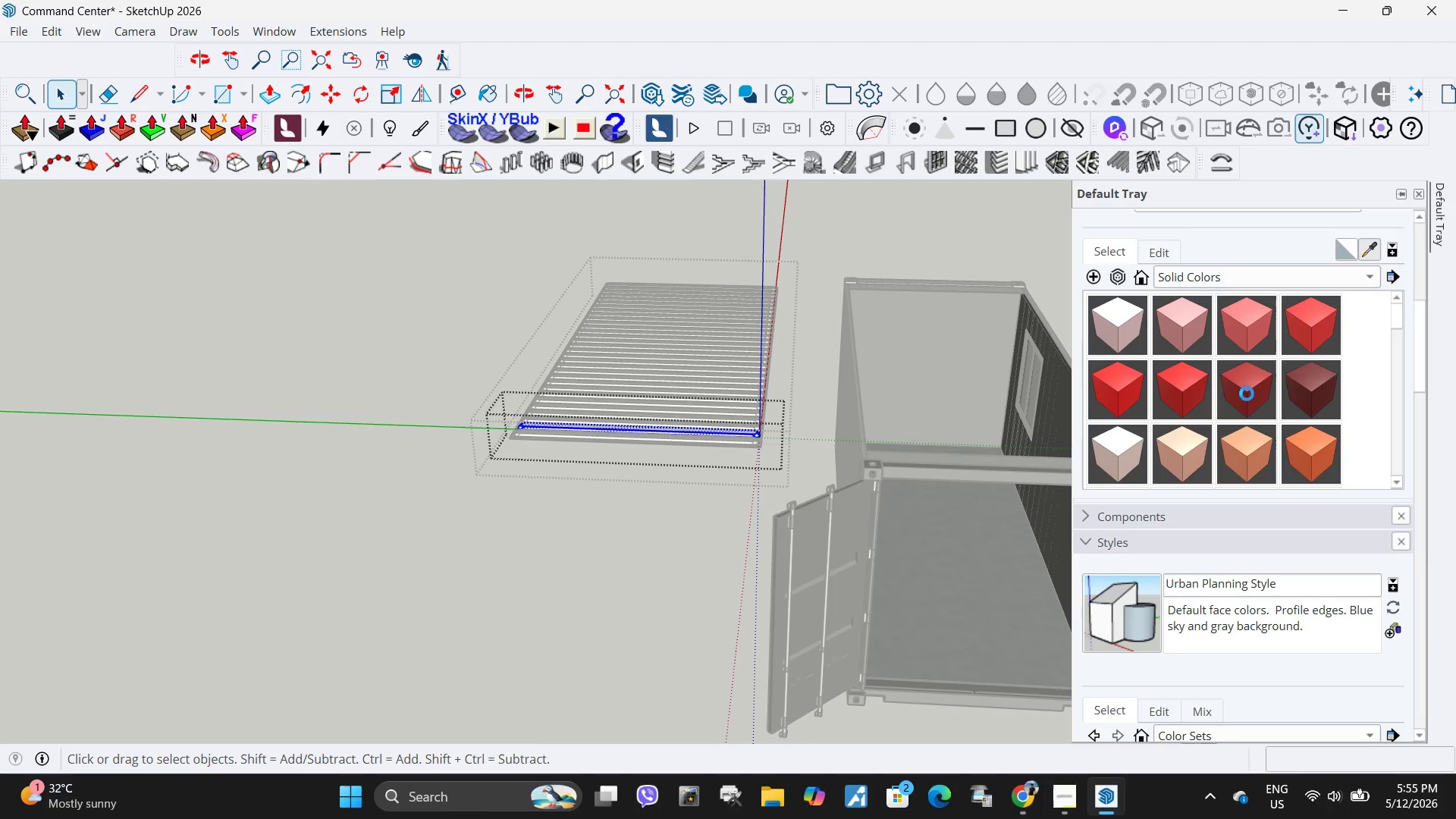 
scroll: coordinate [577, 428], scroll_direction: down, amount: 13.0
 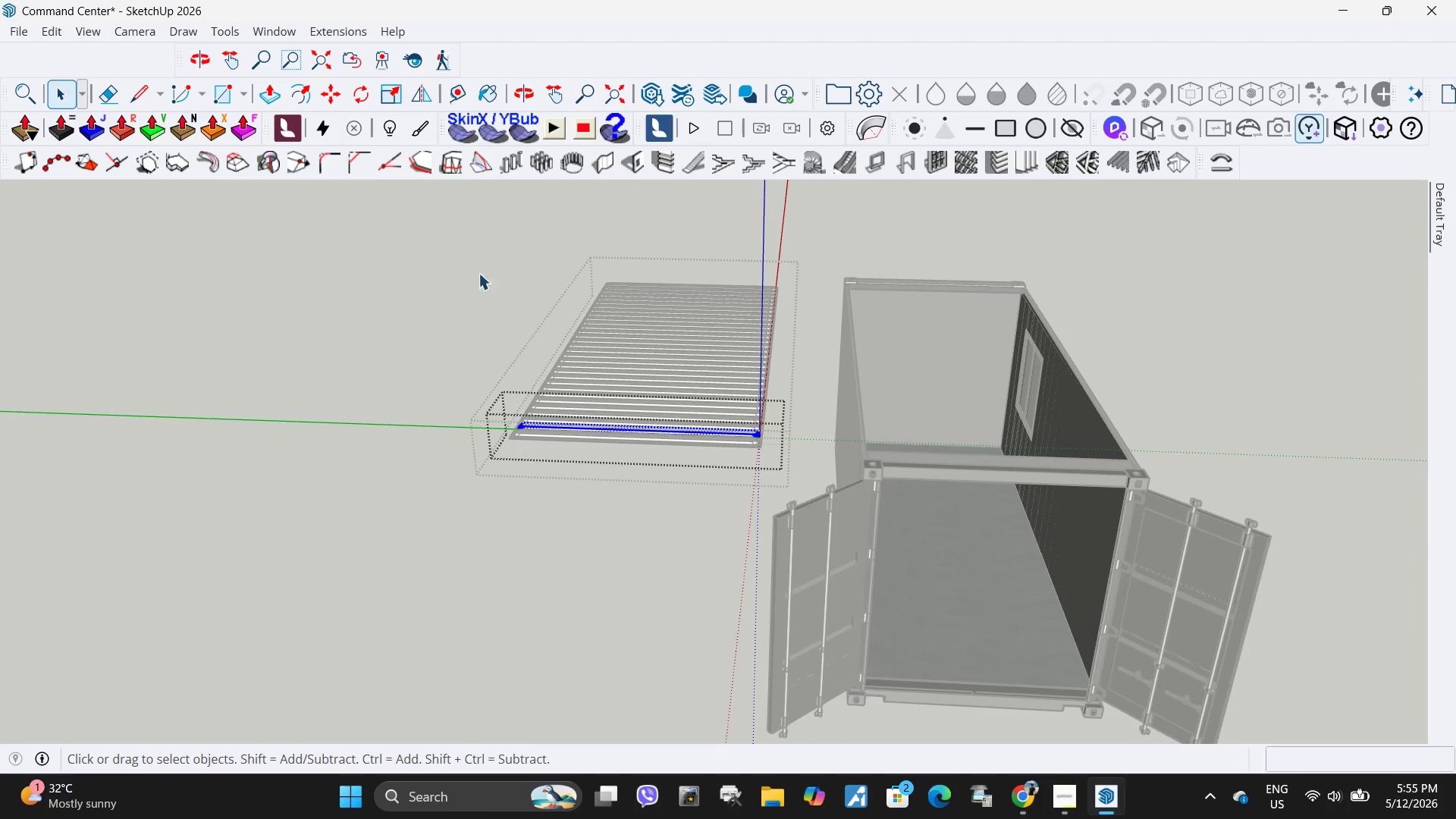 
left_click([1373, 251])
 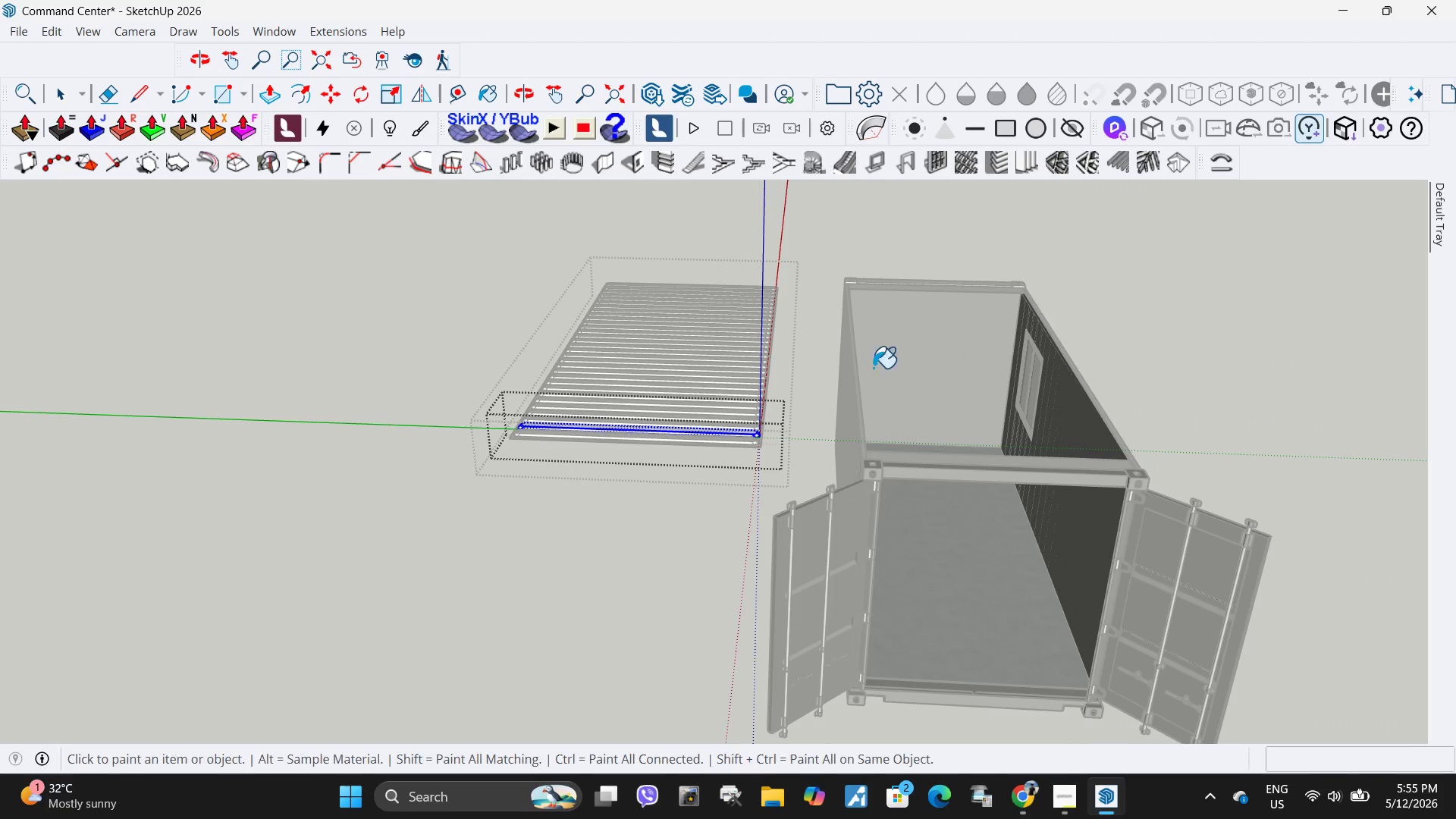 
left_click([686, 431])
 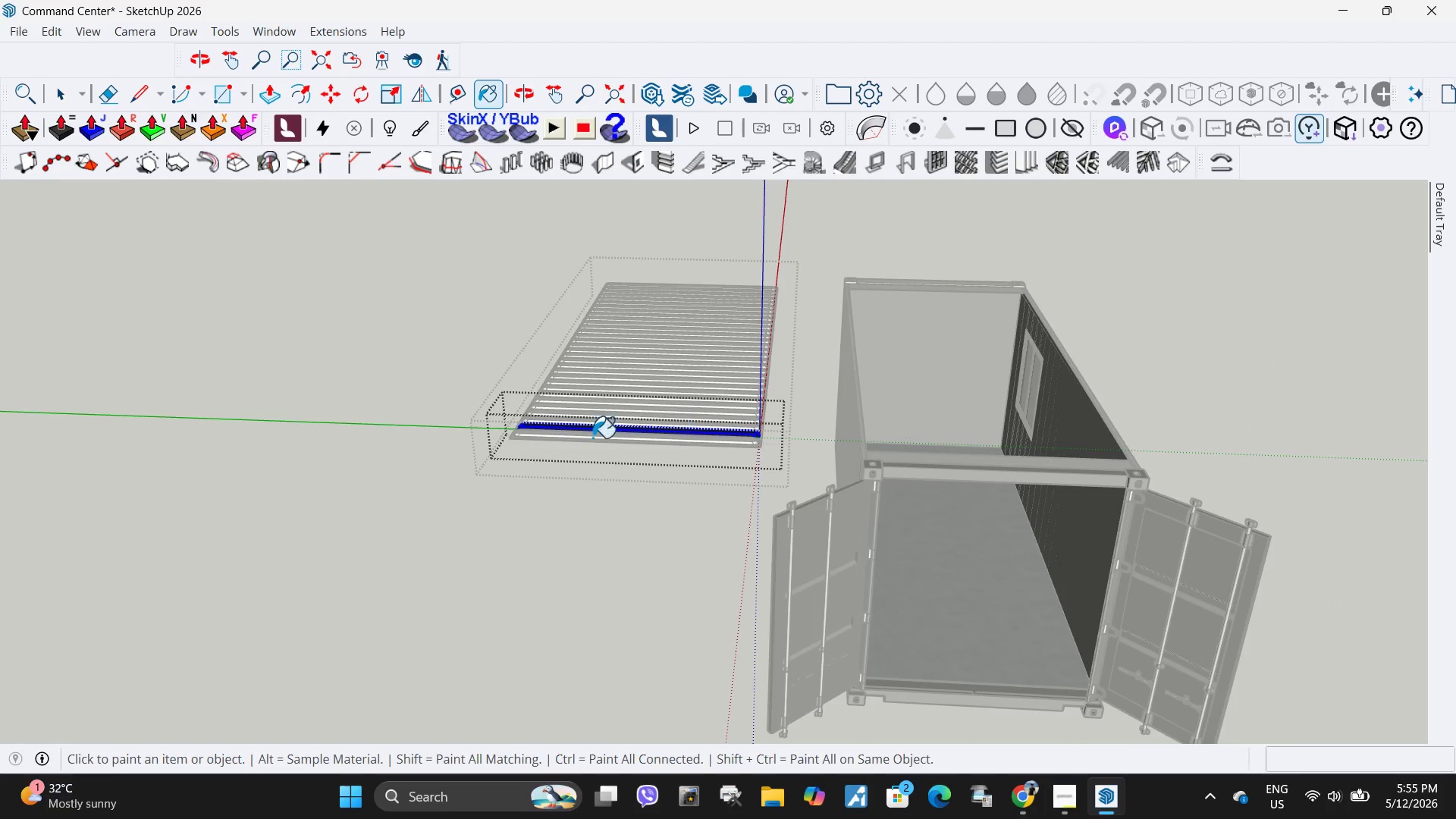 
key(Space)
 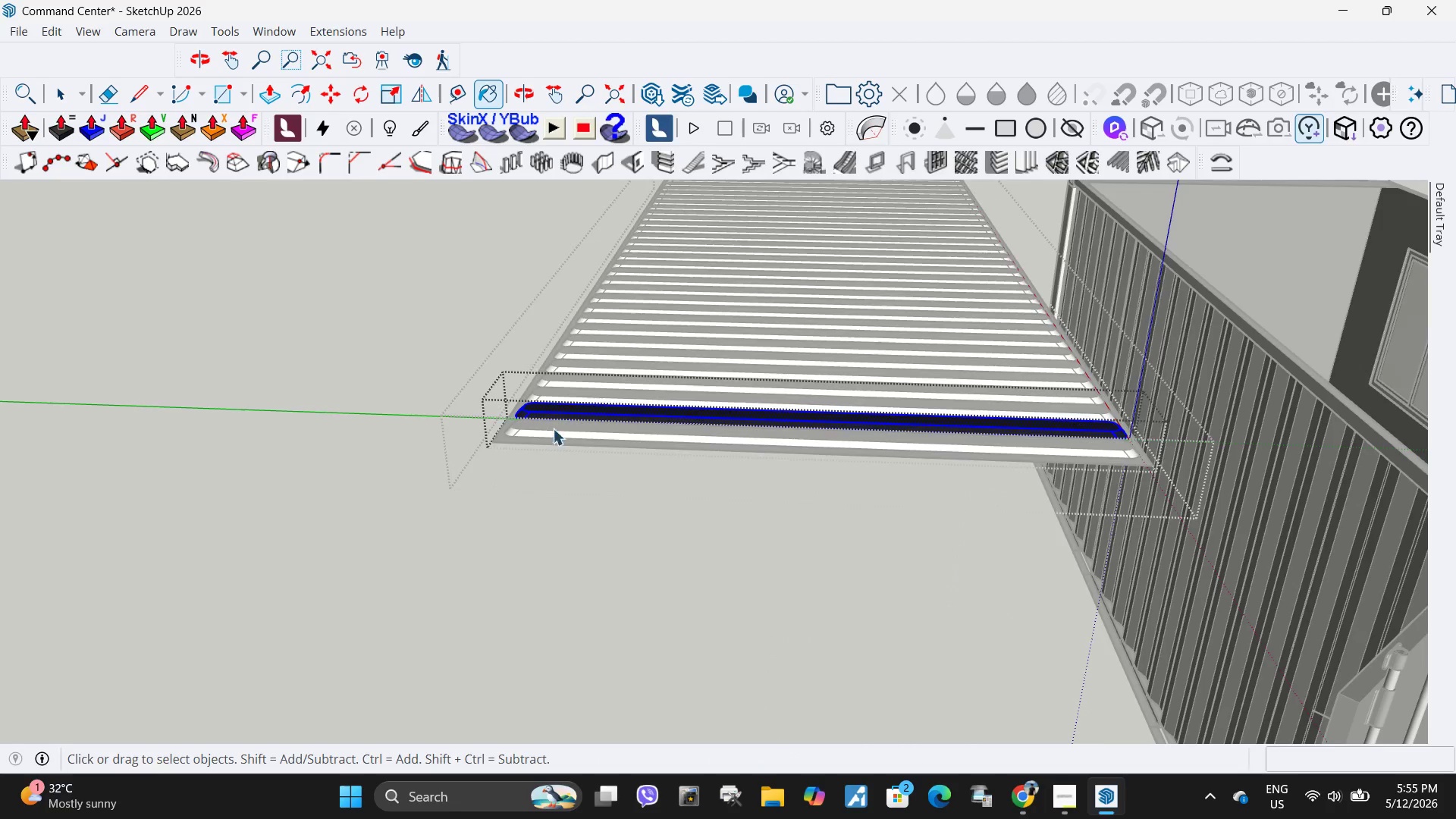 
key(Escape)
 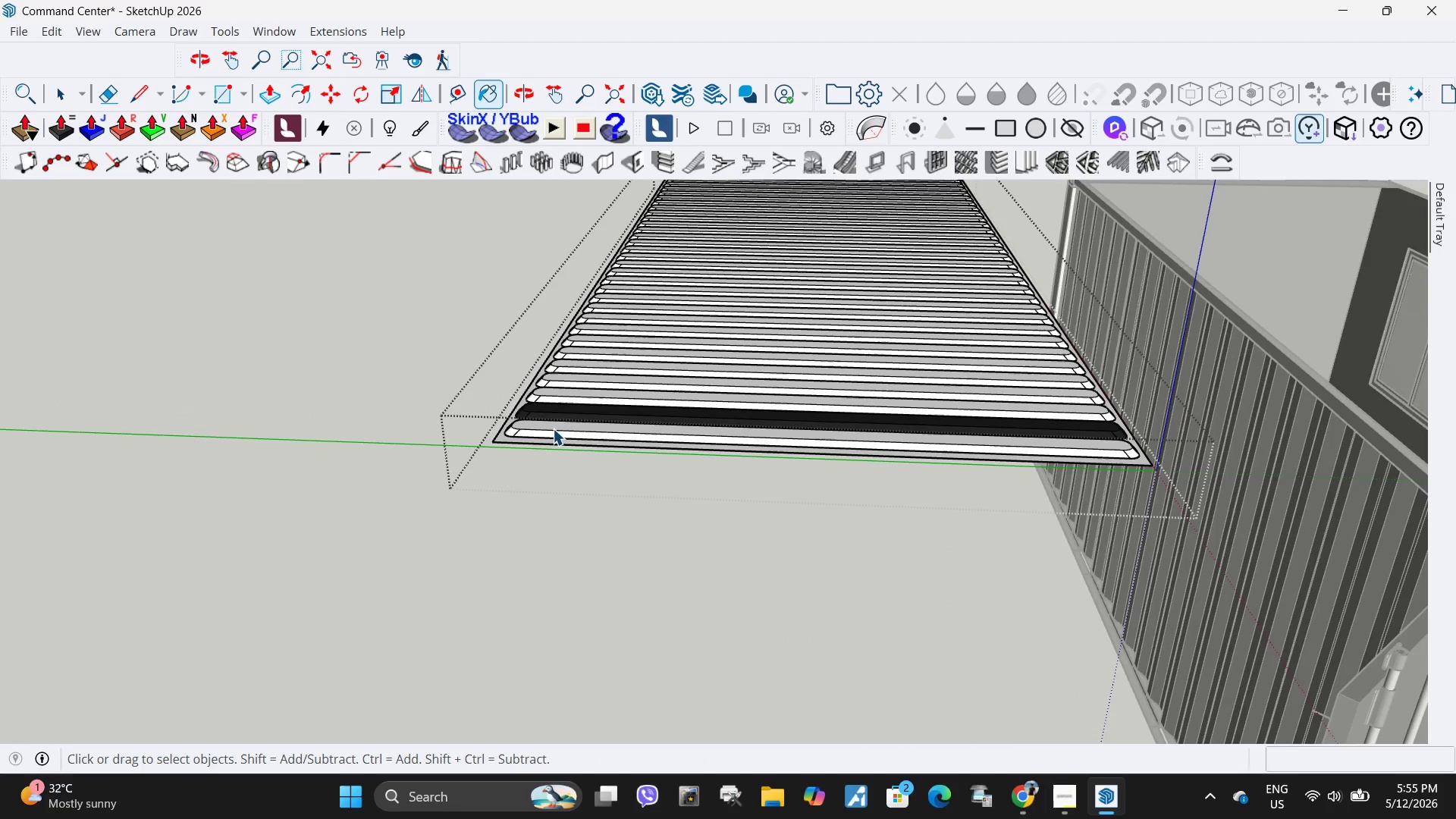 
left_click([555, 428])
 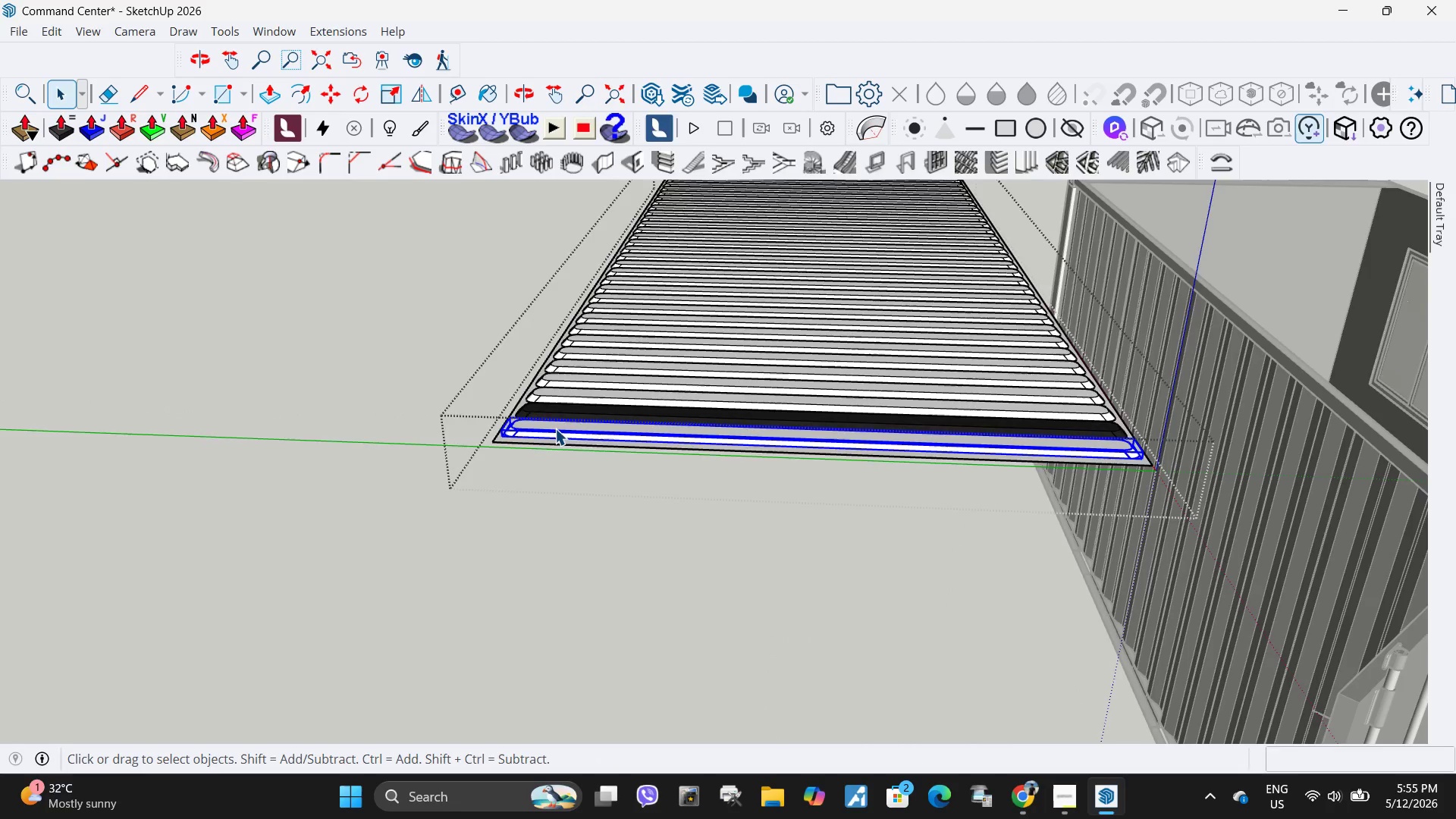 
scroll: coordinate [538, 435], scroll_direction: up, amount: 9.0
 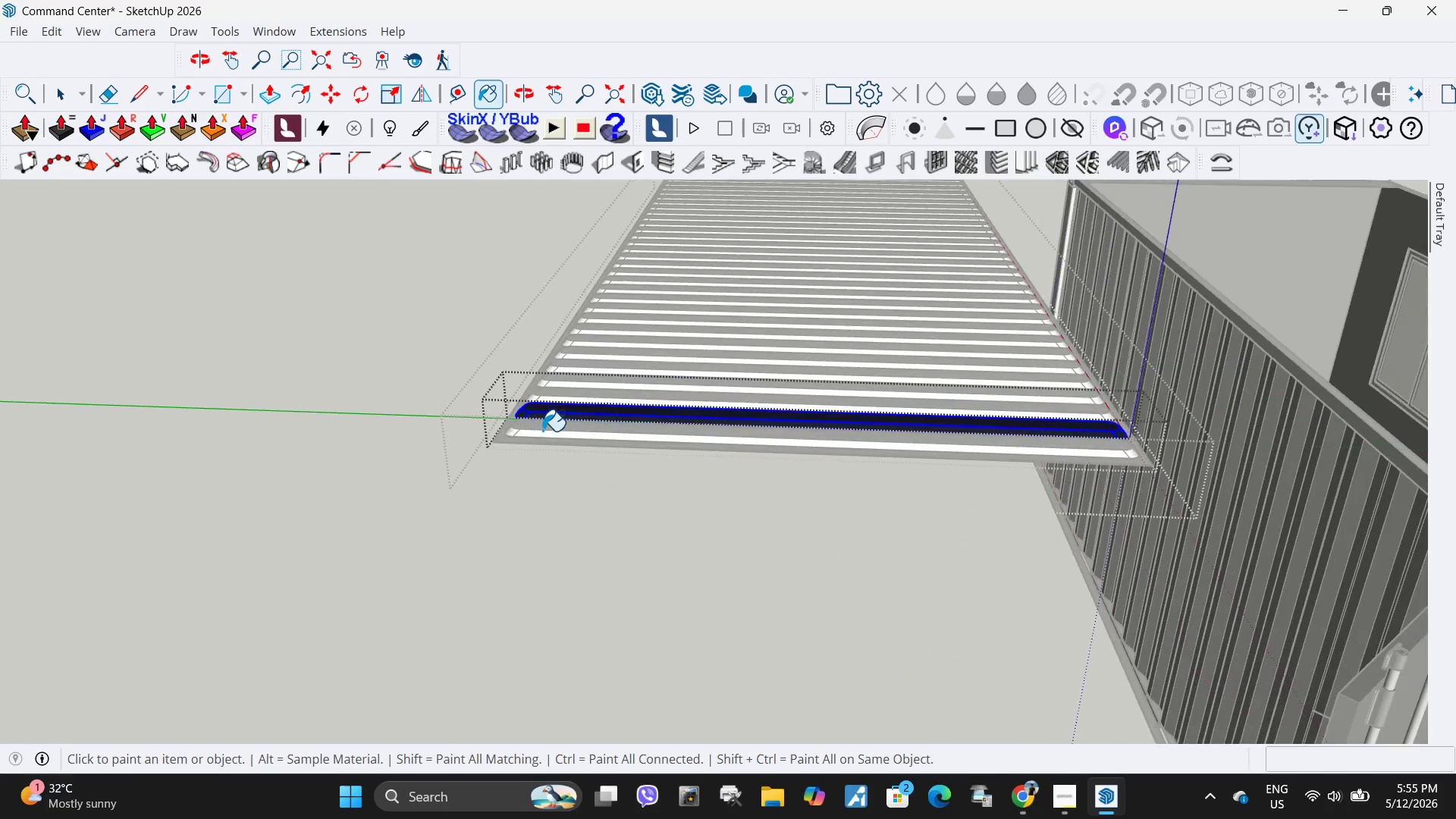 
double_click([555, 428])
 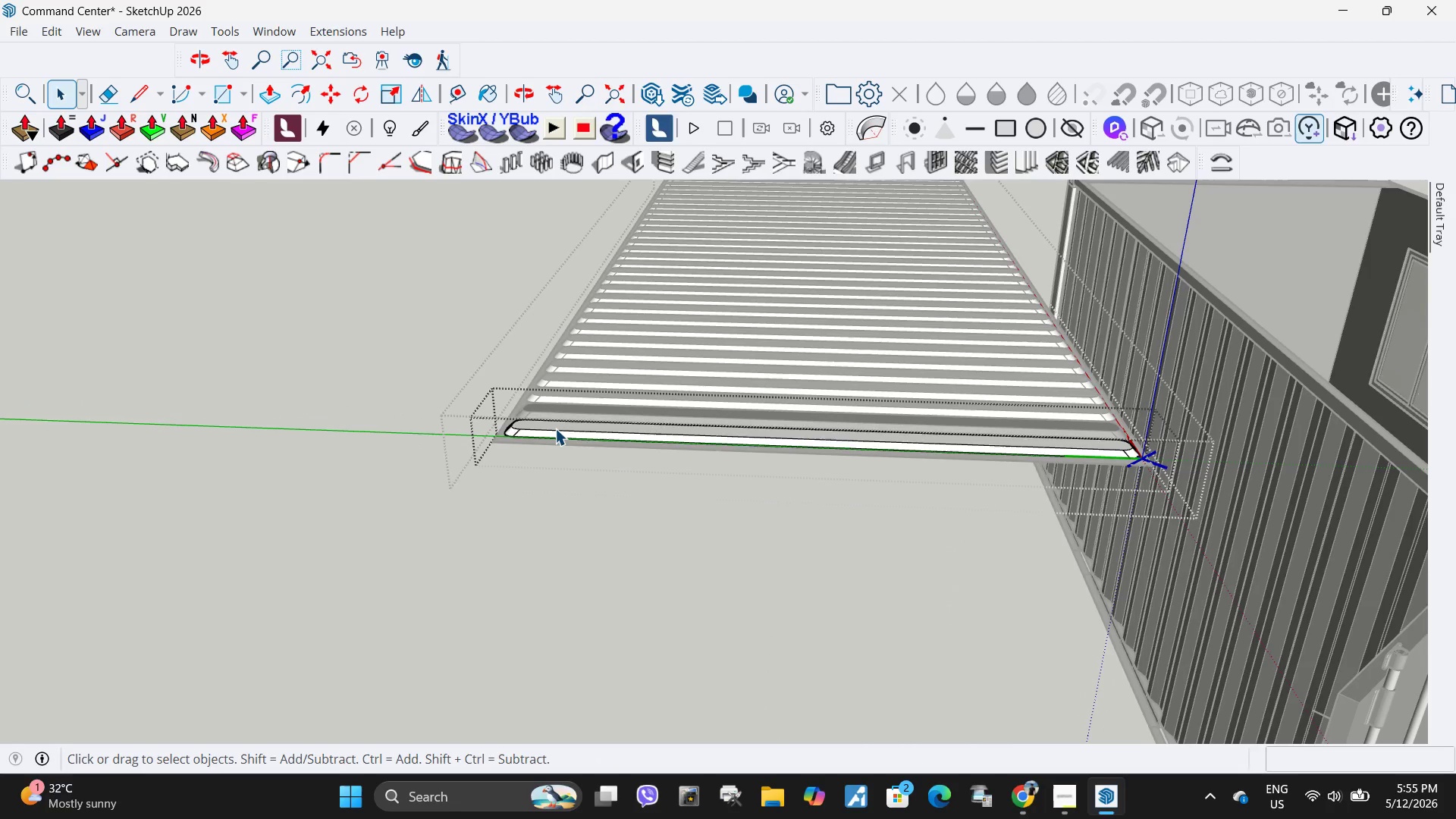 
triple_click([555, 428])
 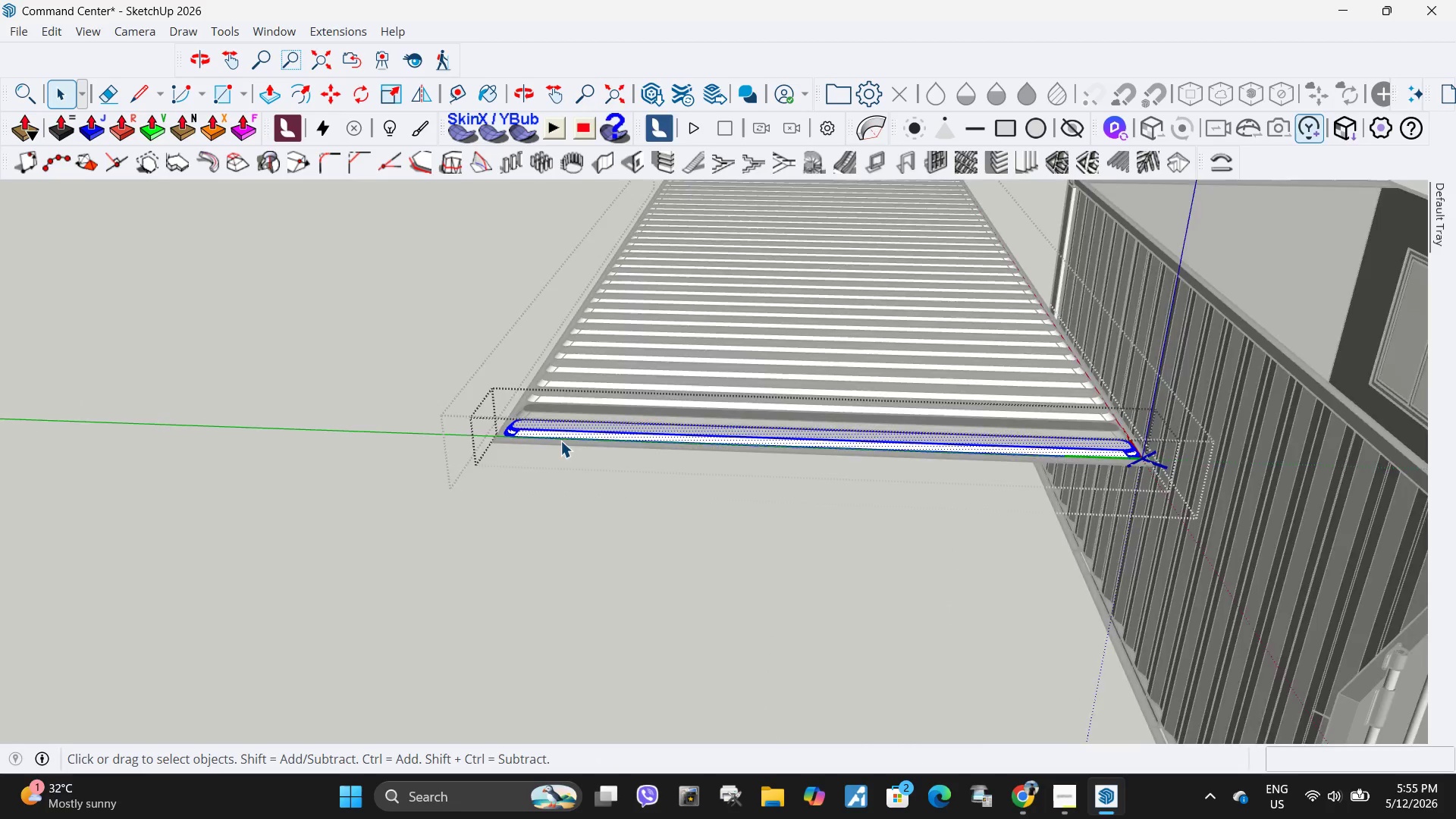 
key(Escape)
 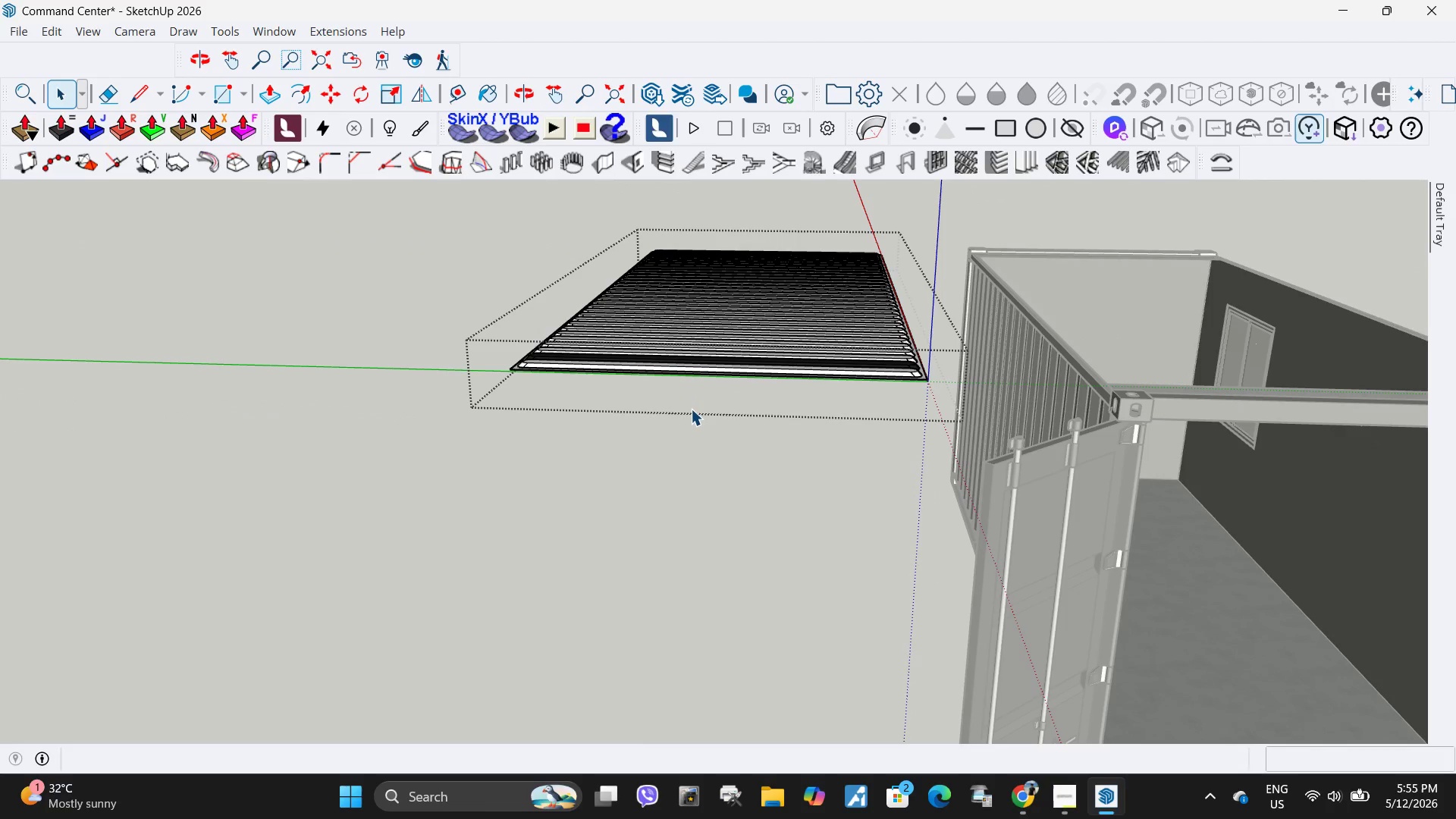 
scroll: coordinate [563, 457], scroll_direction: down, amount: 6.0
 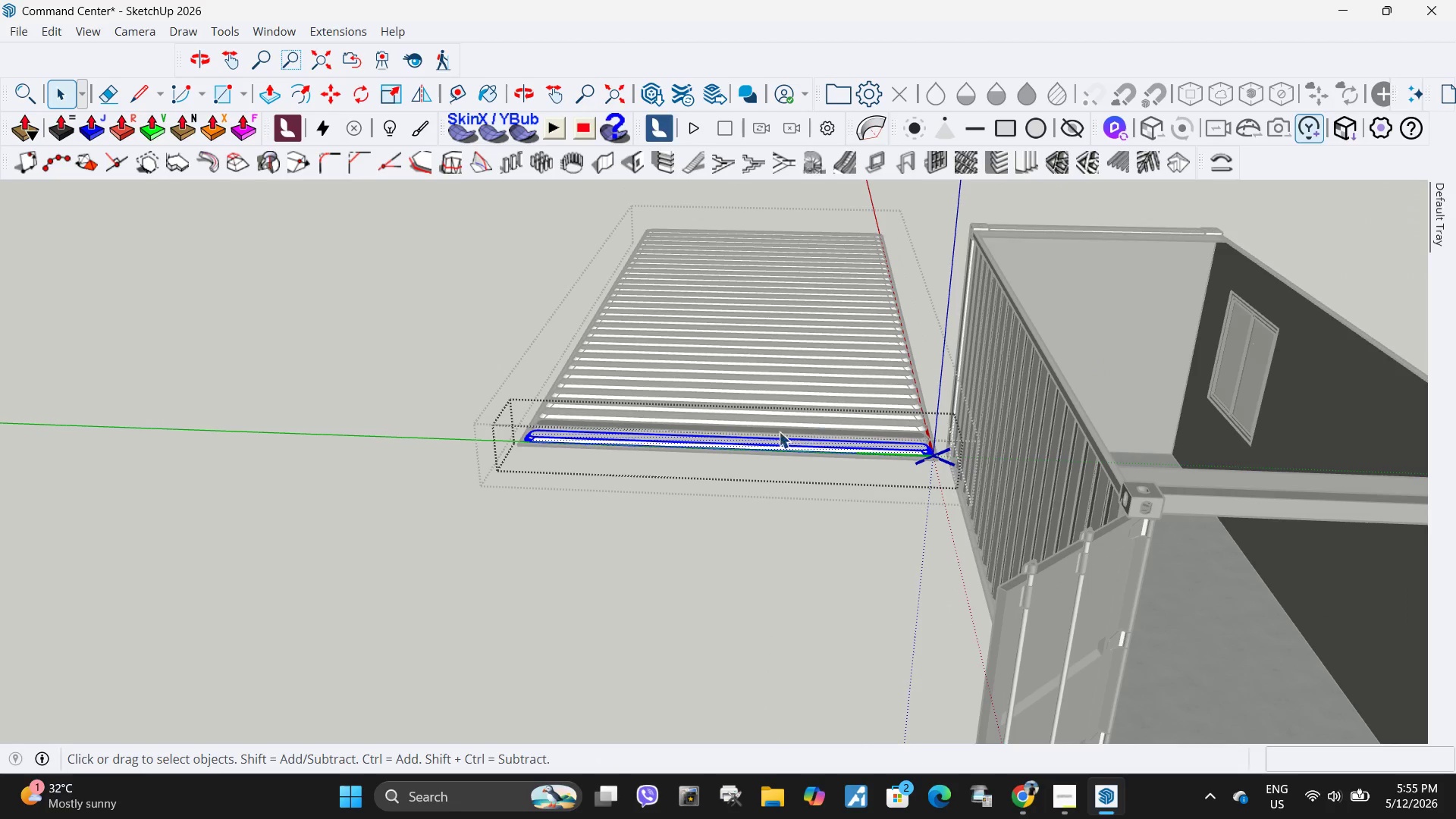 
wait(7.85)
 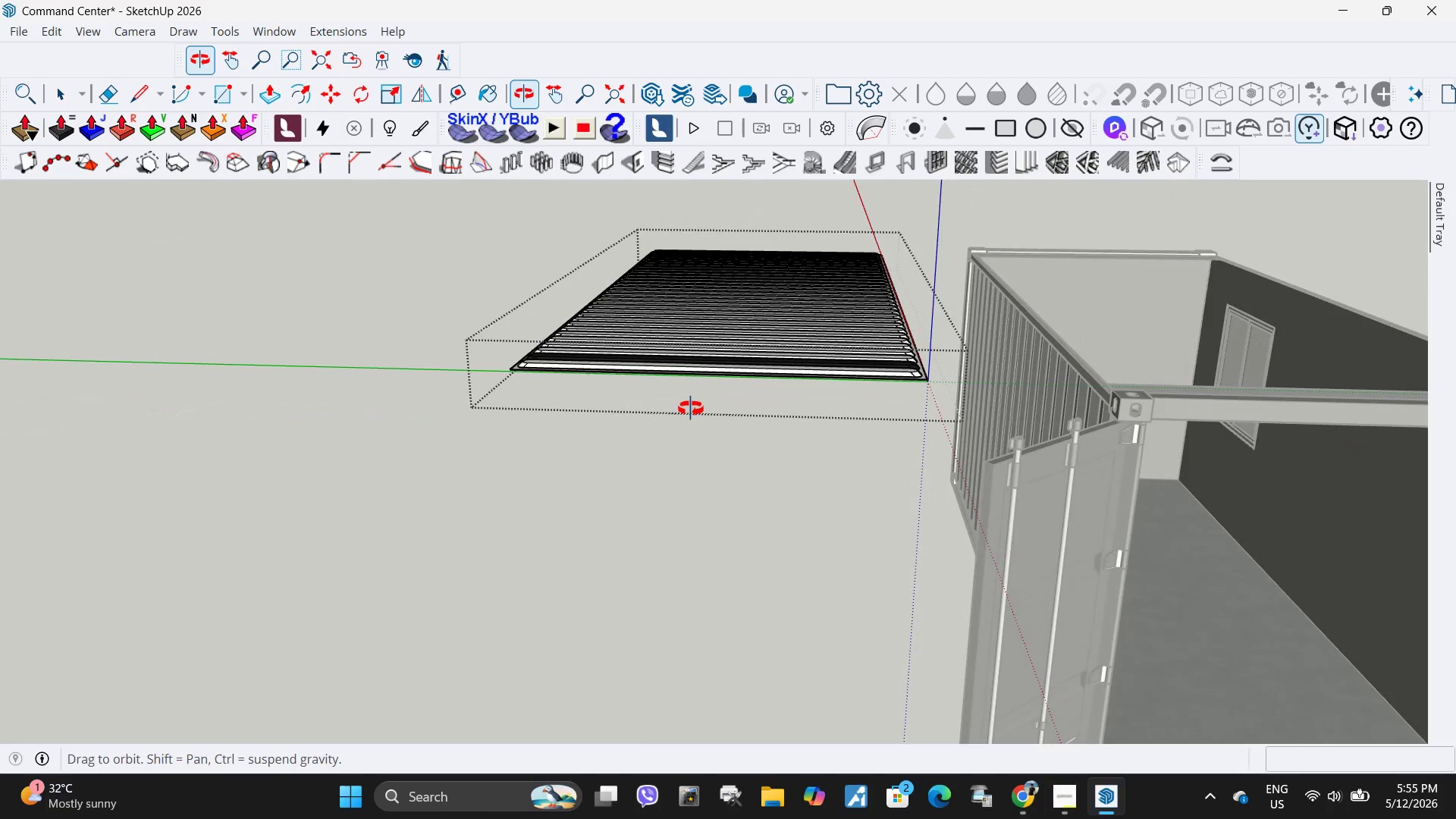 
key(Control+Z)
 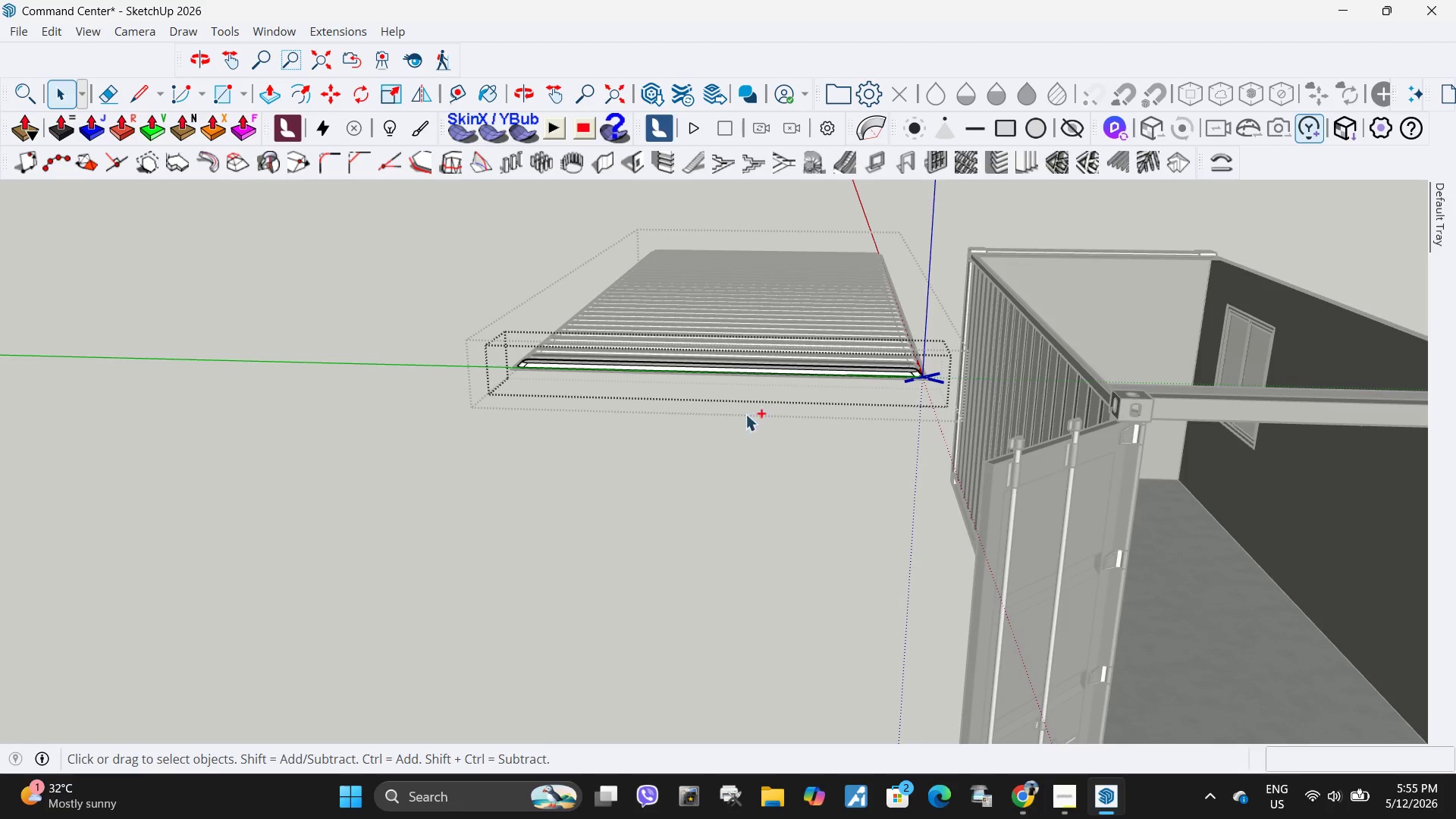 
left_click([726, 447])
 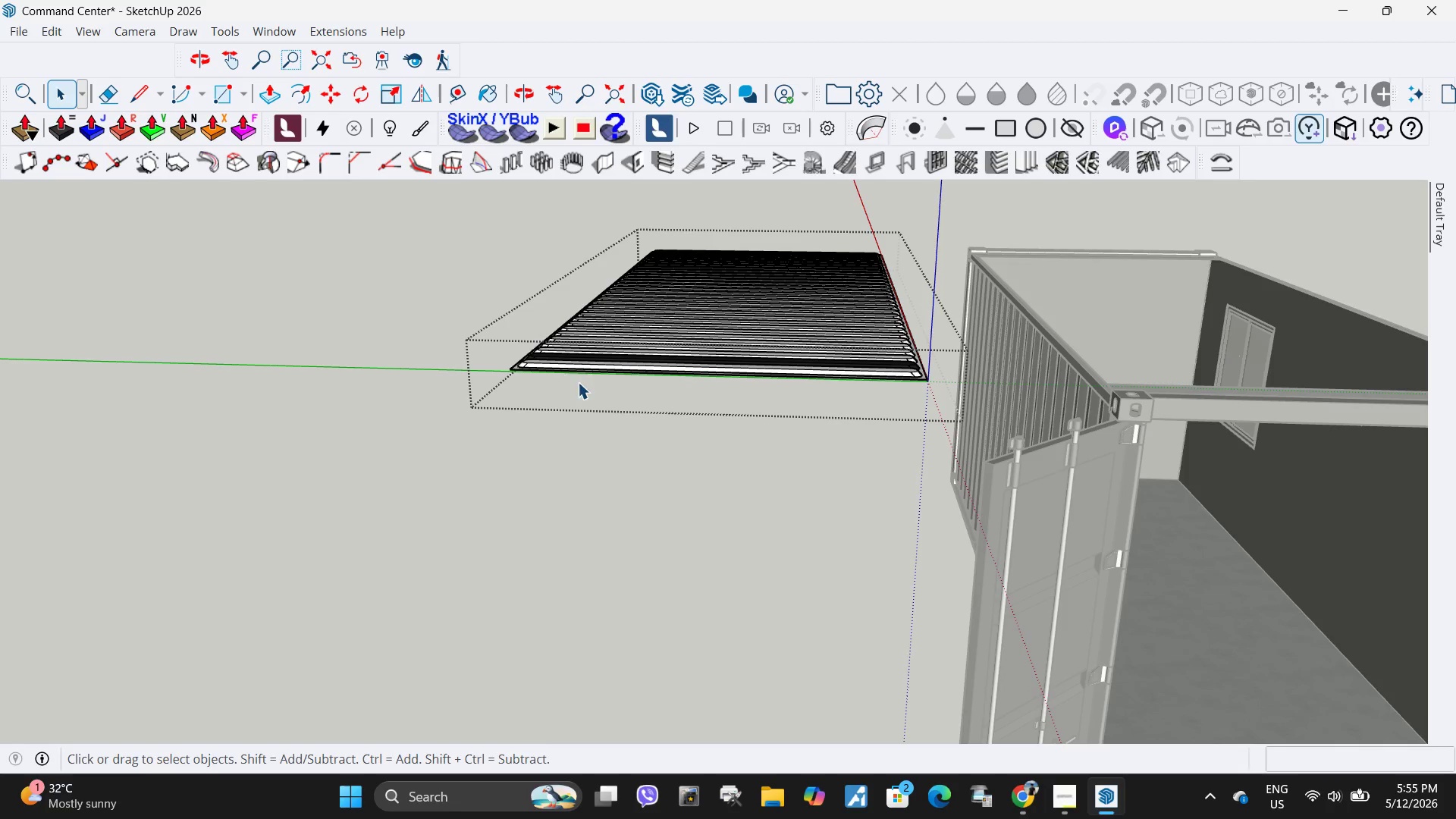 
key(Control+Z)
 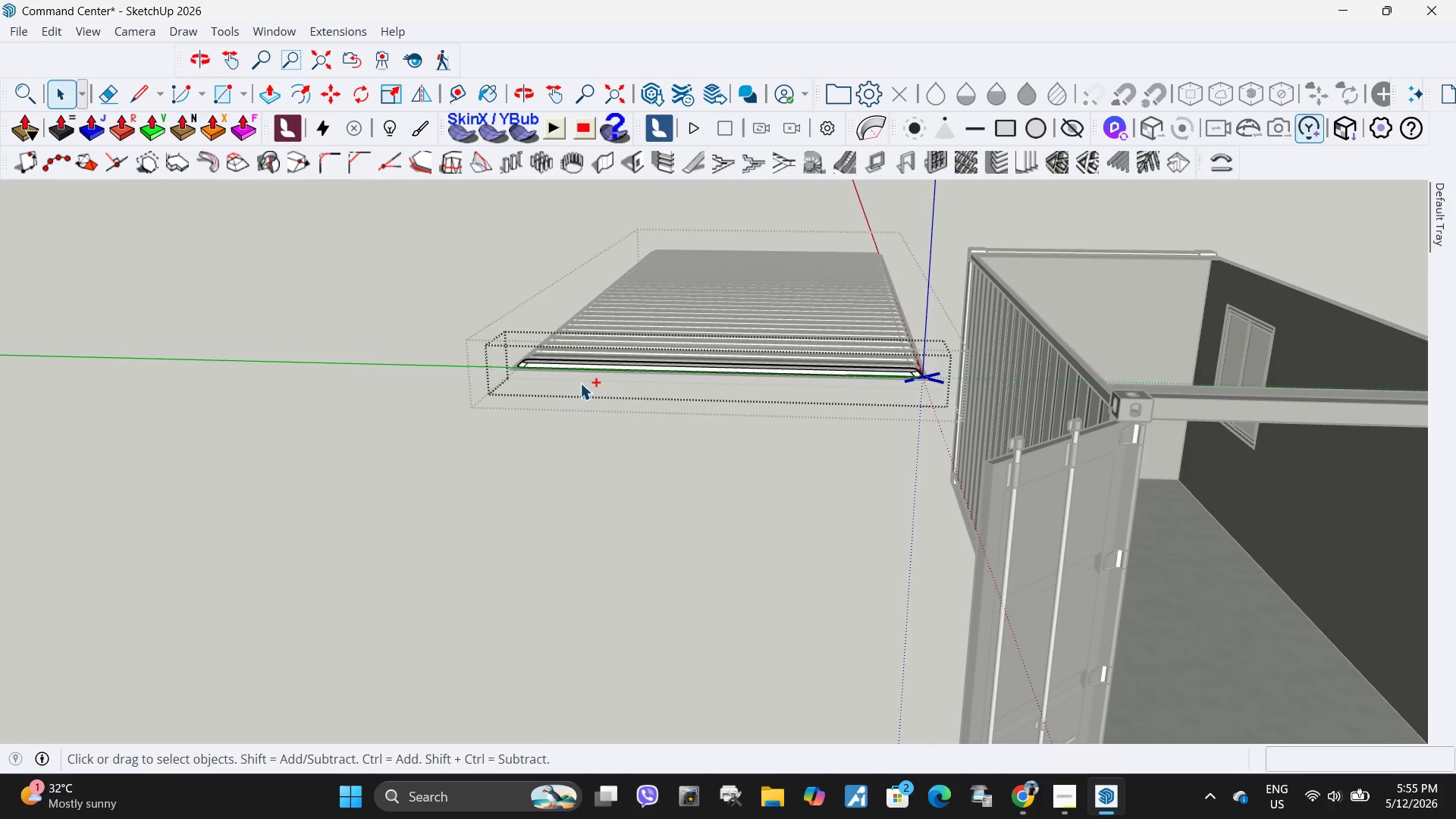 
key(Control+Z)
 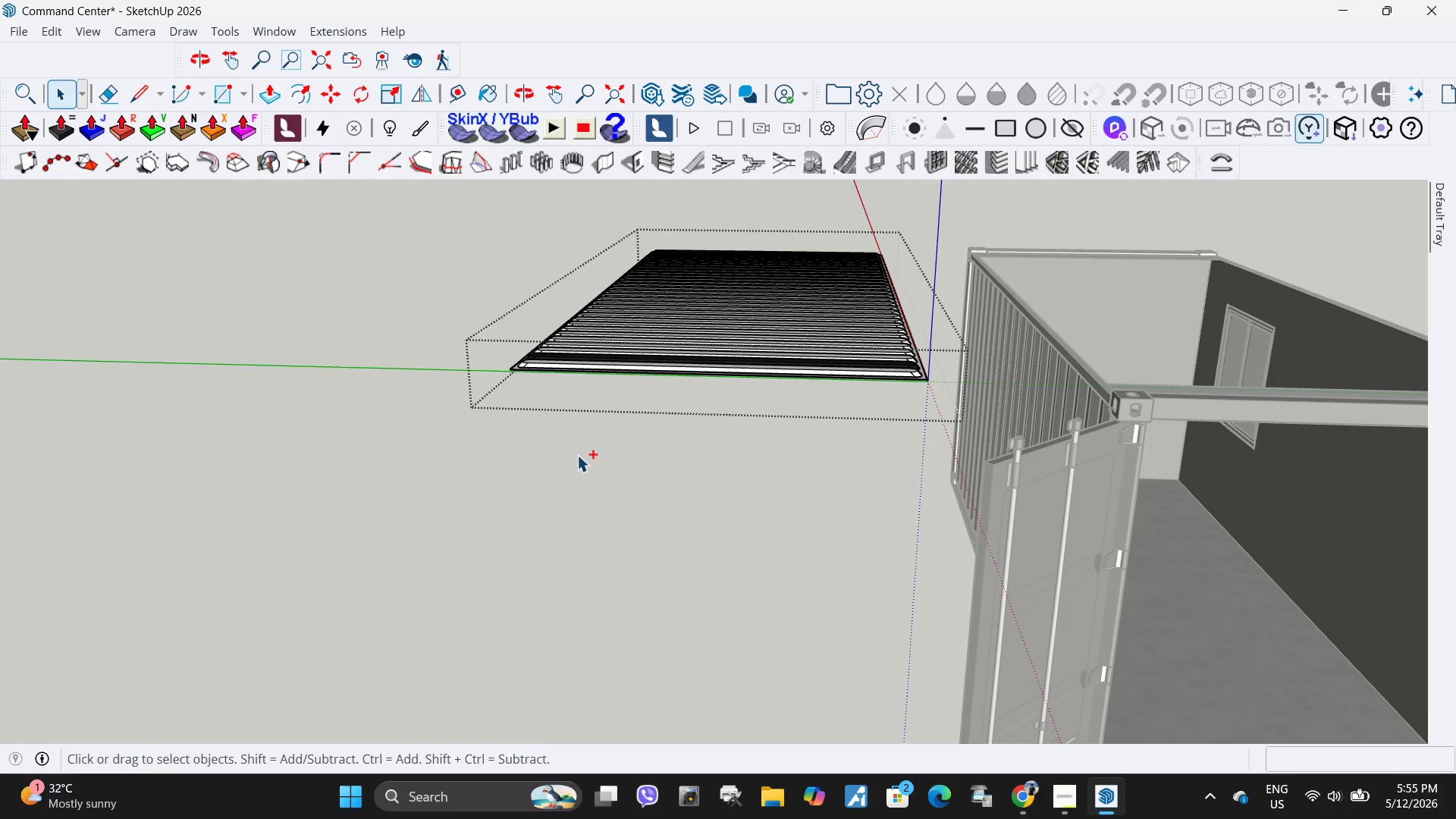 
key(Control+Z)
 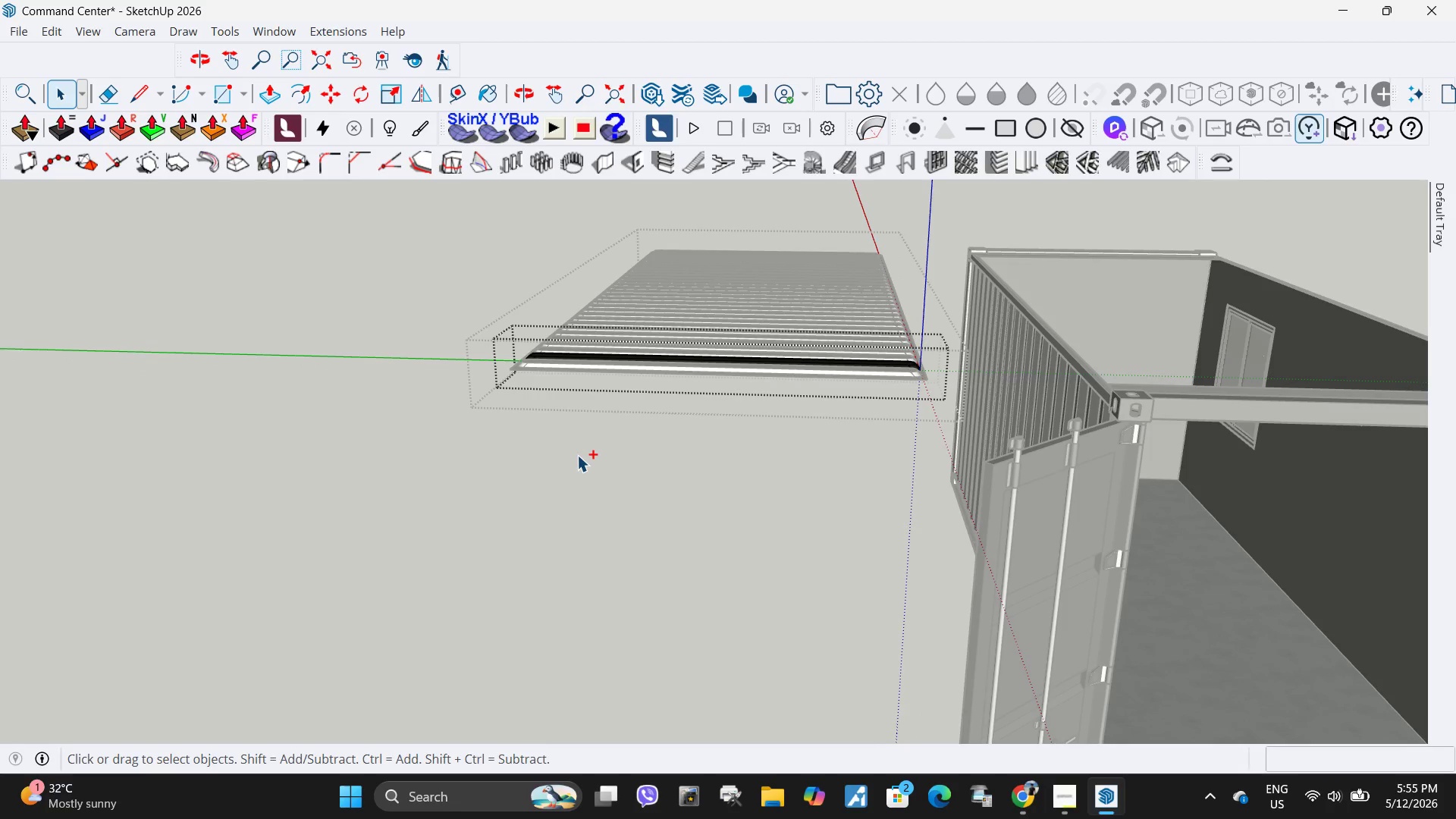 
key(Control+Z)
 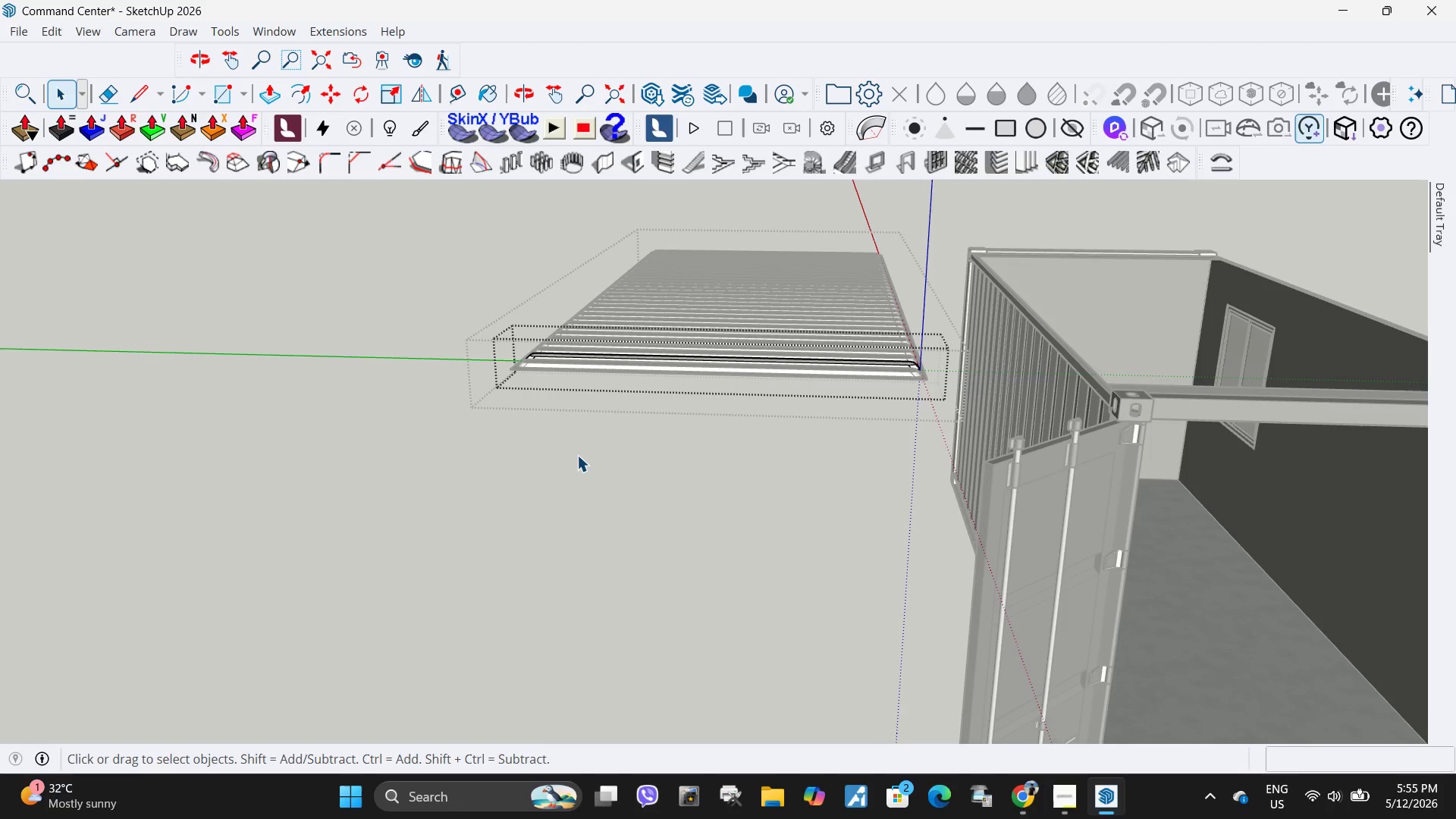 
left_click([577, 455])
 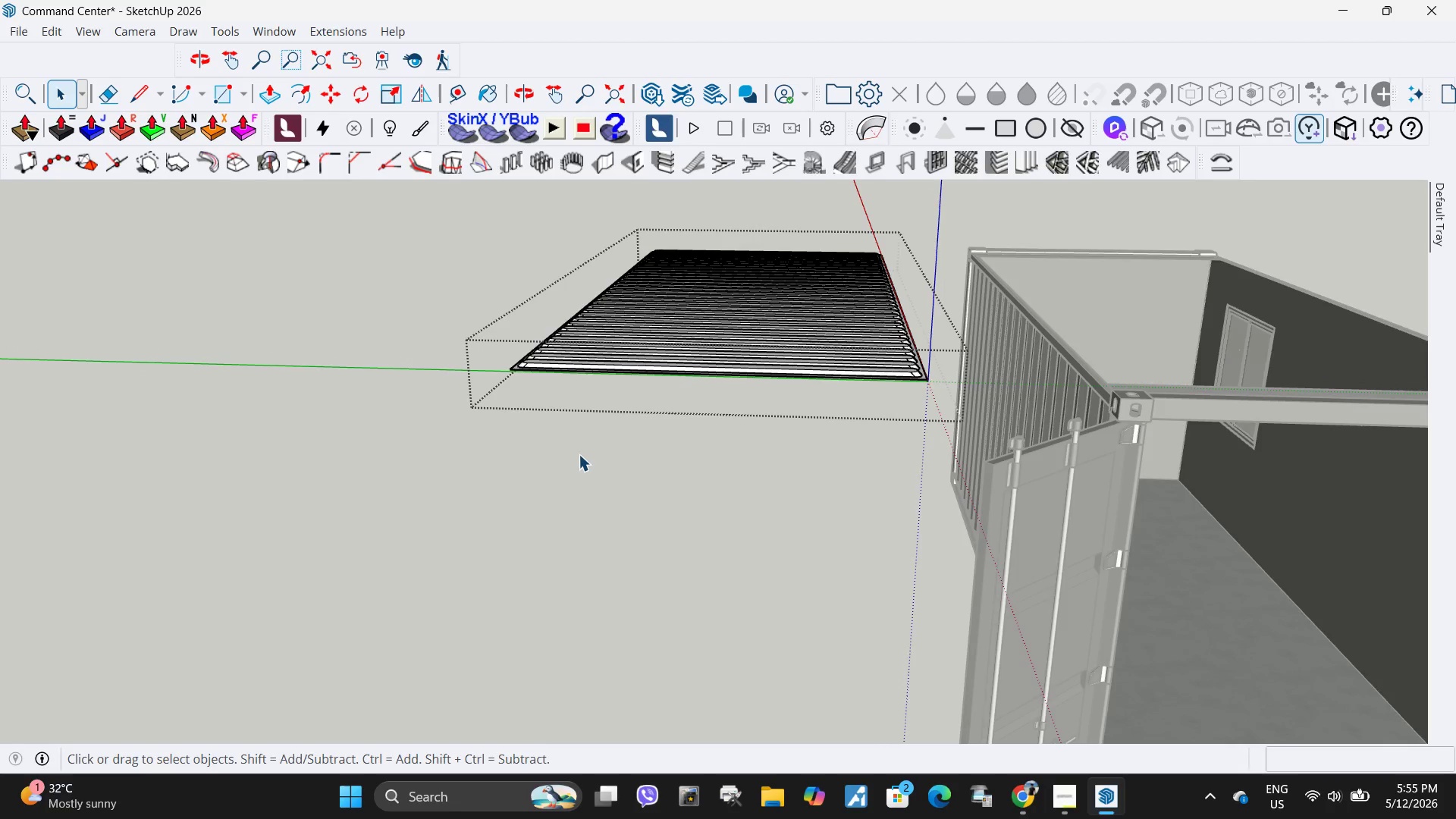 
key(Escape)
 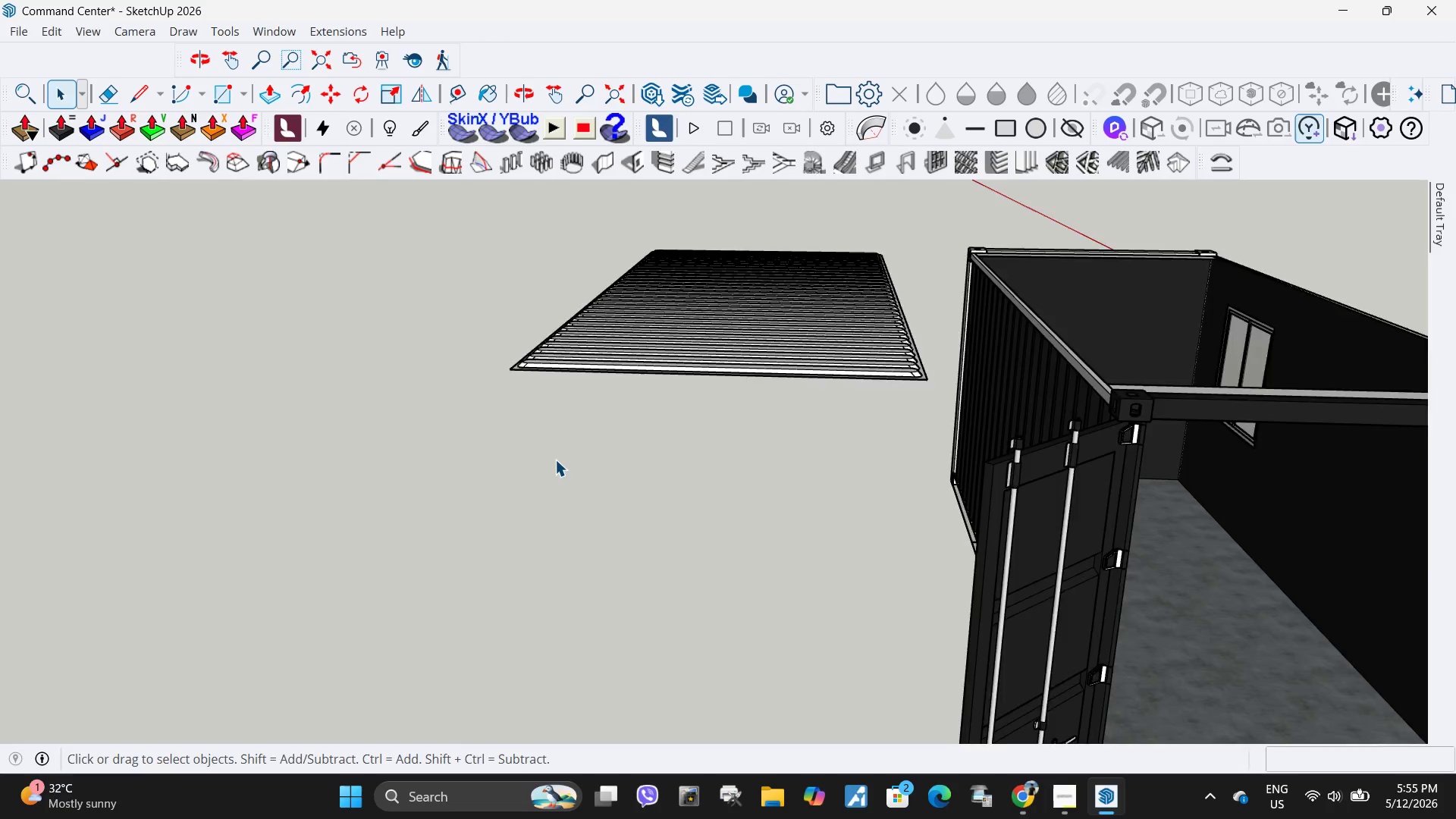 
key(Escape)
 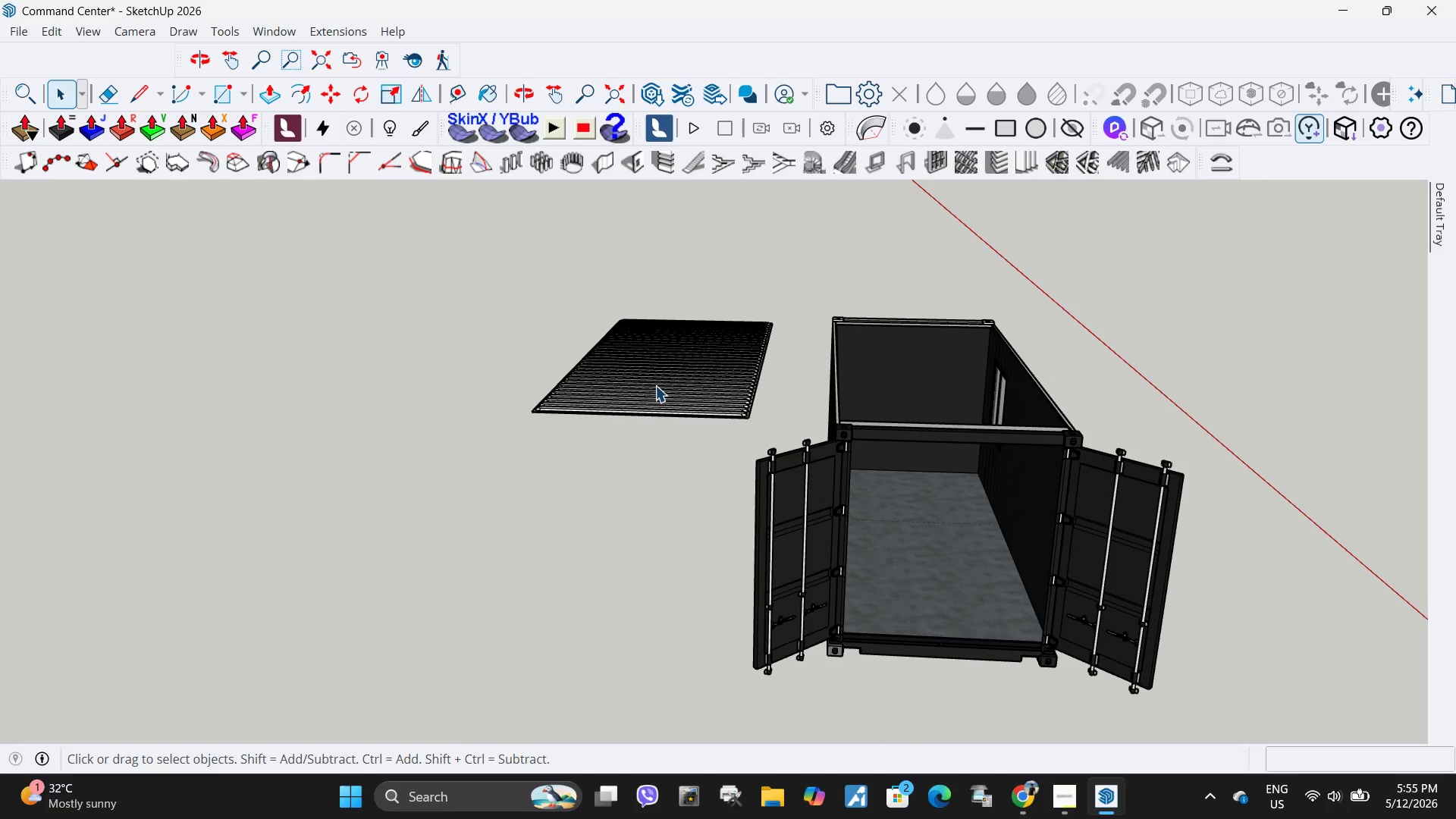 
left_click([655, 384])
 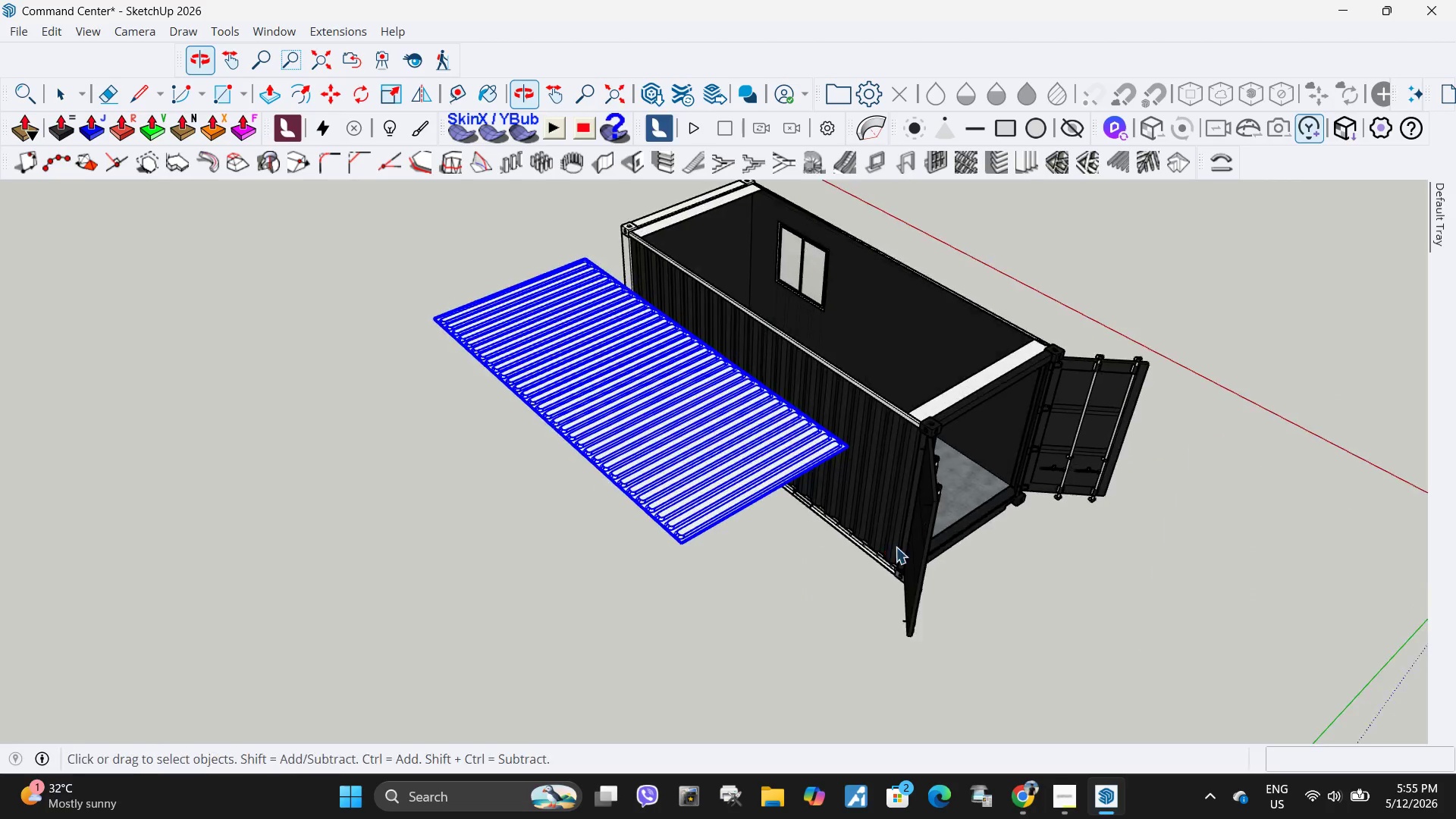 
scroll: coordinate [555, 460], scroll_direction: down, amount: 6.0
 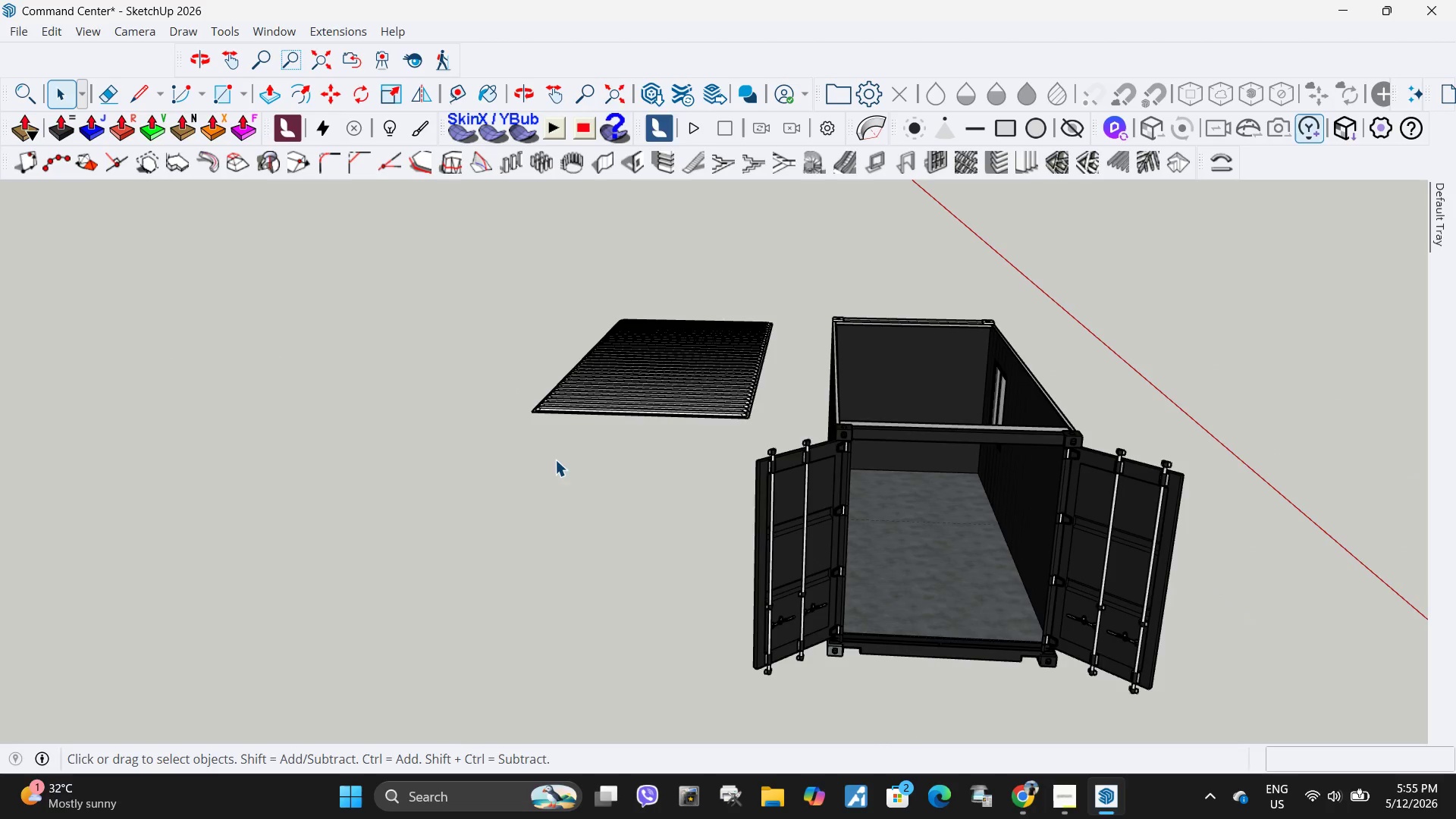 
scroll: coordinate [568, 606], scroll_direction: up, amount: 9.0
 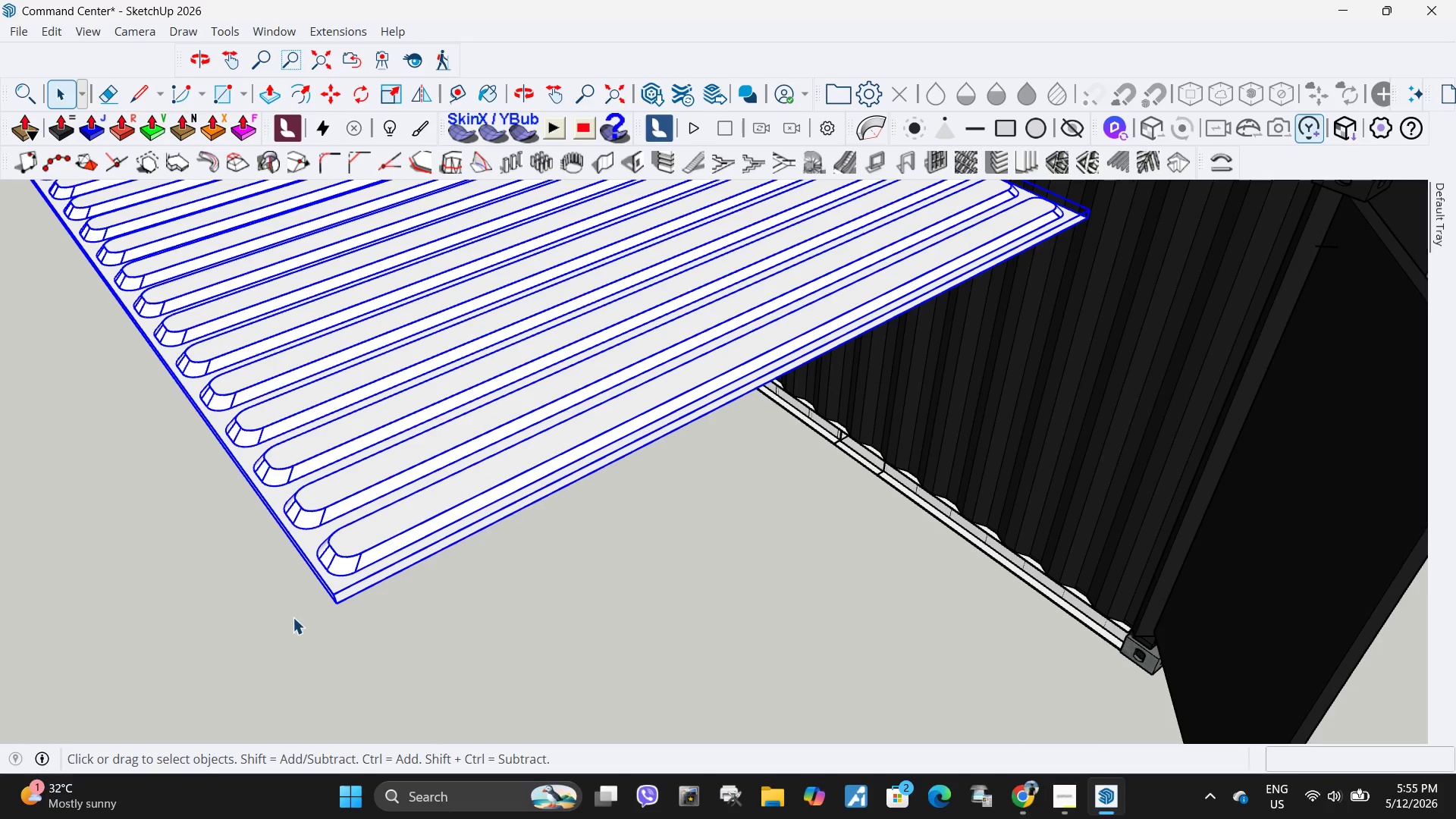 
key(M)
 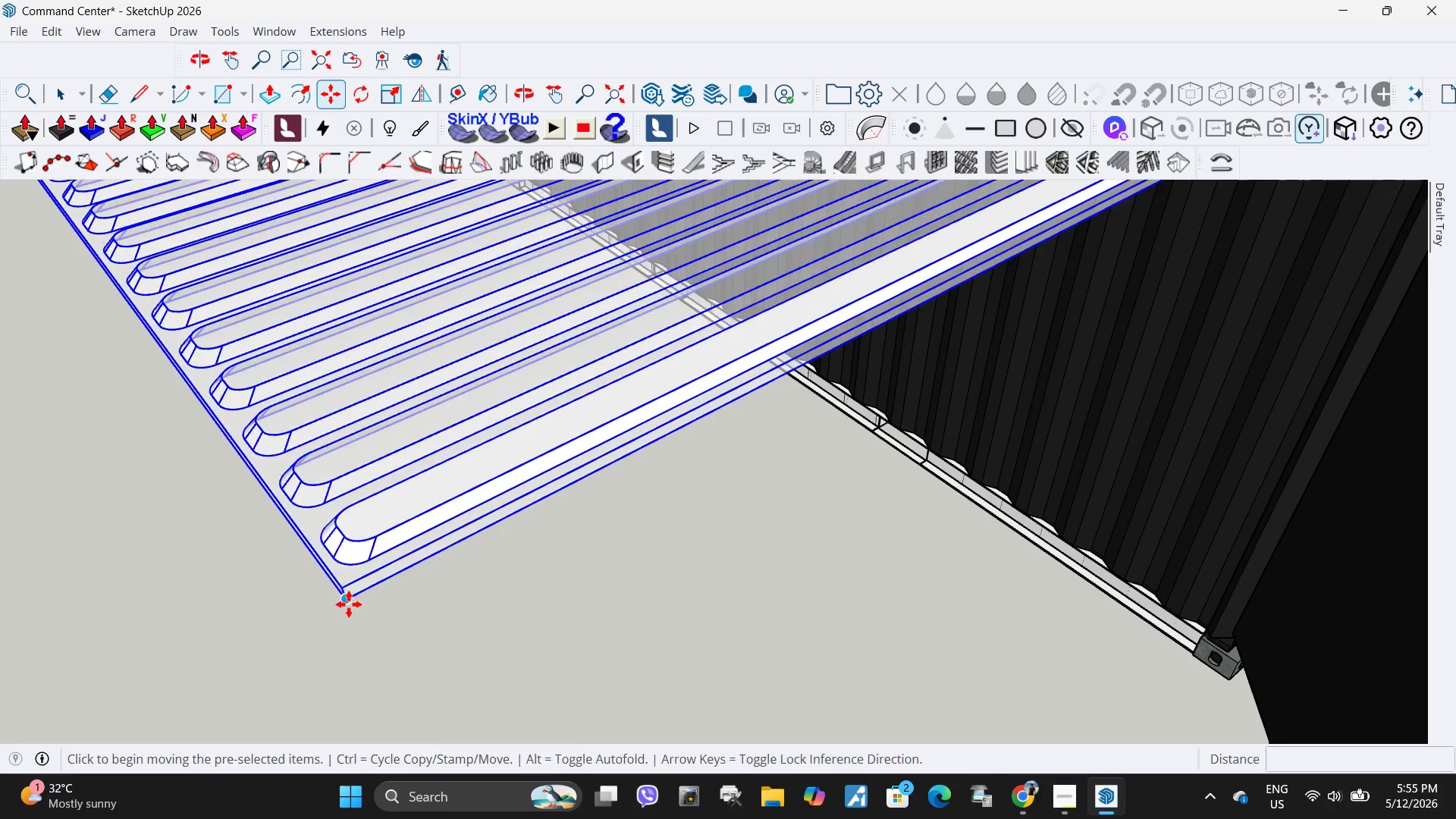 
scroll: coordinate [302, 620], scroll_direction: up, amount: 1.0
 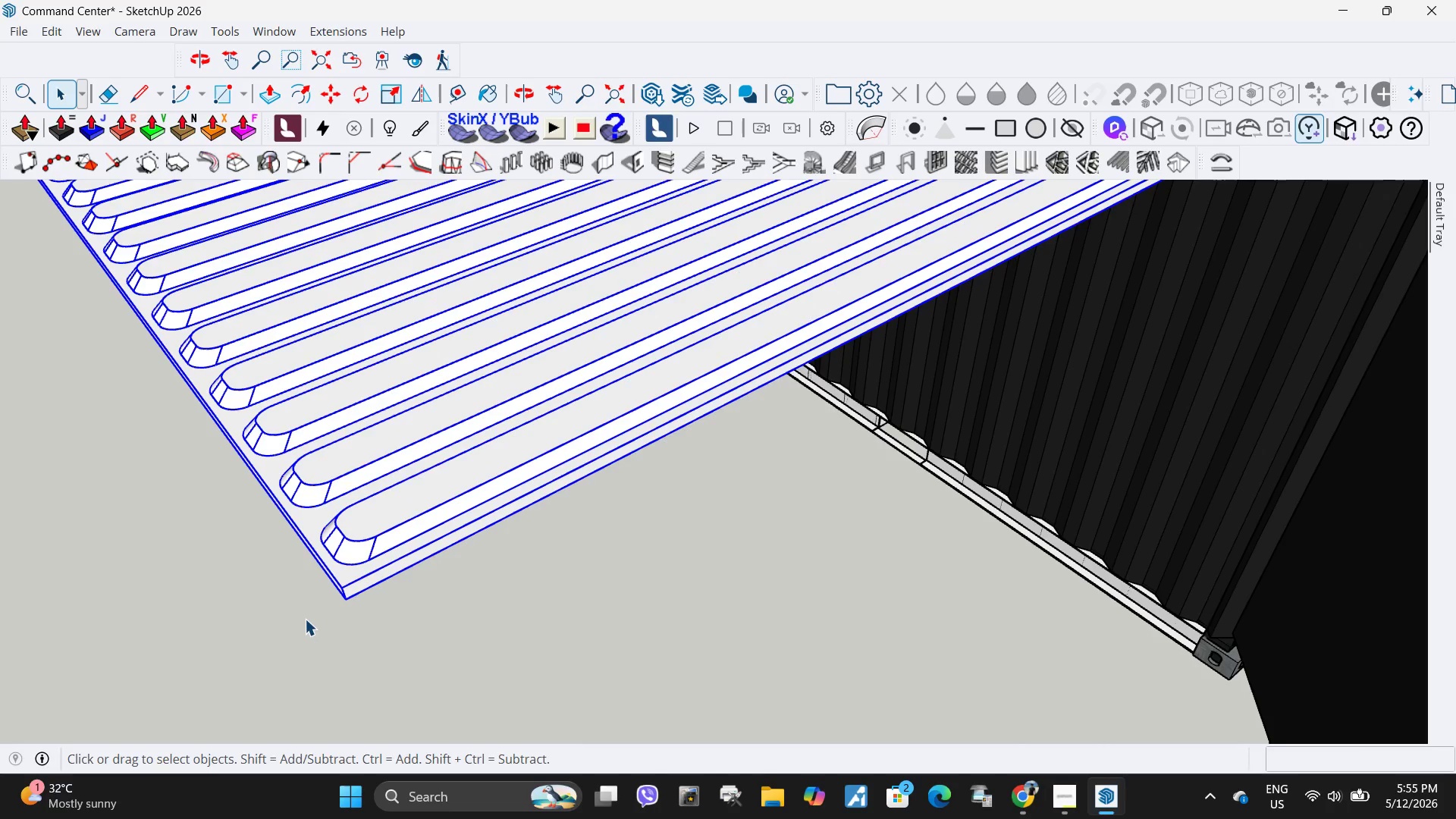 
left_click([349, 604])
 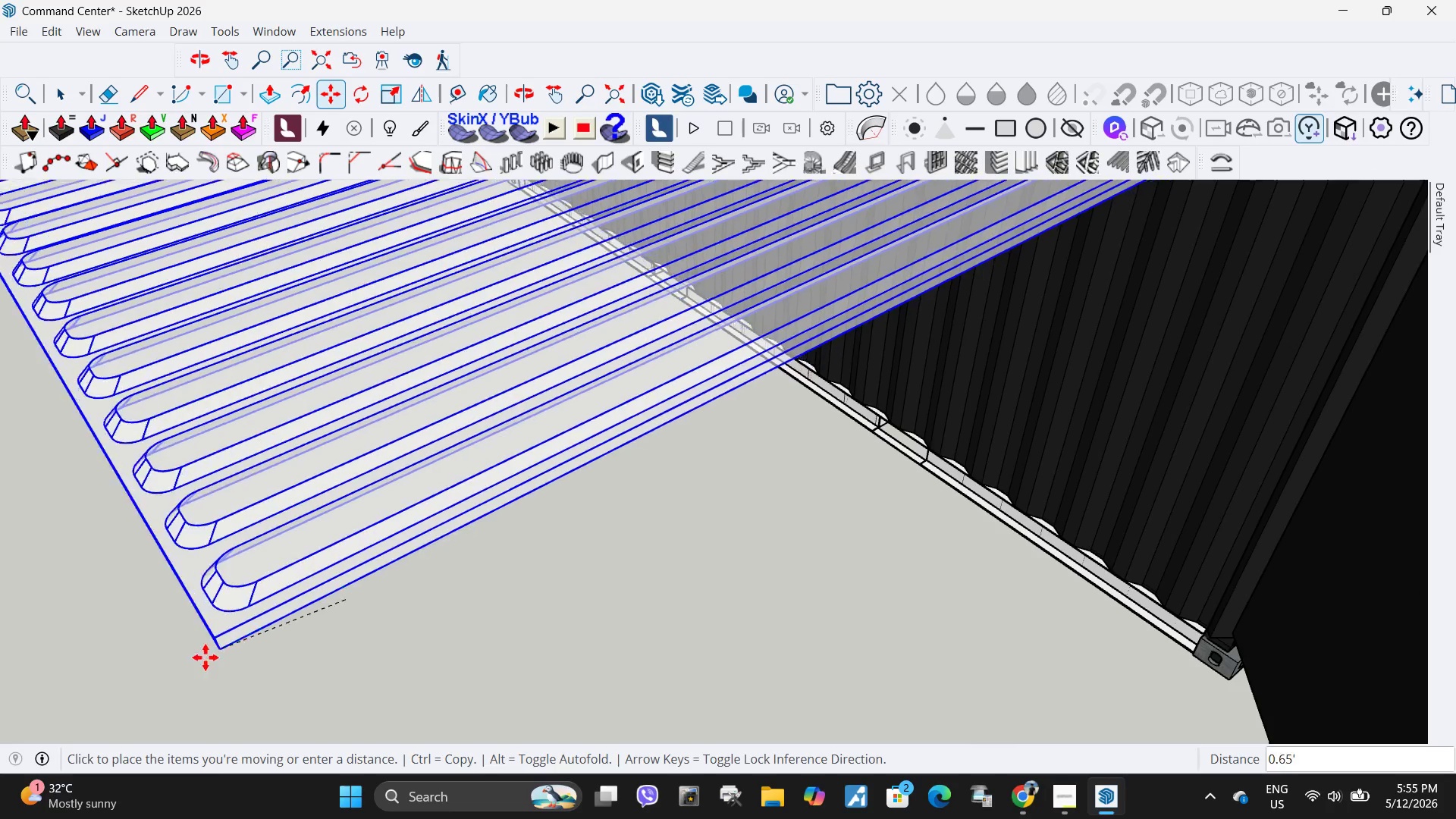 
scroll: coordinate [899, 330], scroll_direction: down, amount: 6.0
 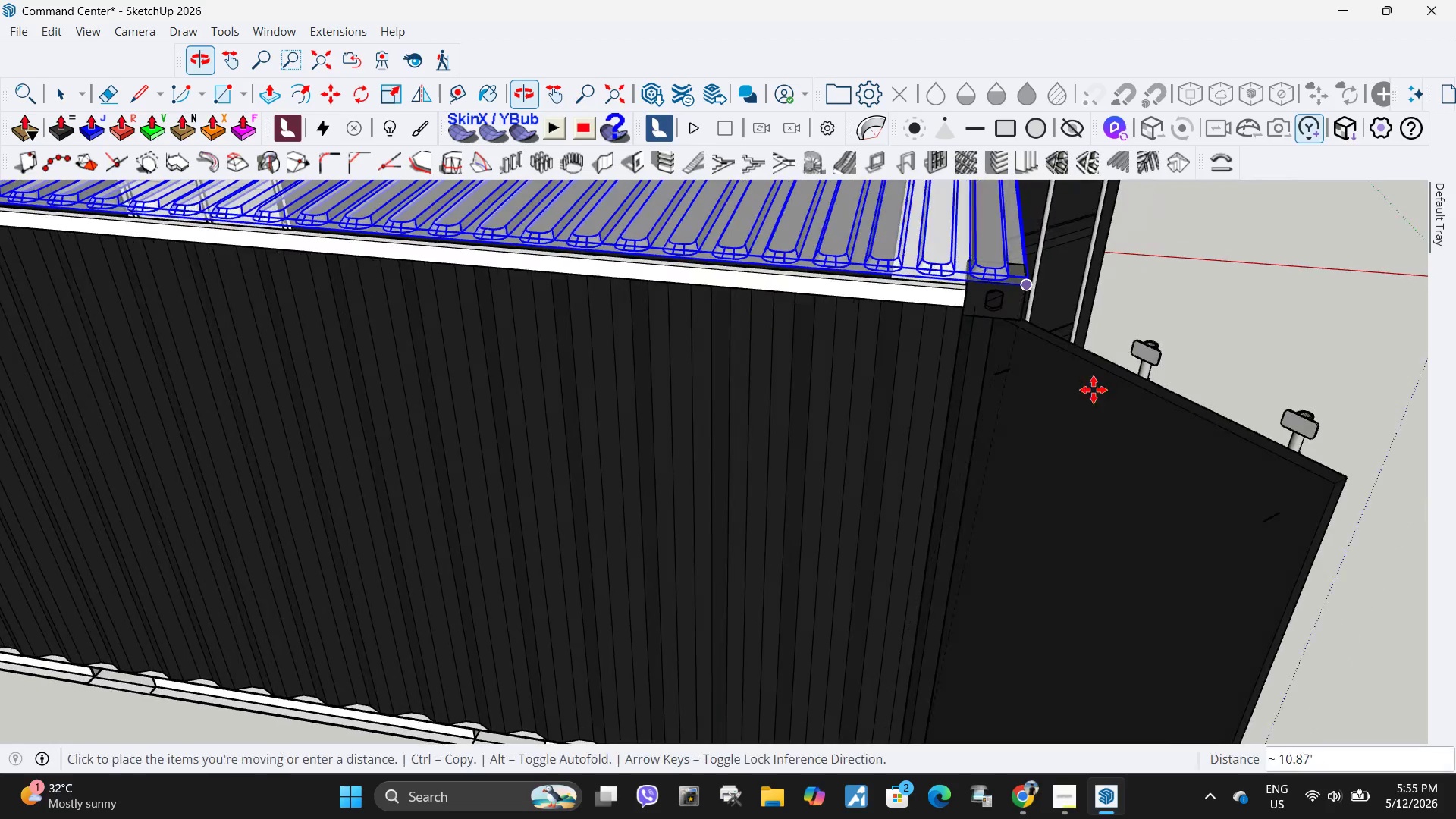 
scroll: coordinate [822, 321], scroll_direction: up, amount: 14.0
 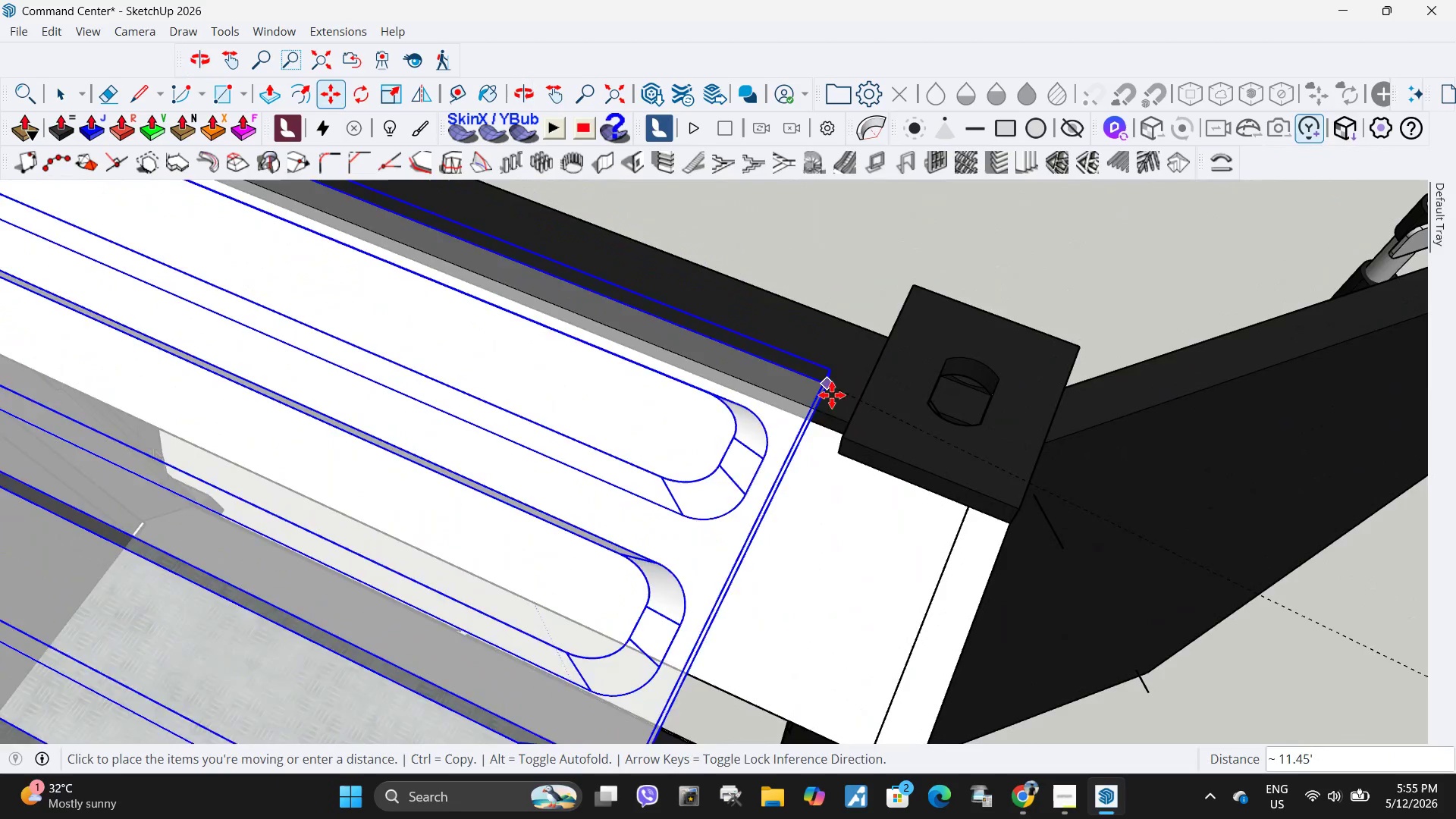 
key(K)
 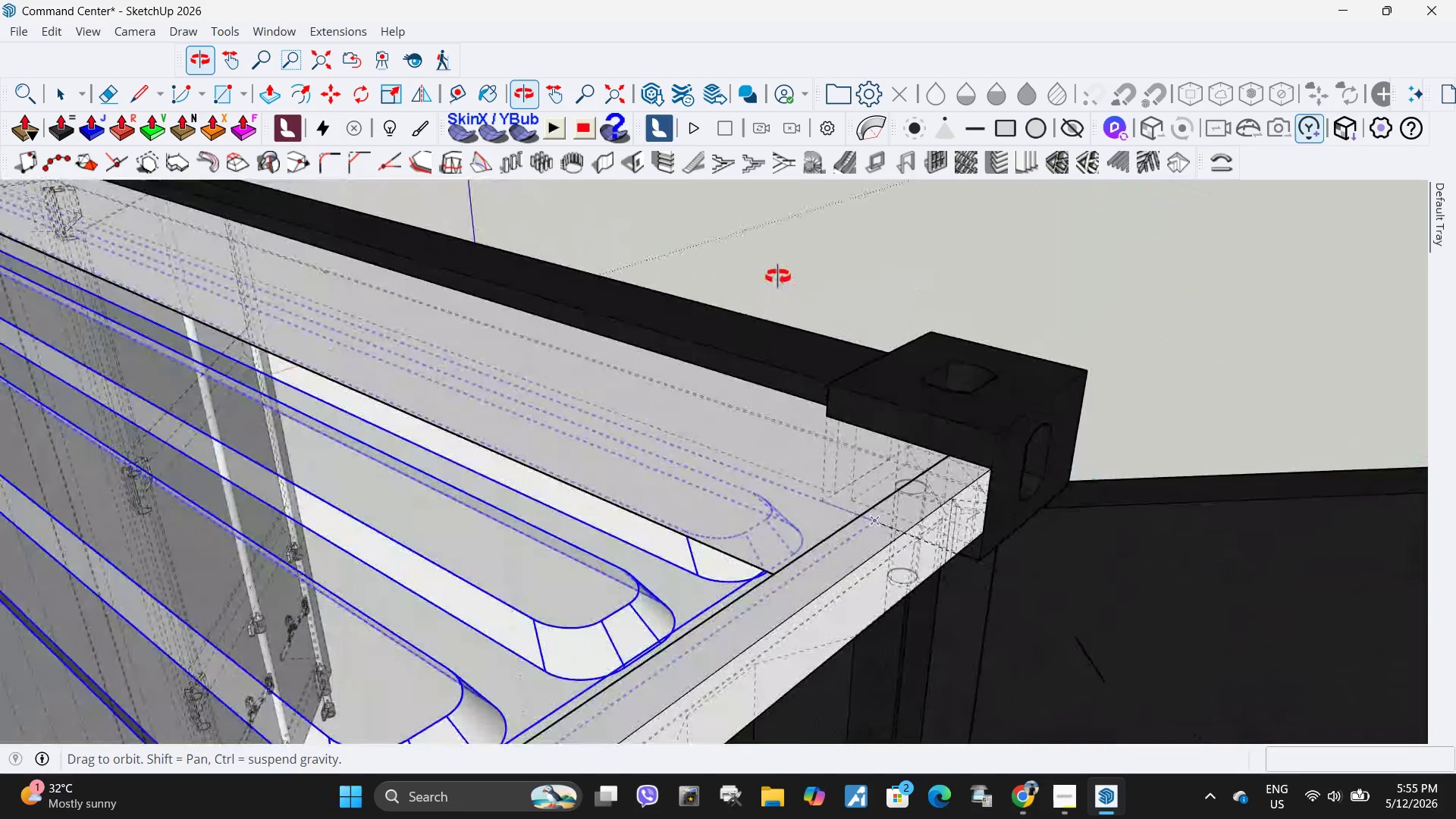 
scroll: coordinate [959, 380], scroll_direction: up, amount: 3.0
 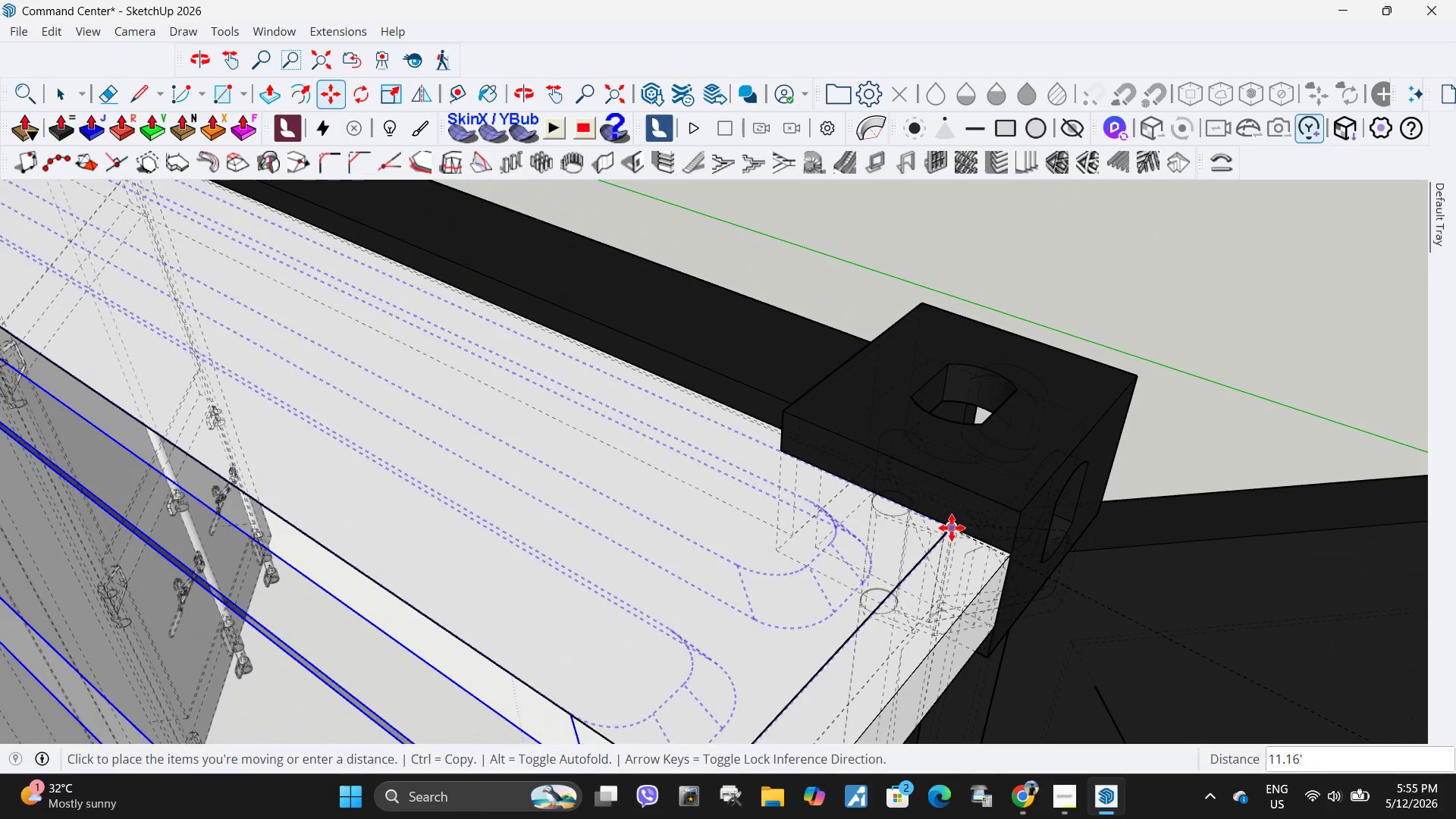 
key(K)
 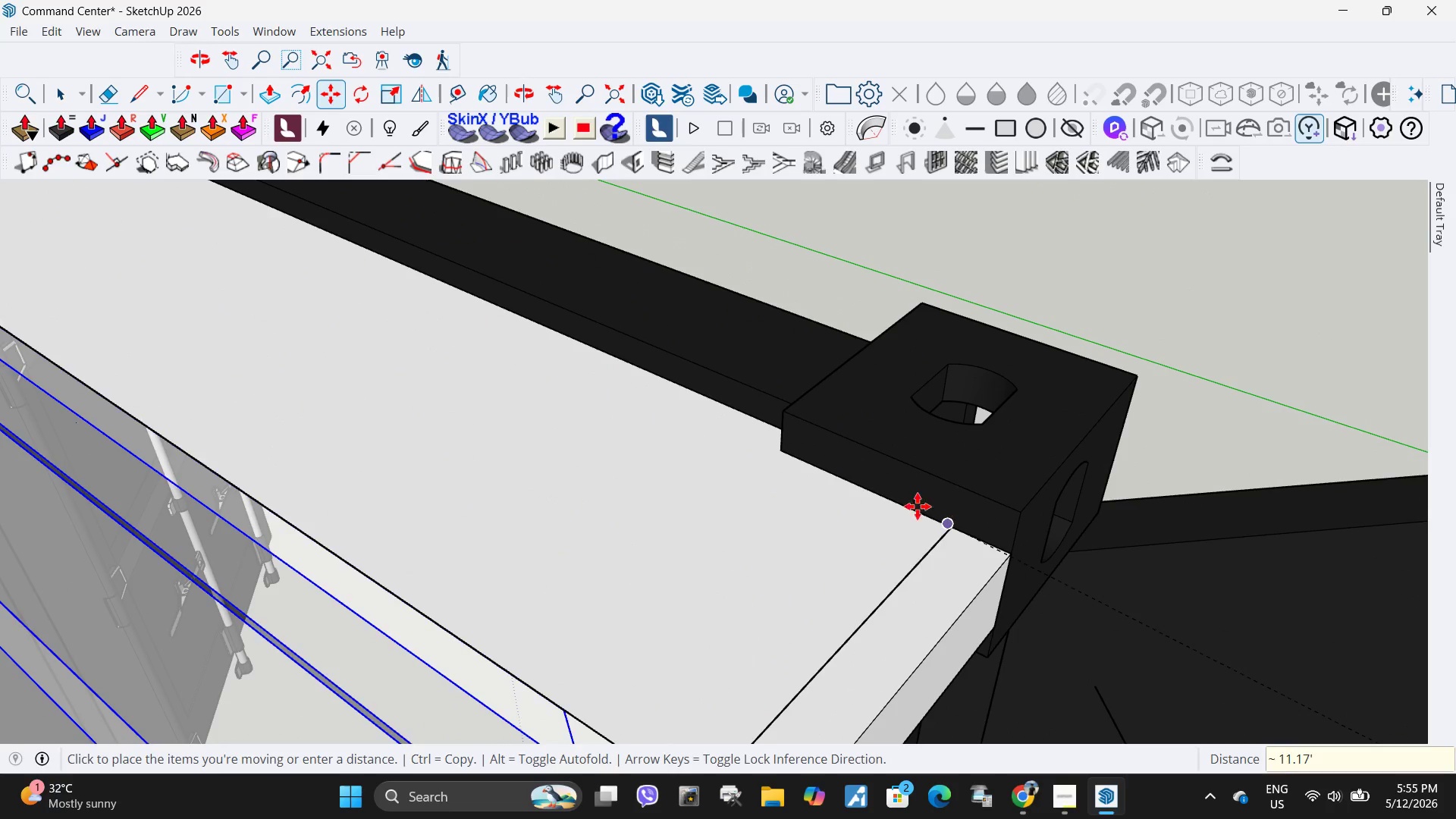 
scroll: coordinate [757, 494], scroll_direction: down, amount: 4.0
 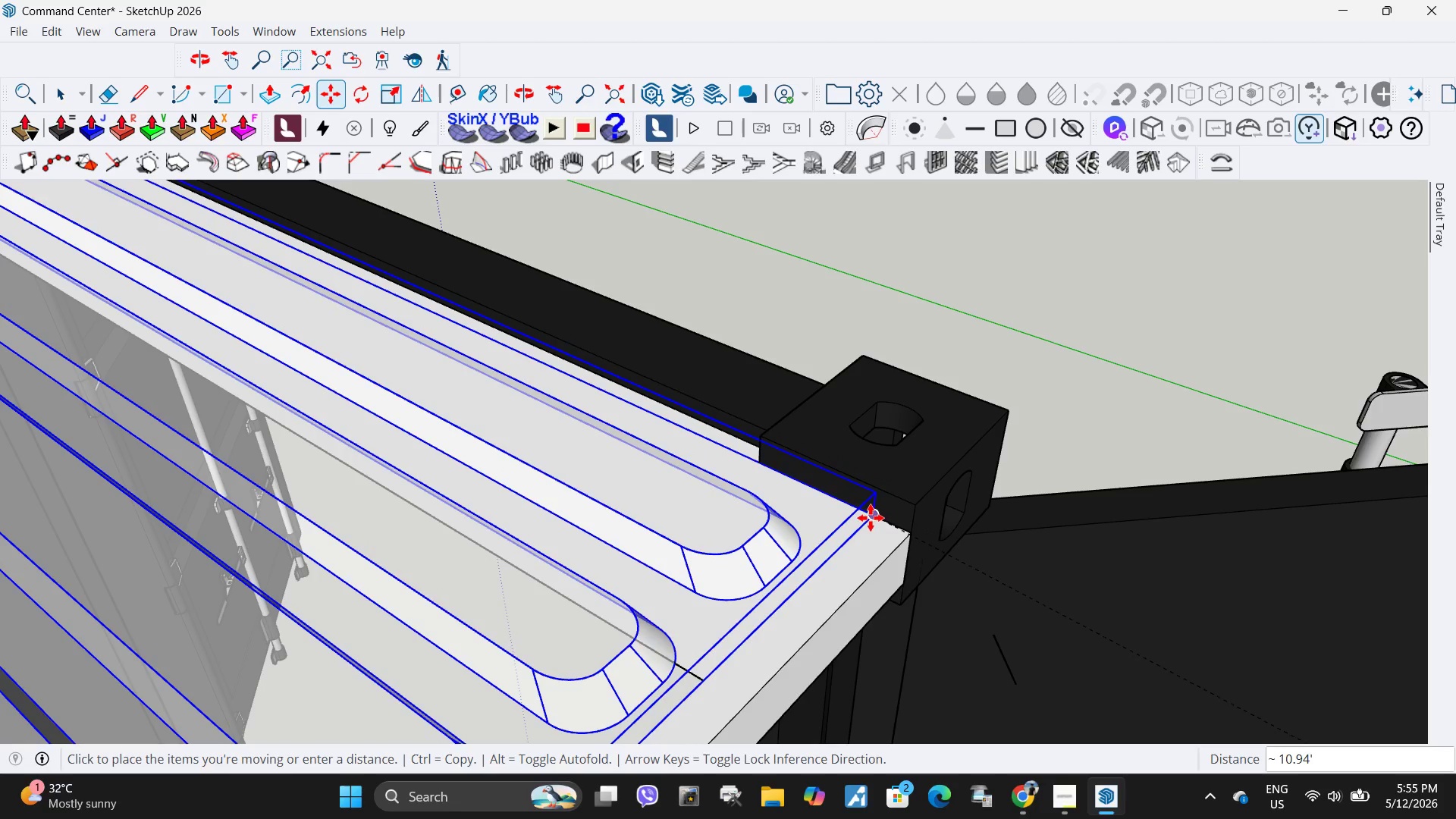 
left_click([871, 518])
 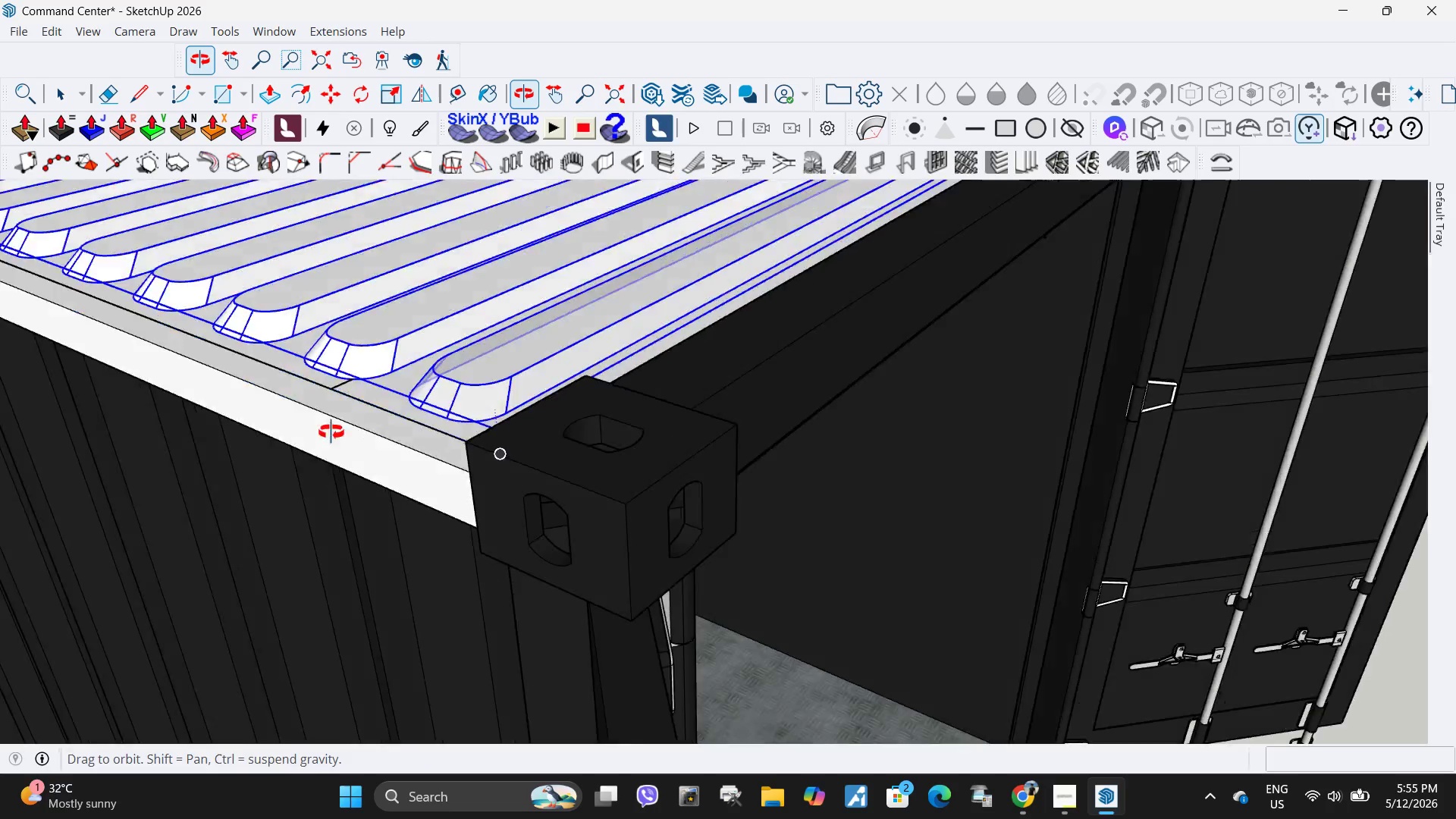 
scroll: coordinate [463, 383], scroll_direction: down, amount: 10.0
 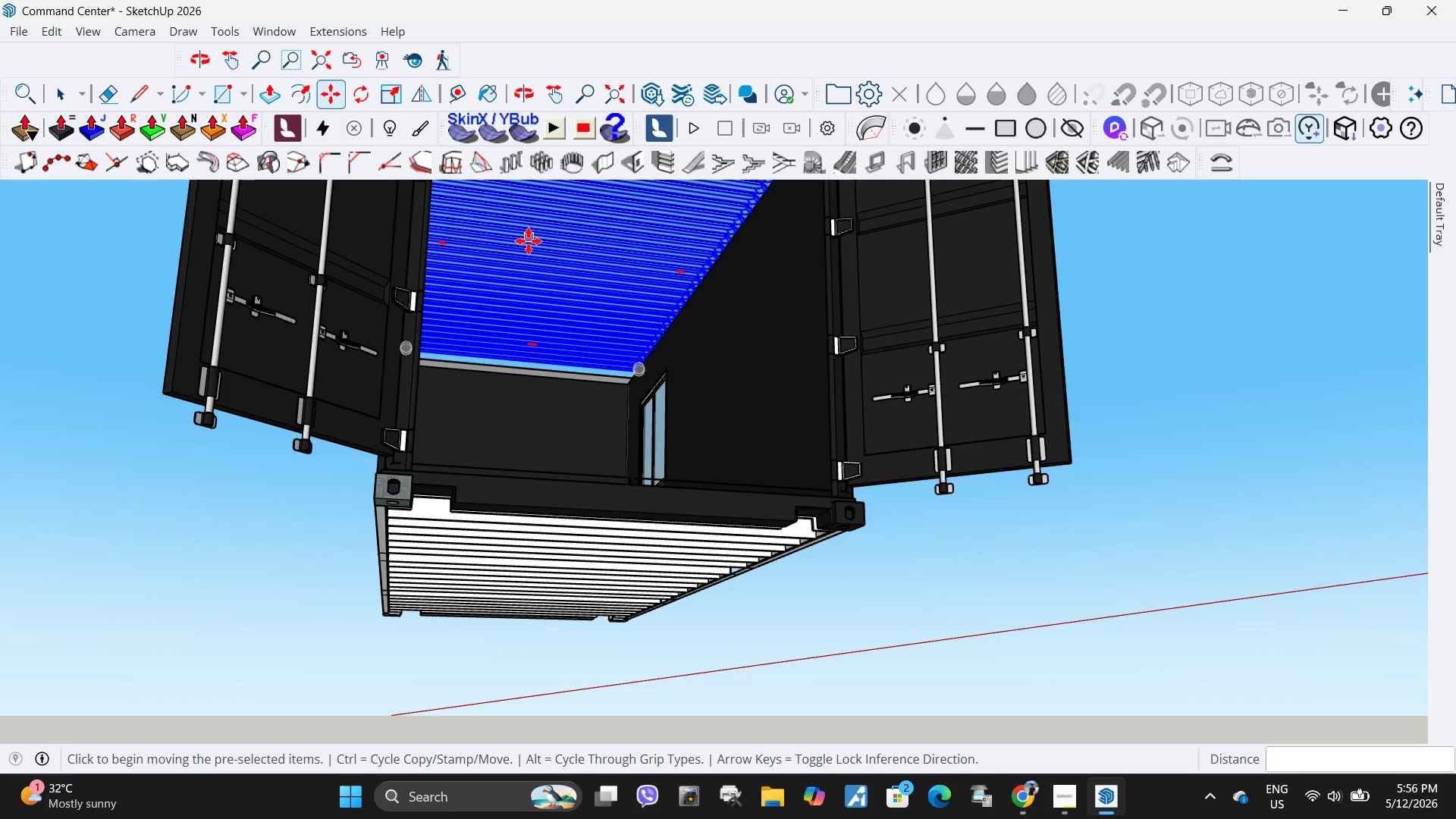 
wait(13.66)
 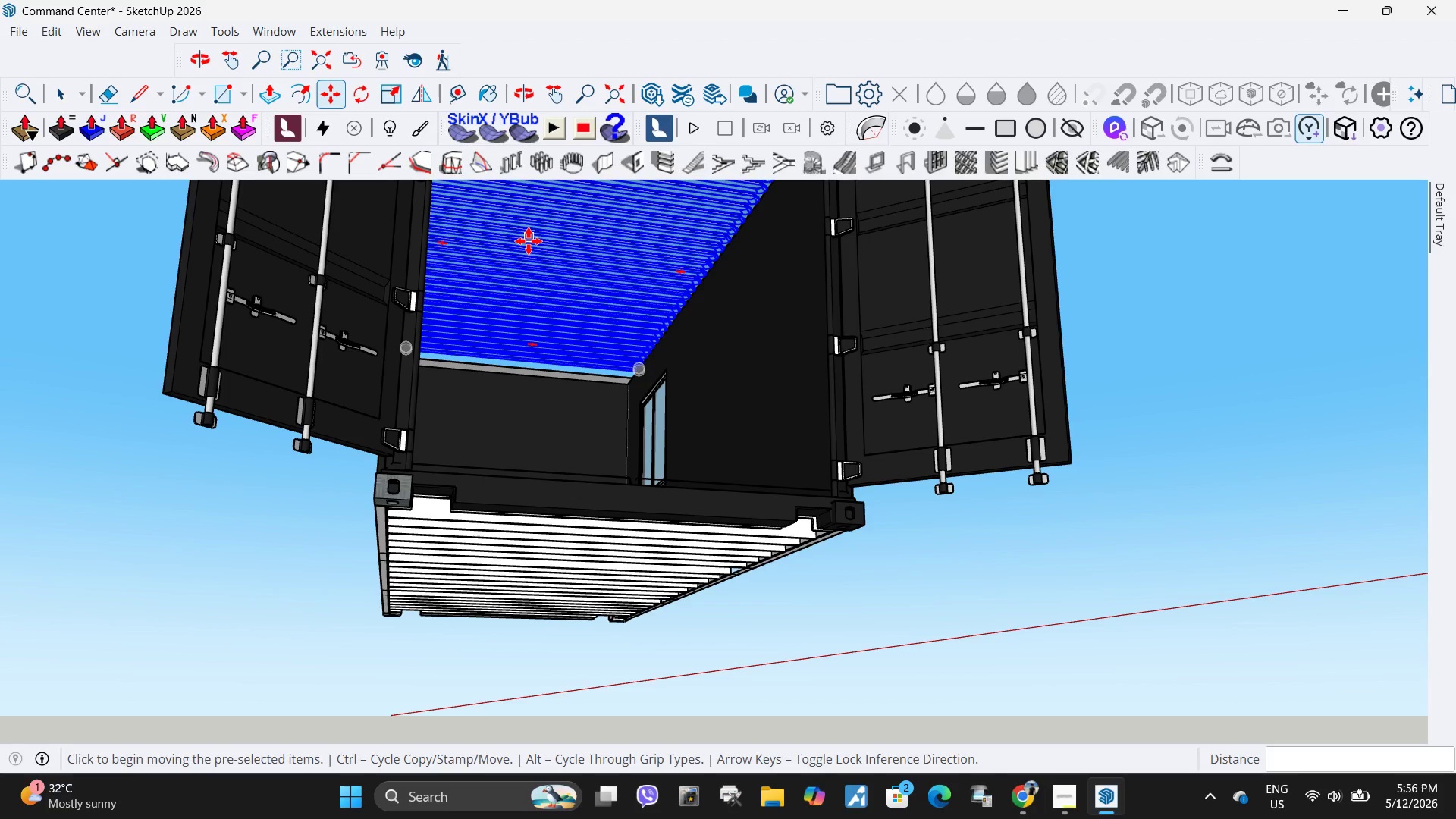 
scroll: coordinate [780, 376], scroll_direction: down, amount: 3.0
 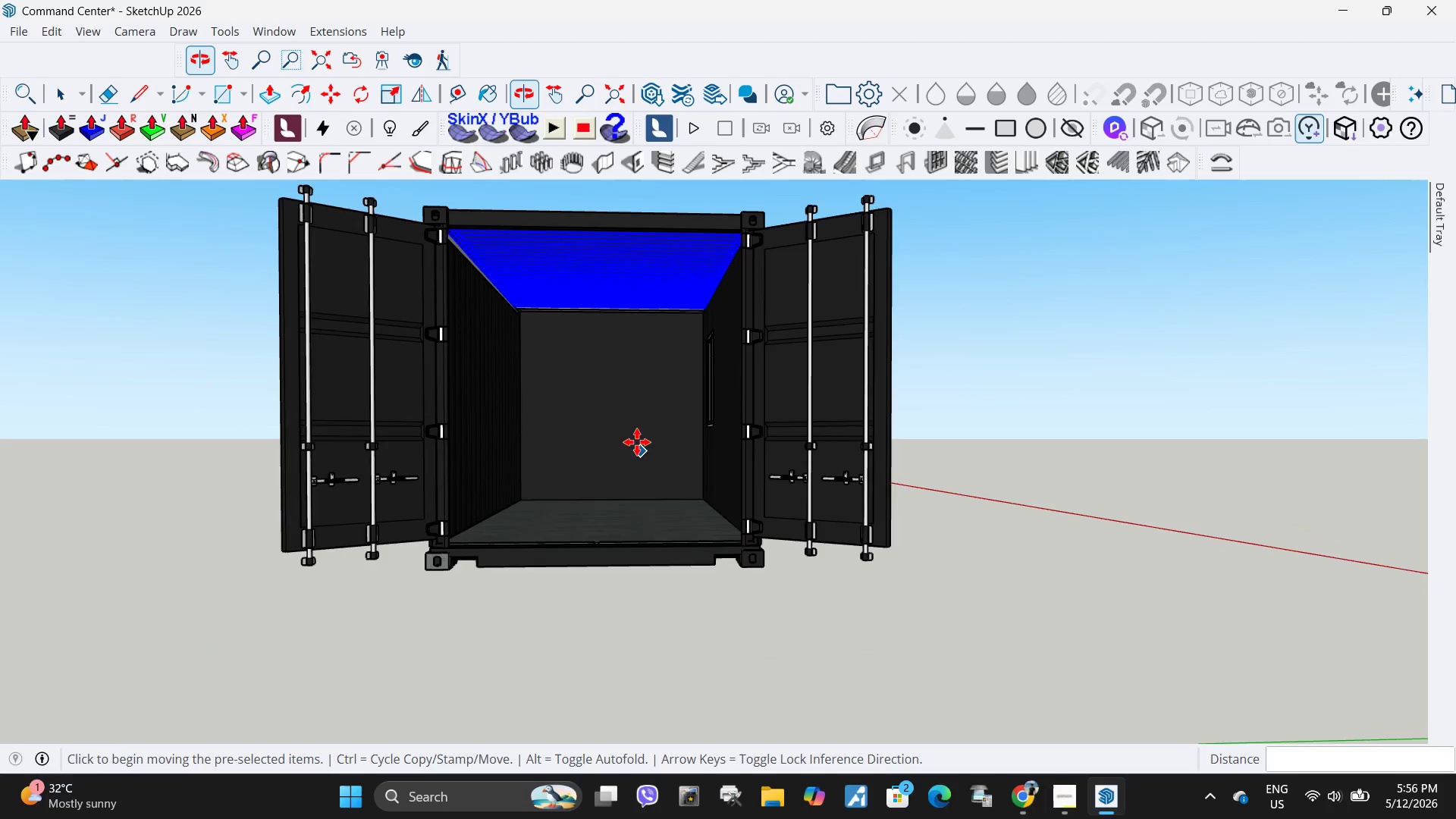 
scroll: coordinate [560, 287], scroll_direction: up, amount: 14.0
 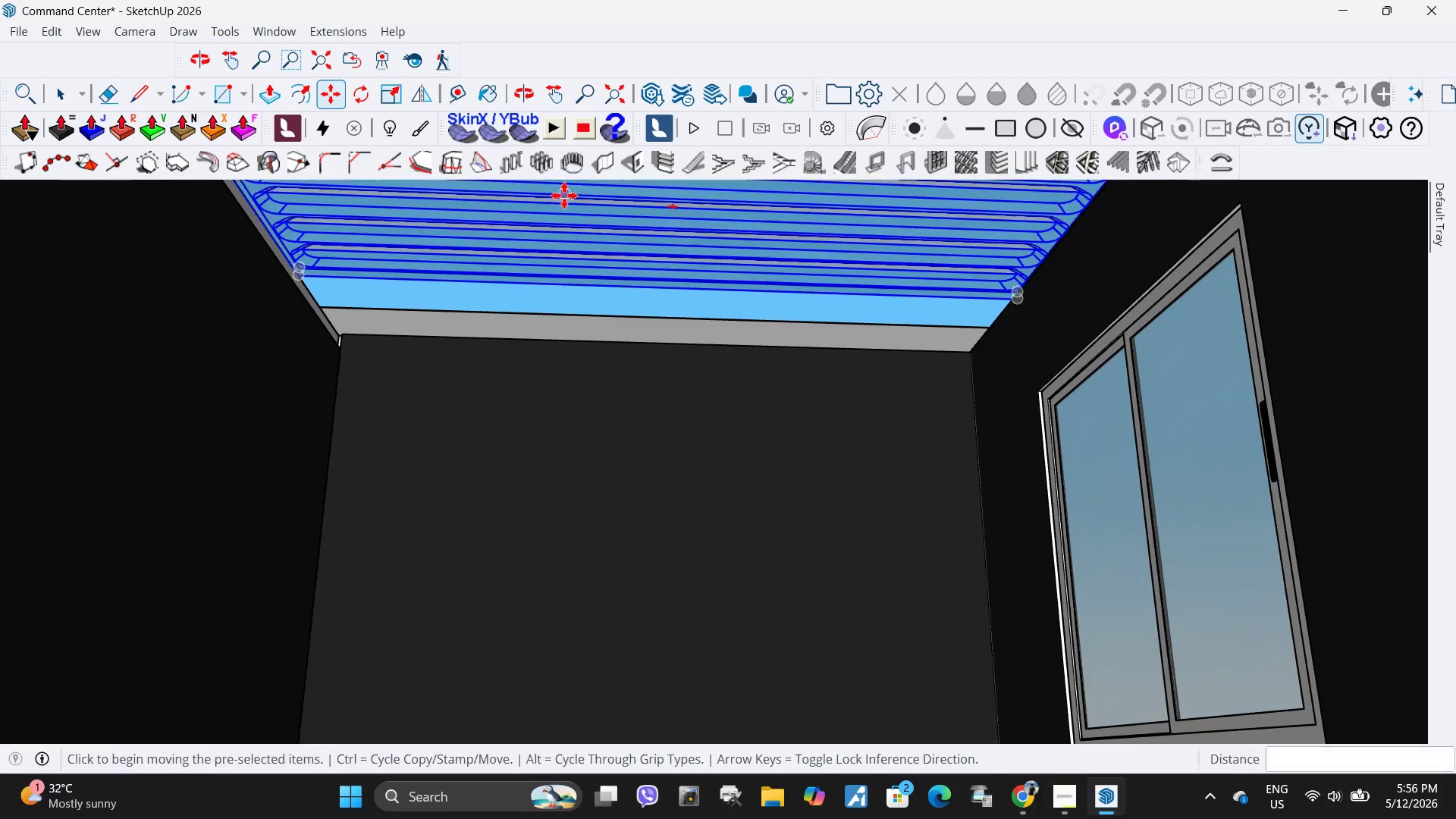 
scroll: coordinate [702, 381], scroll_direction: down, amount: 88.0
 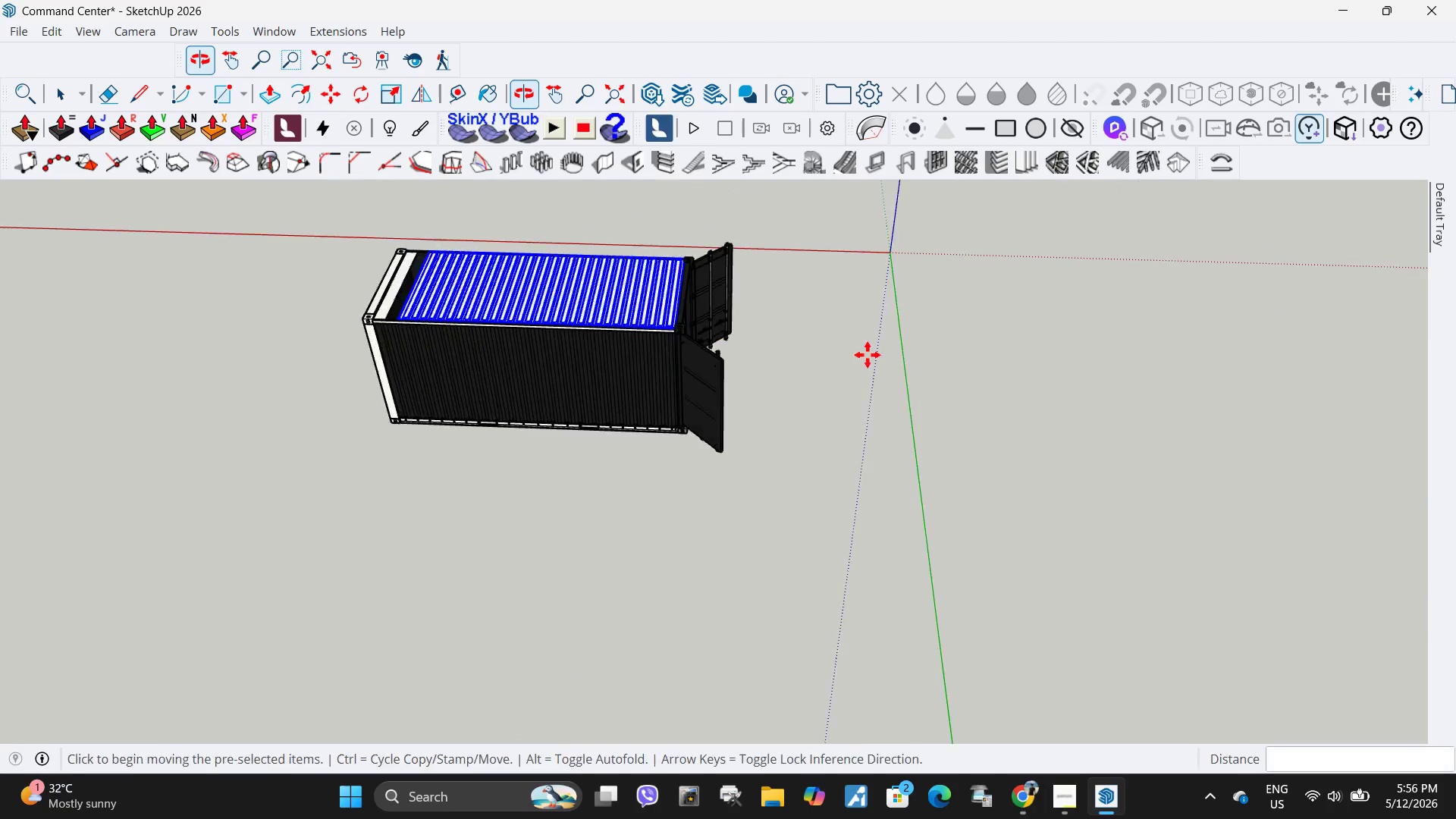 
key(Space)
 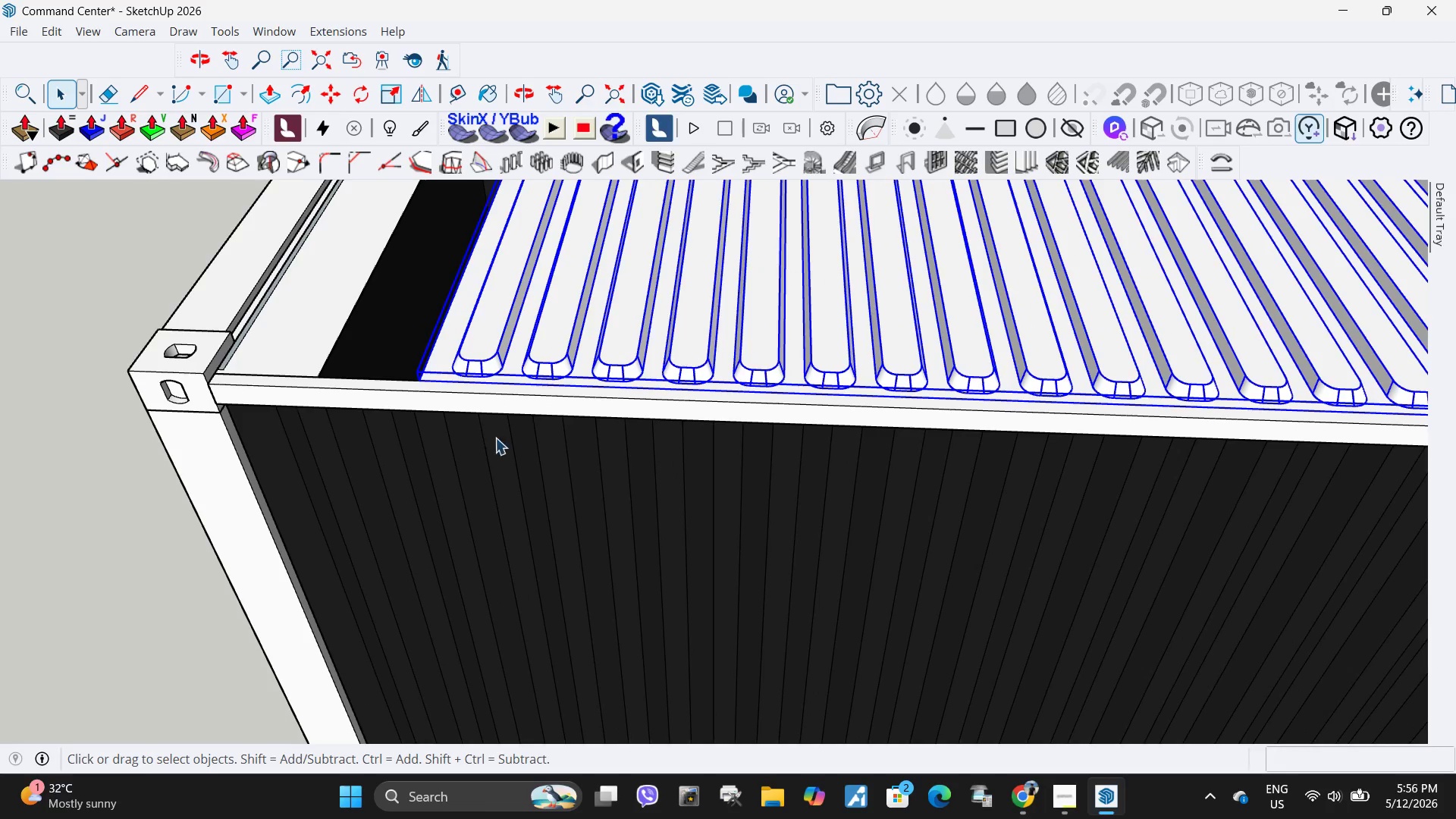 
scroll: coordinate [476, 549], scroll_direction: up, amount: 24.0
 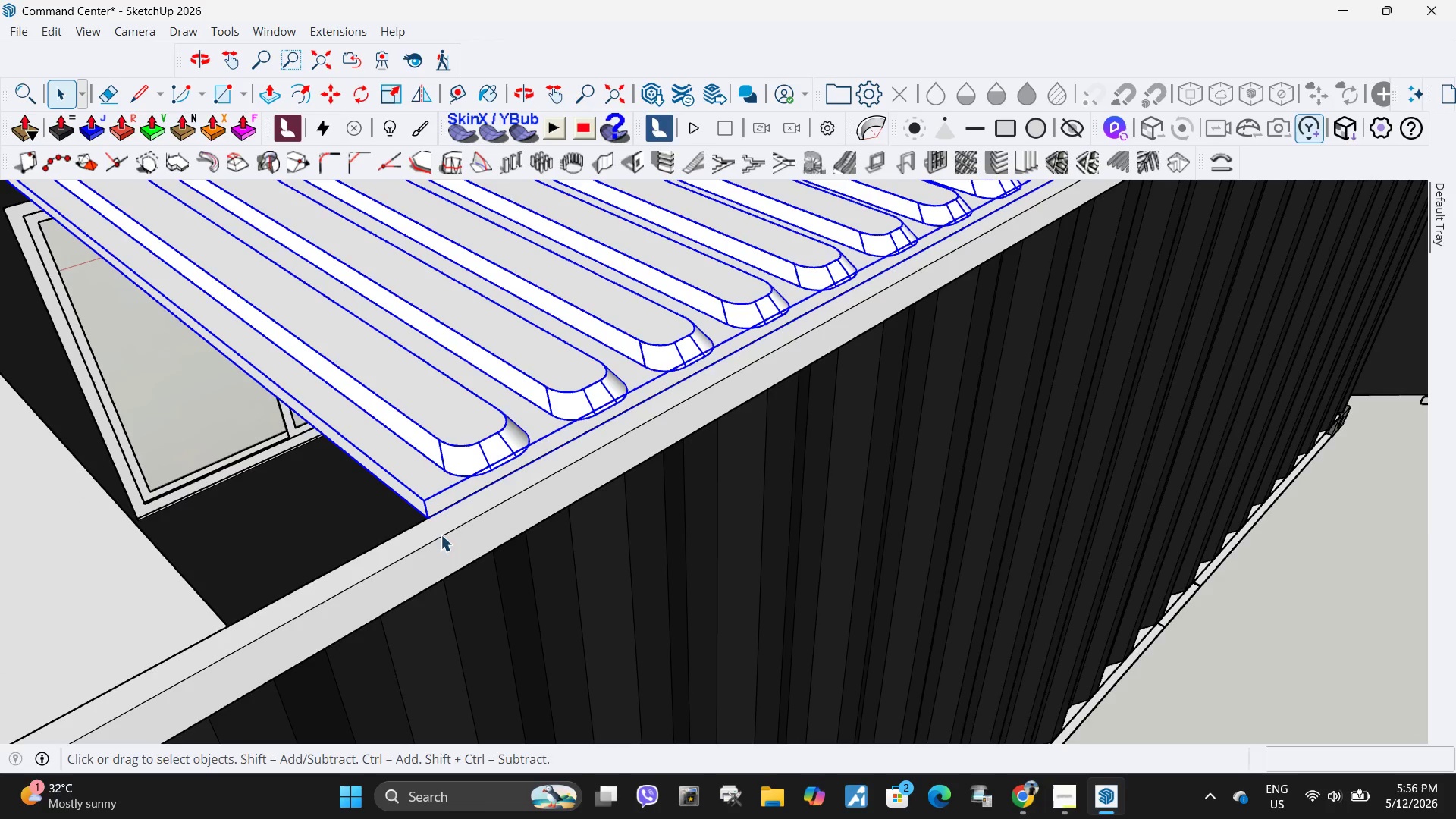 
key(M)
 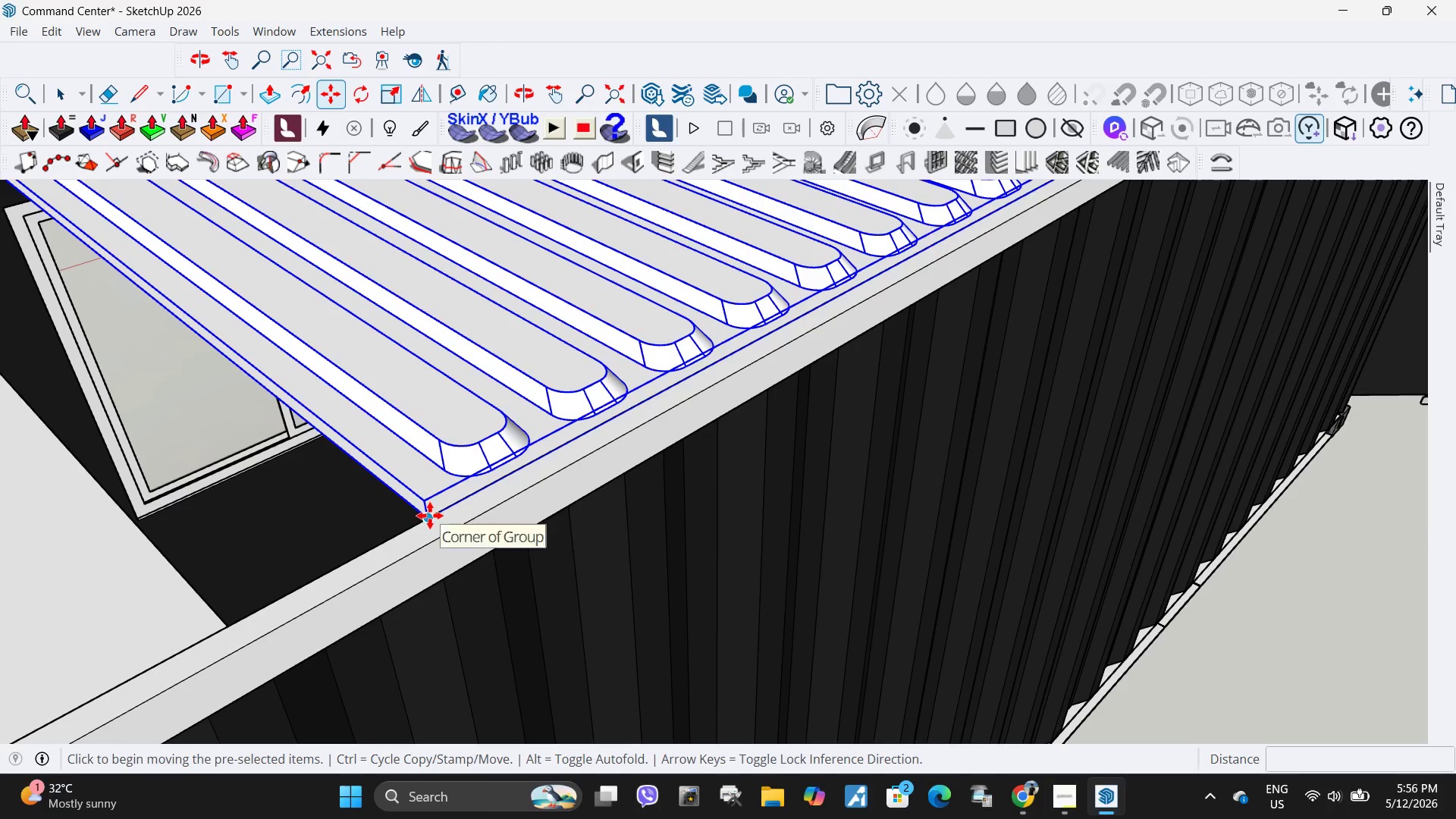 
left_click([428, 516])
 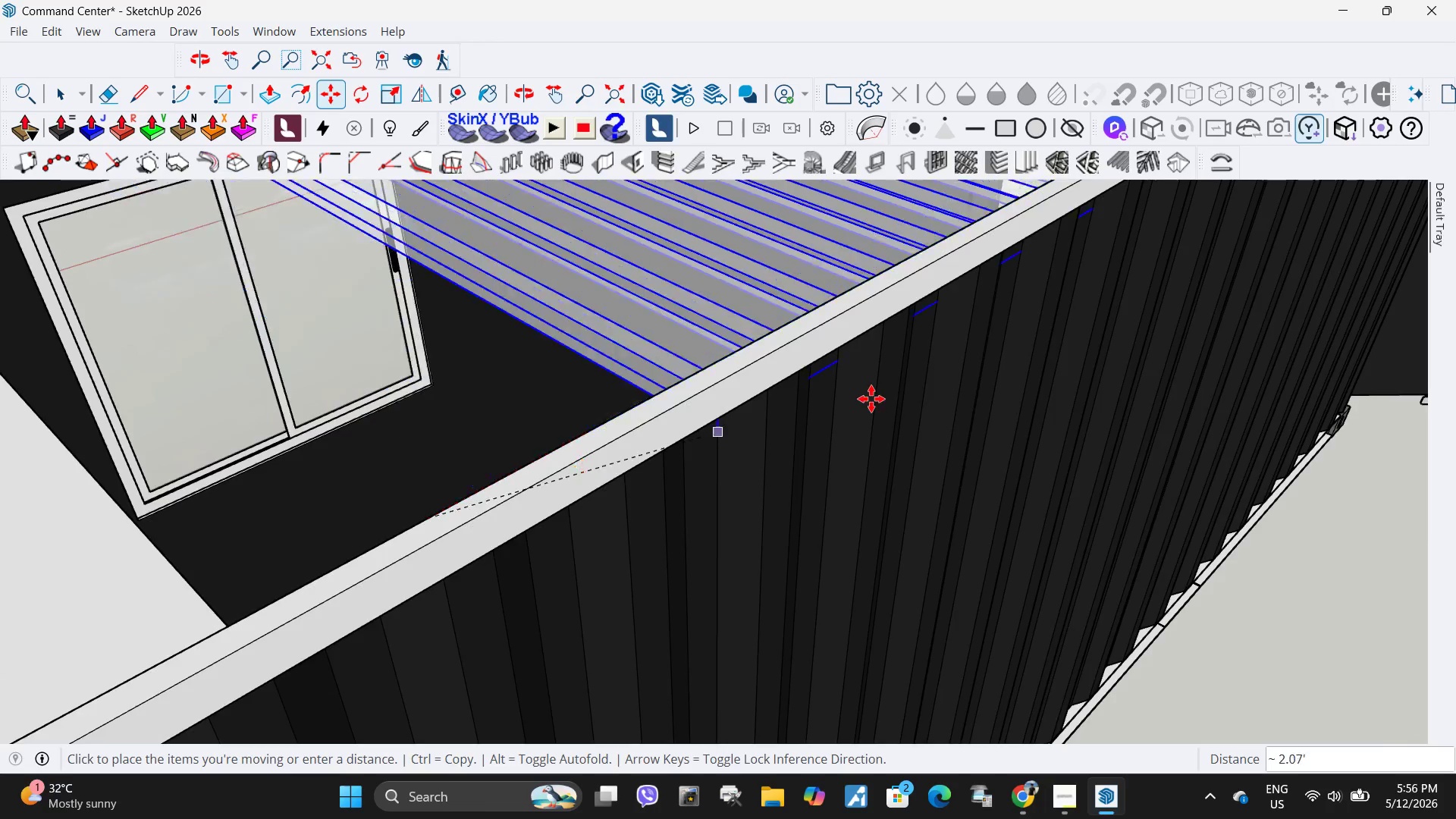 
scroll: coordinate [886, 395], scroll_direction: down, amount: 6.0
 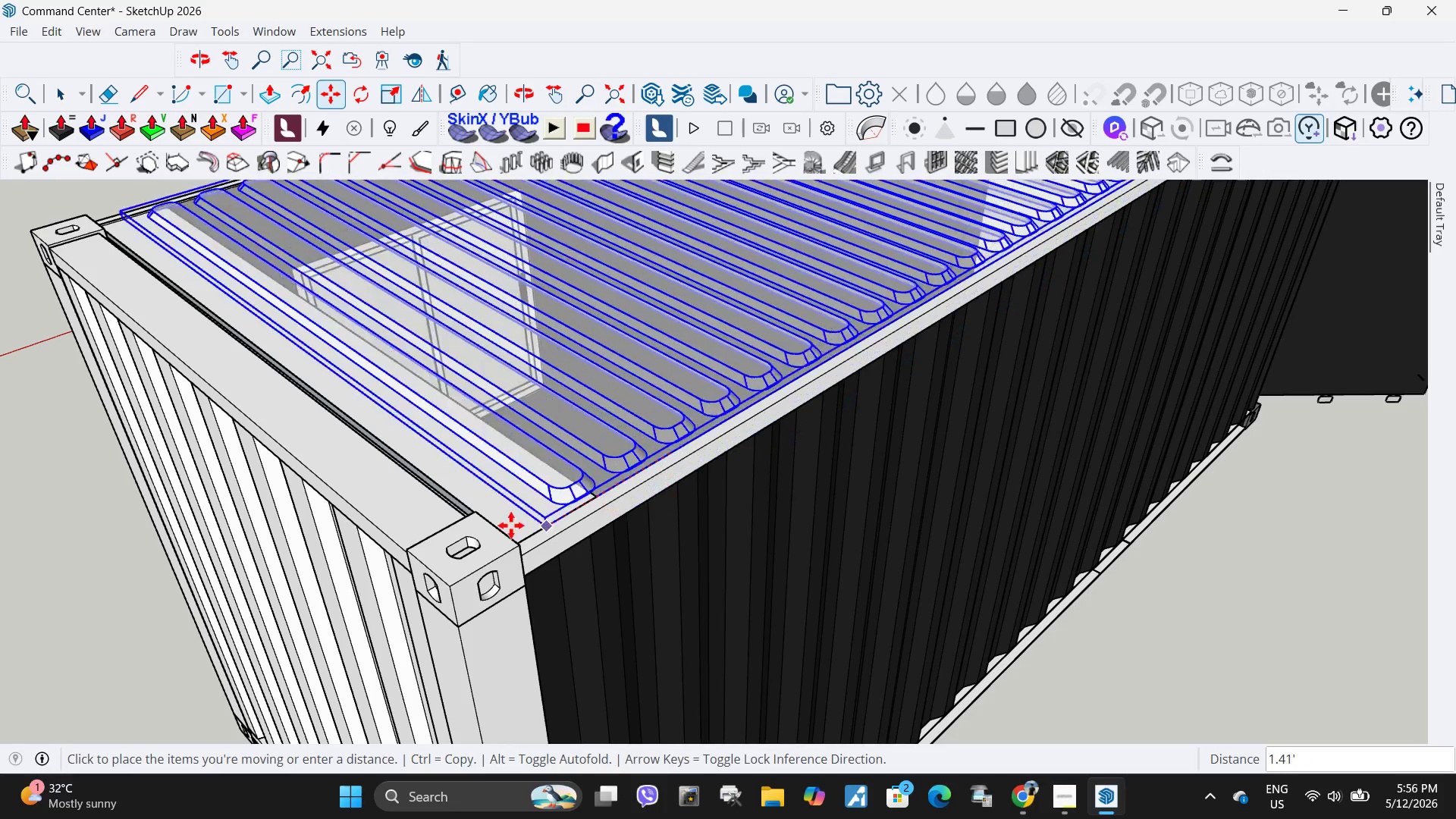 
scroll: coordinate [549, 489], scroll_direction: up, amount: 11.0
 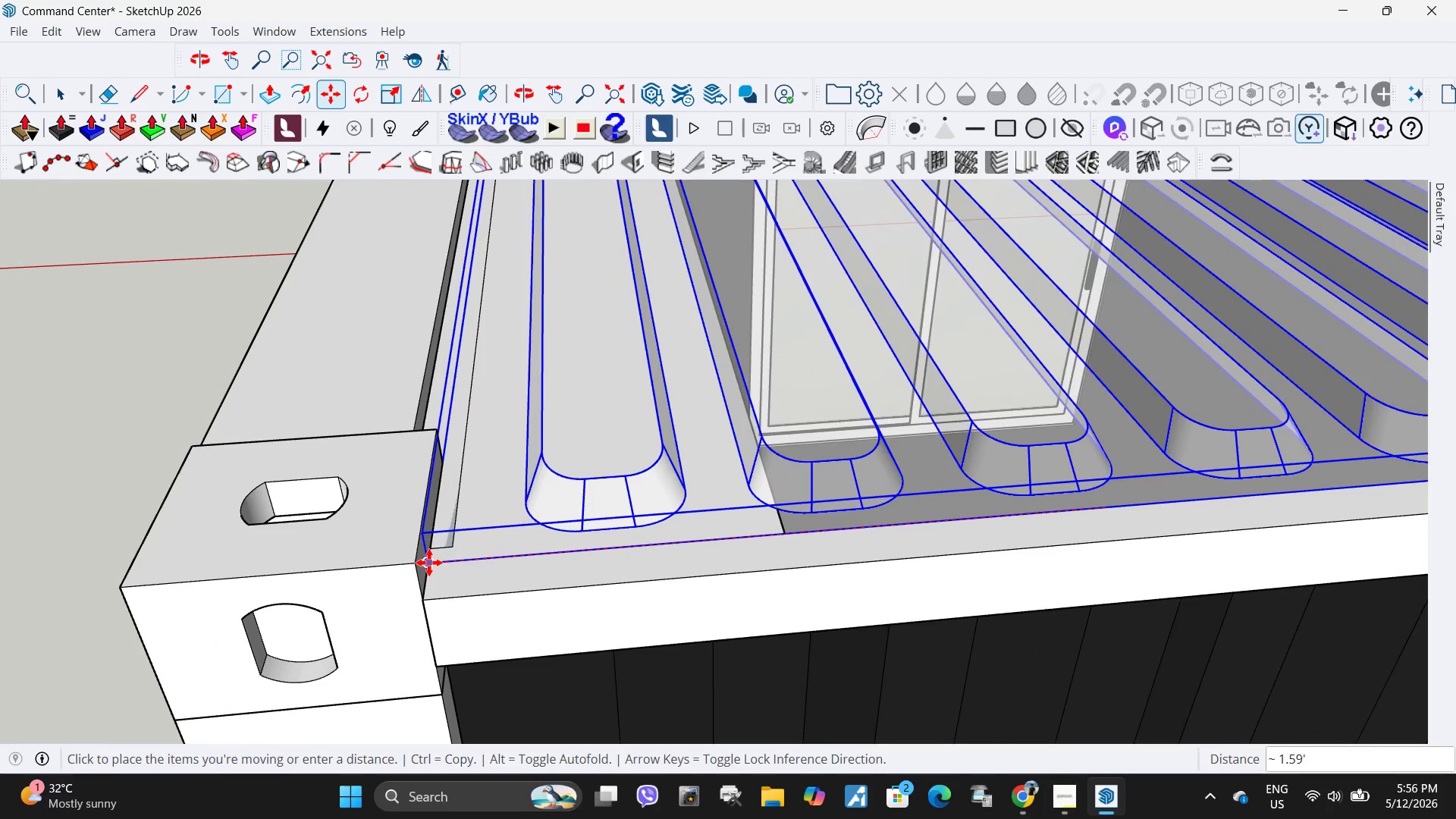 
key(Space)
 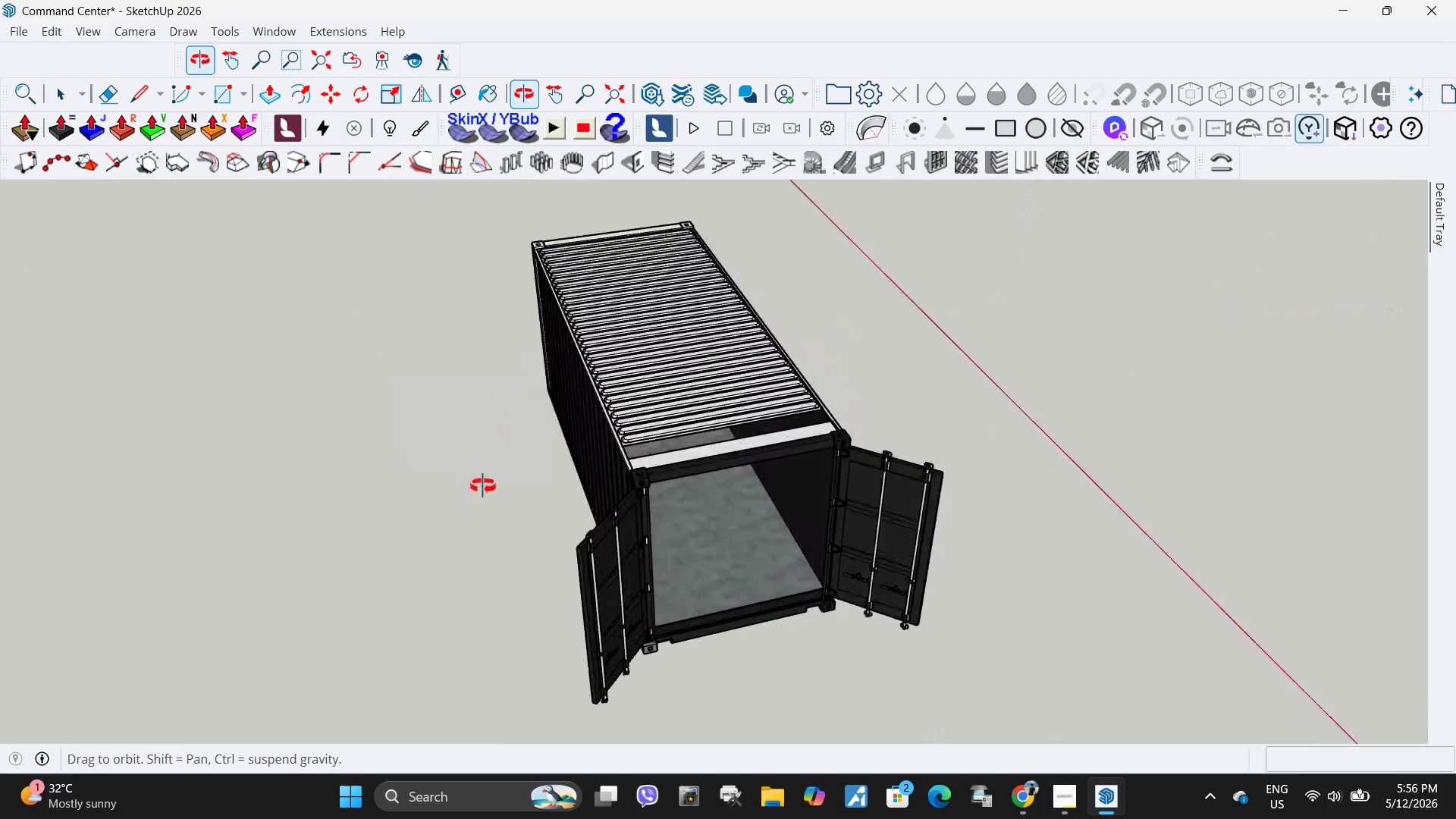 
scroll: coordinate [303, 449], scroll_direction: down, amount: 32.0
 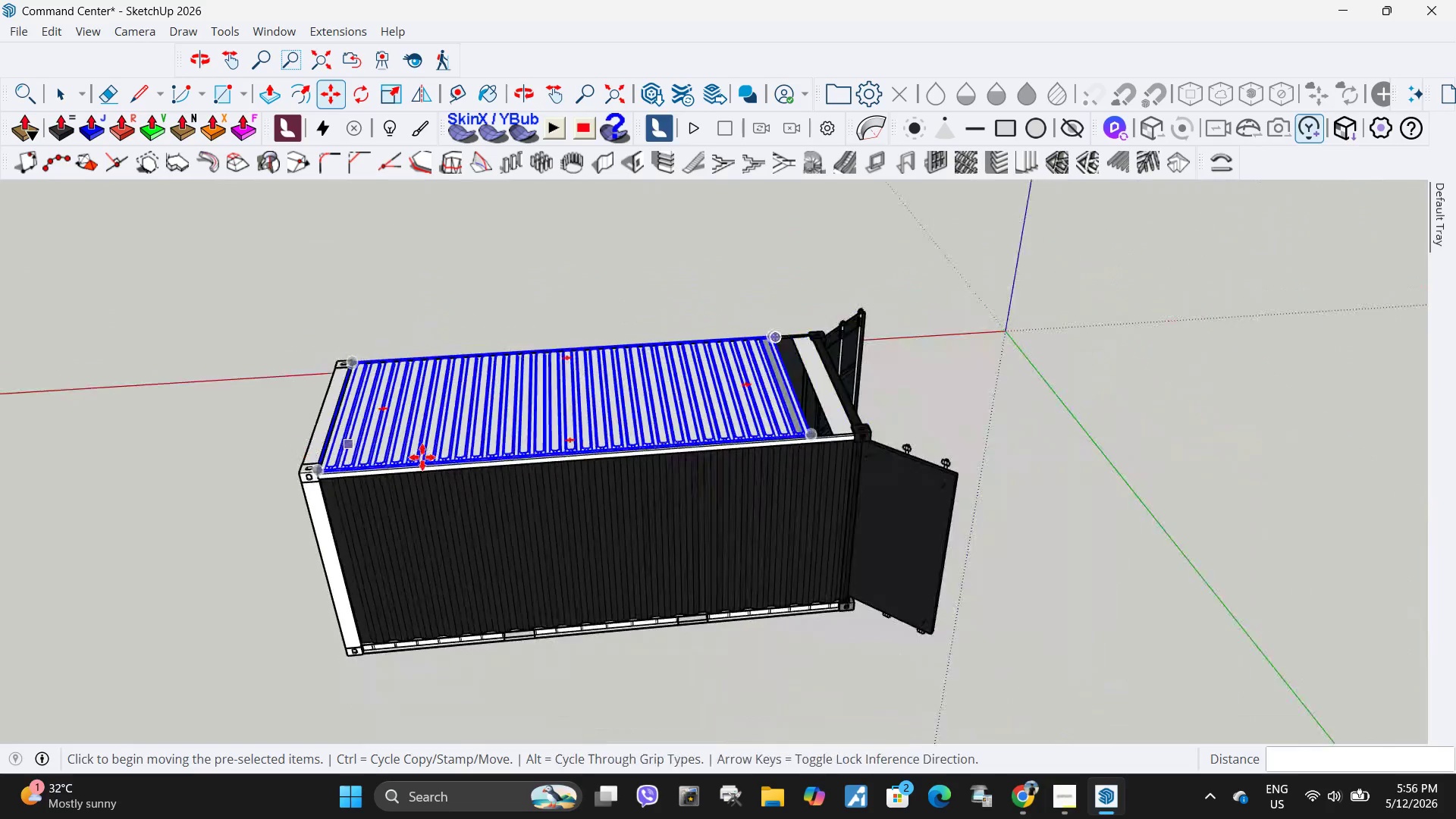 
scroll: coordinate [618, 498], scroll_direction: up, amount: 16.0
 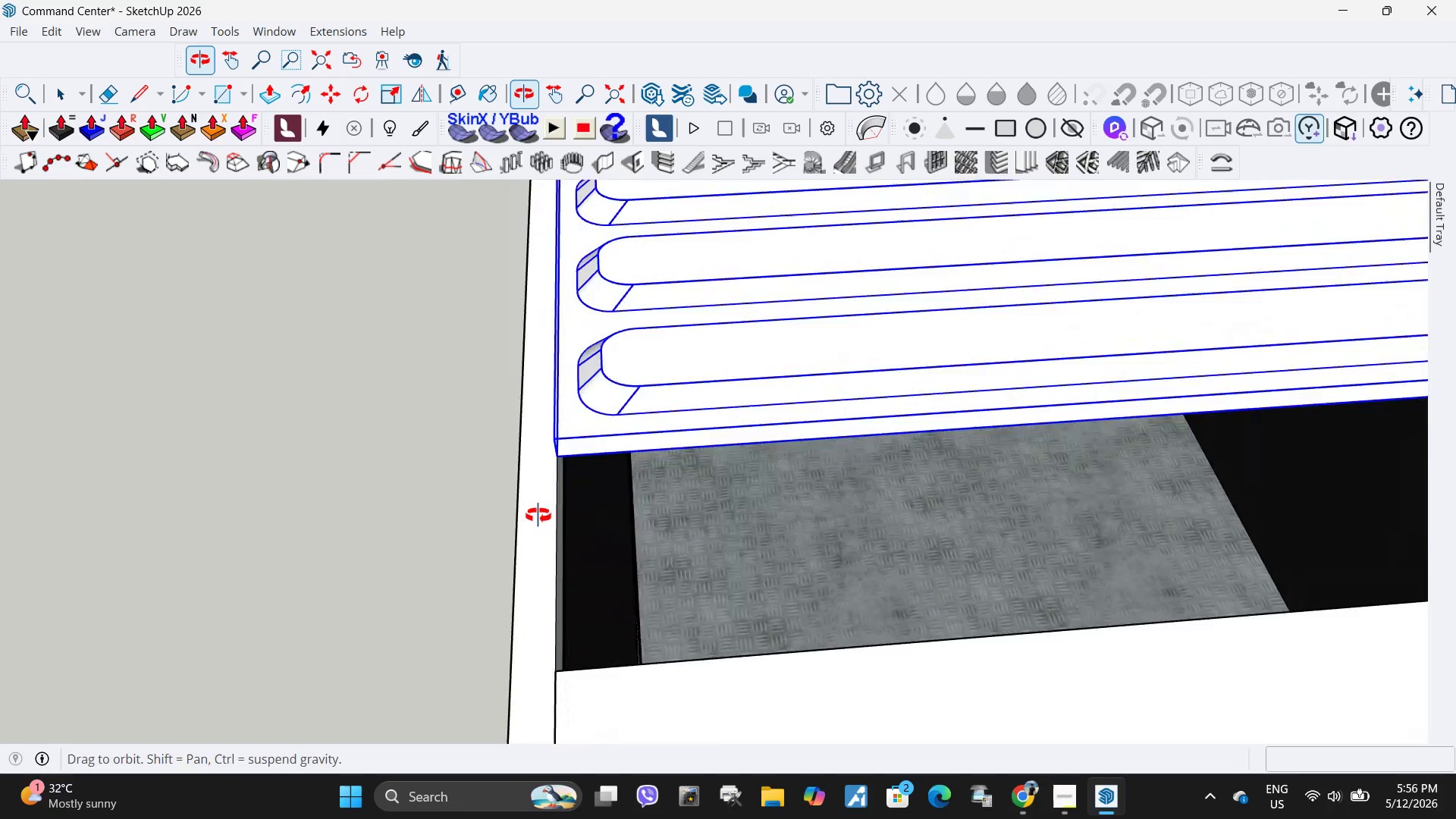 
key(M)
 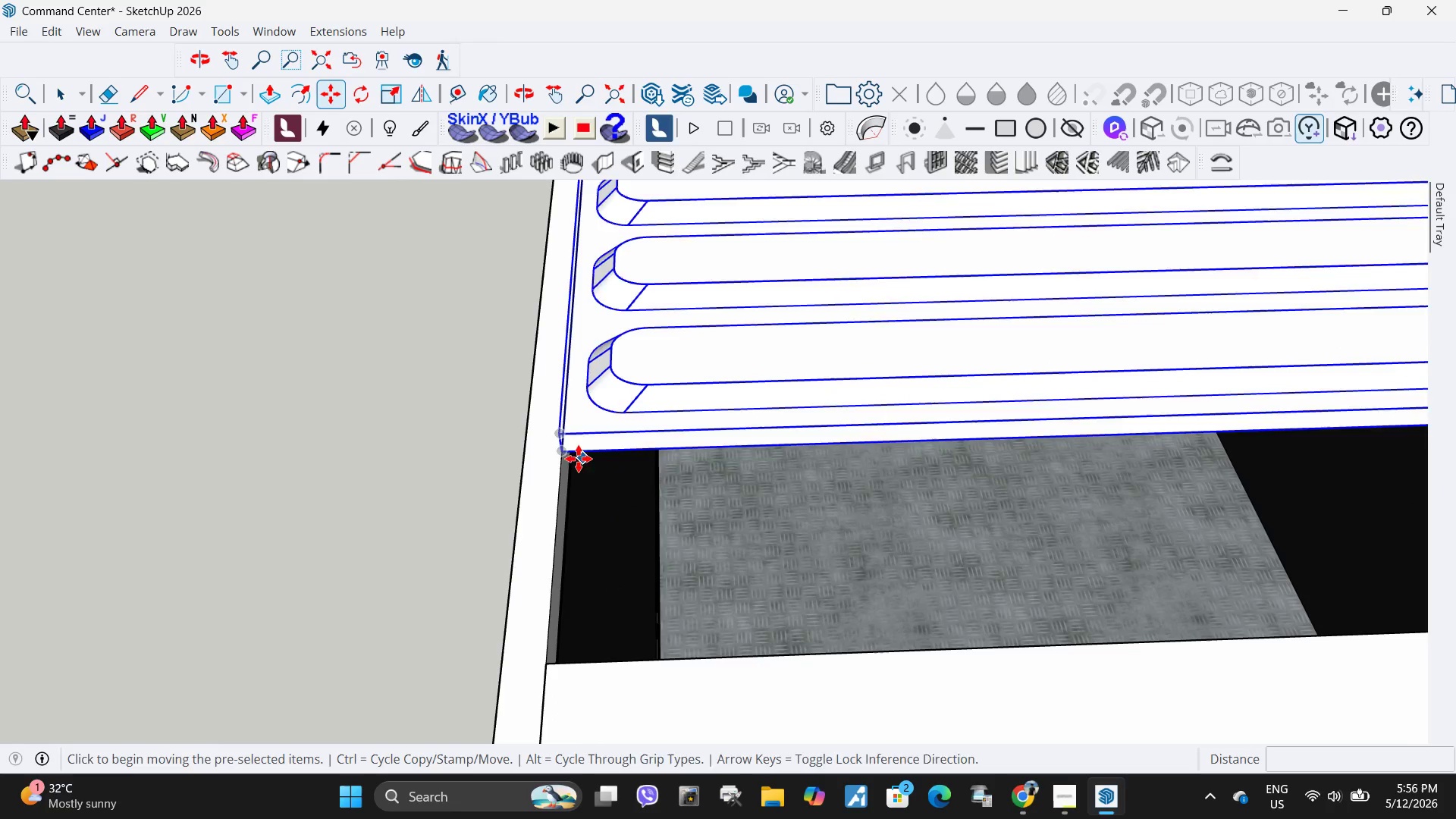 
left_click([561, 455])
 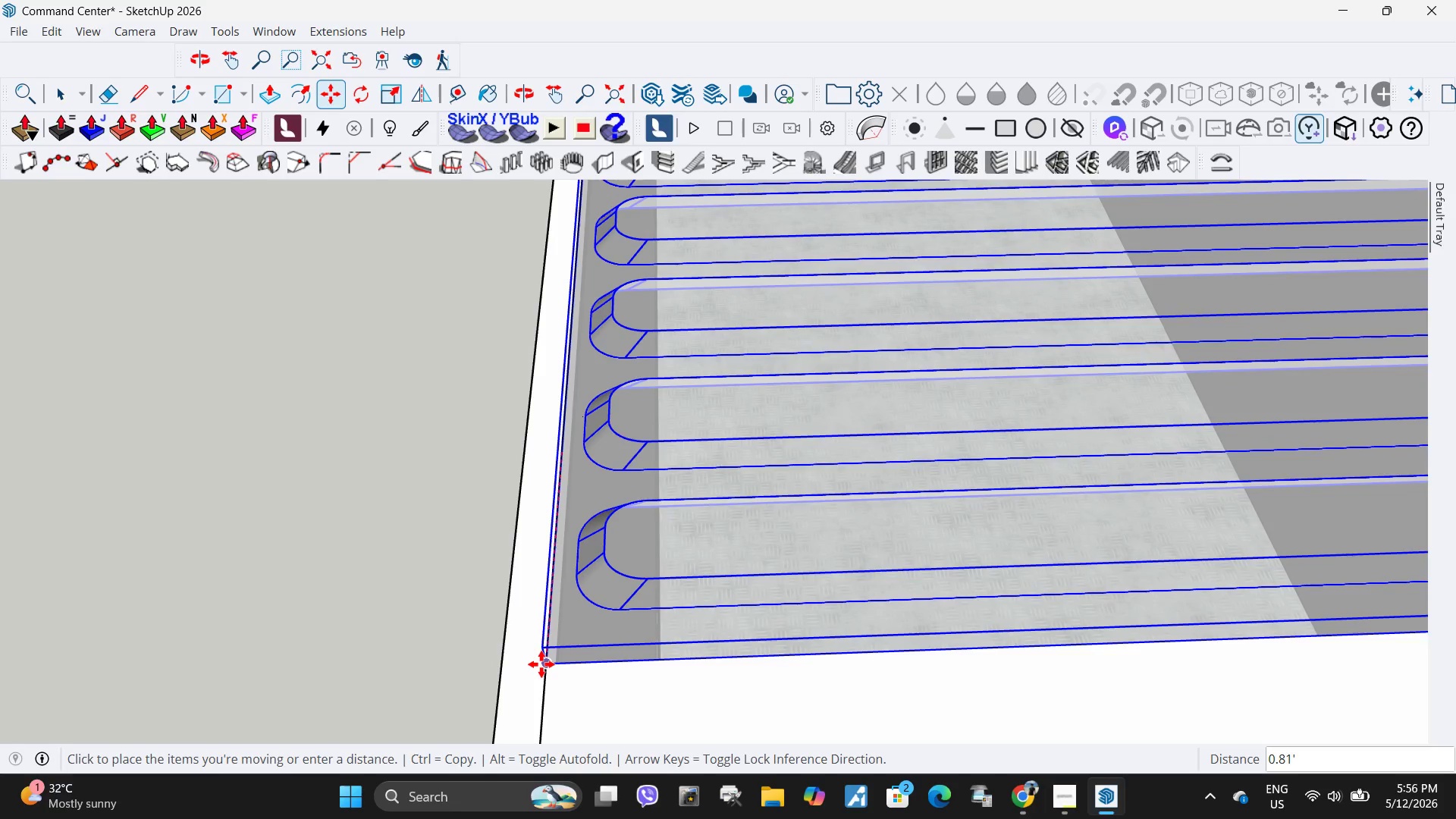 
left_click_drag(start_coordinate=[541, 664], to_coordinate=[541, 658])
 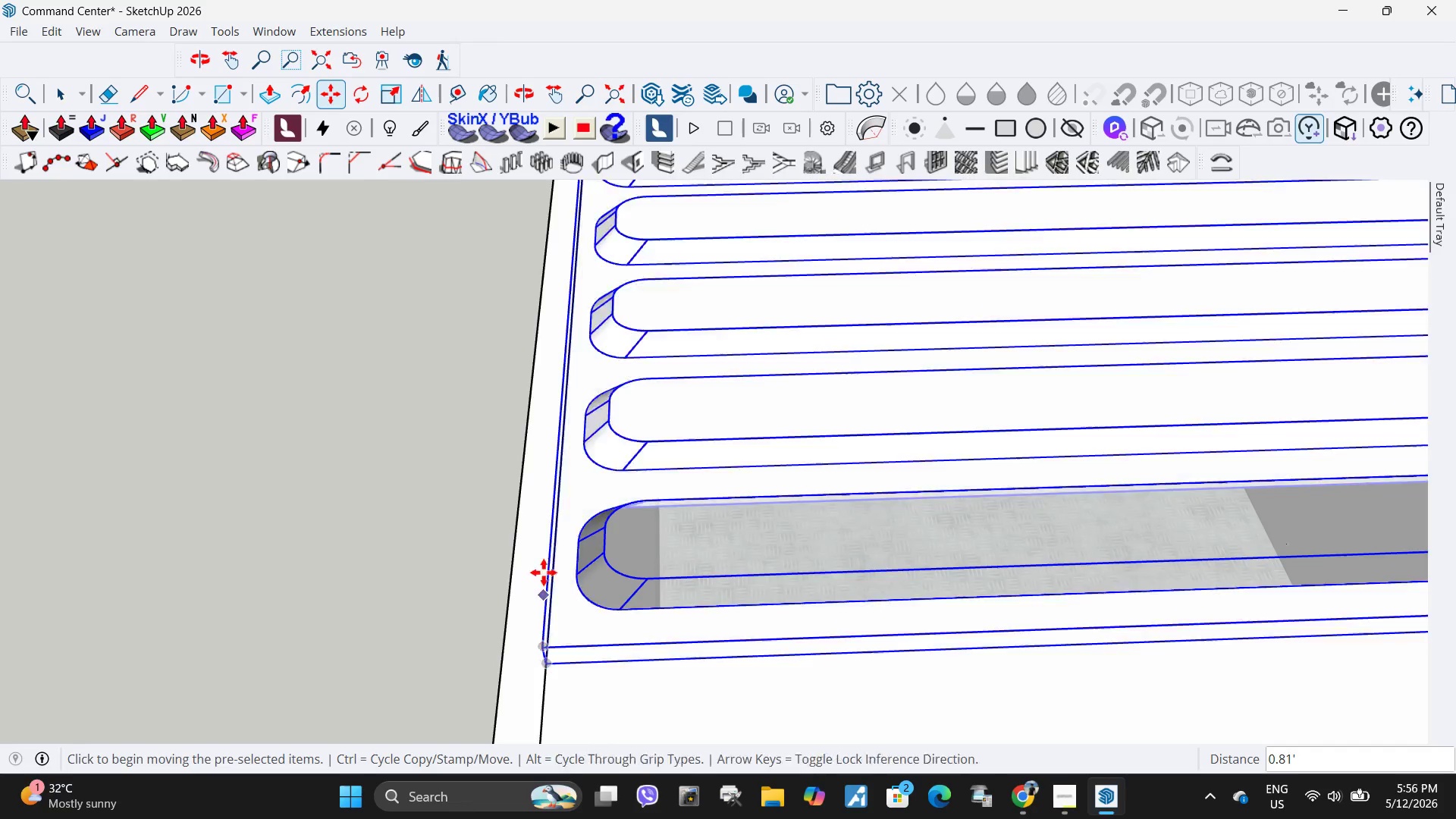 
scroll: coordinate [590, 419], scroll_direction: down, amount: 18.0
 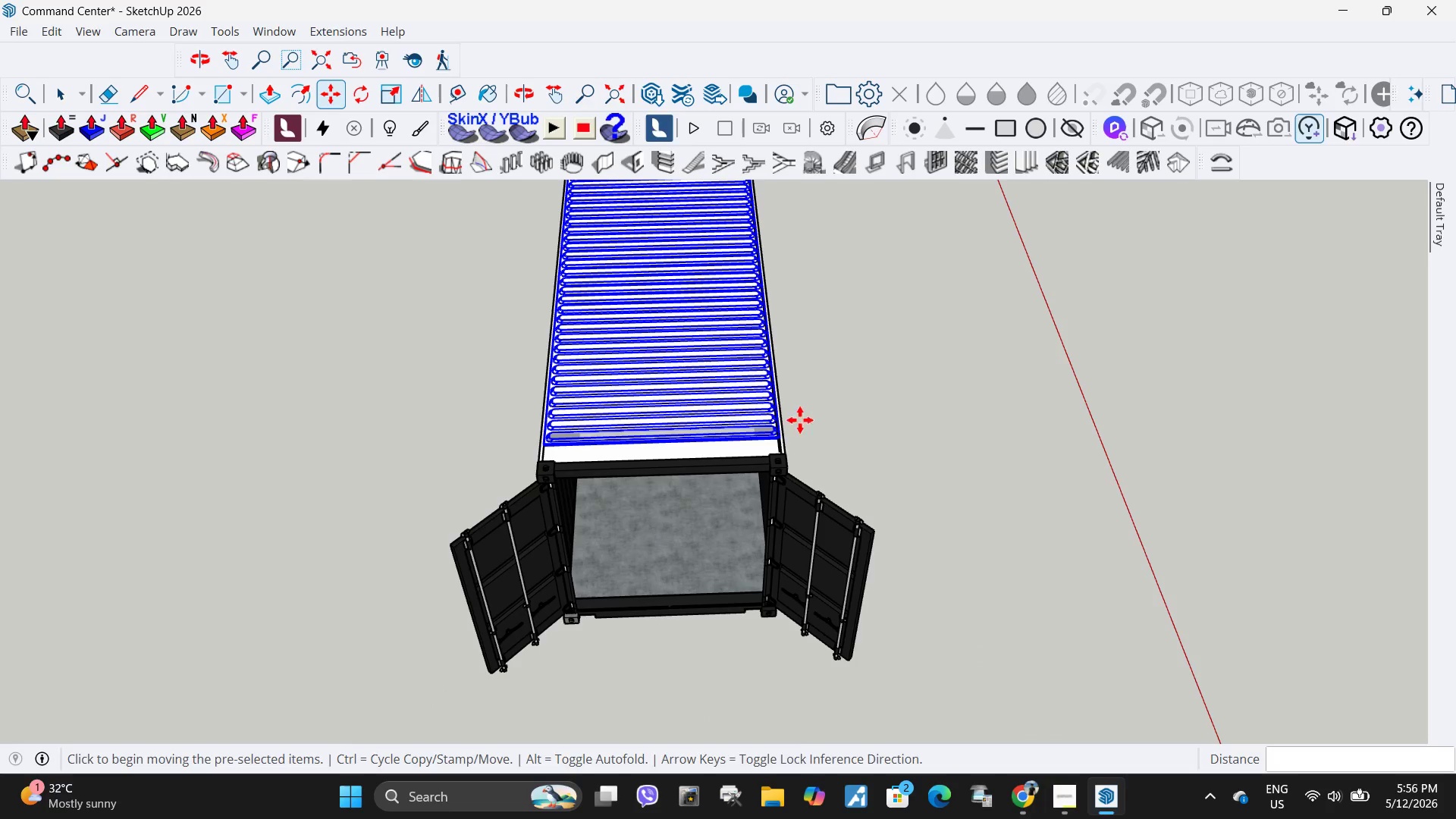 
key(Space)
 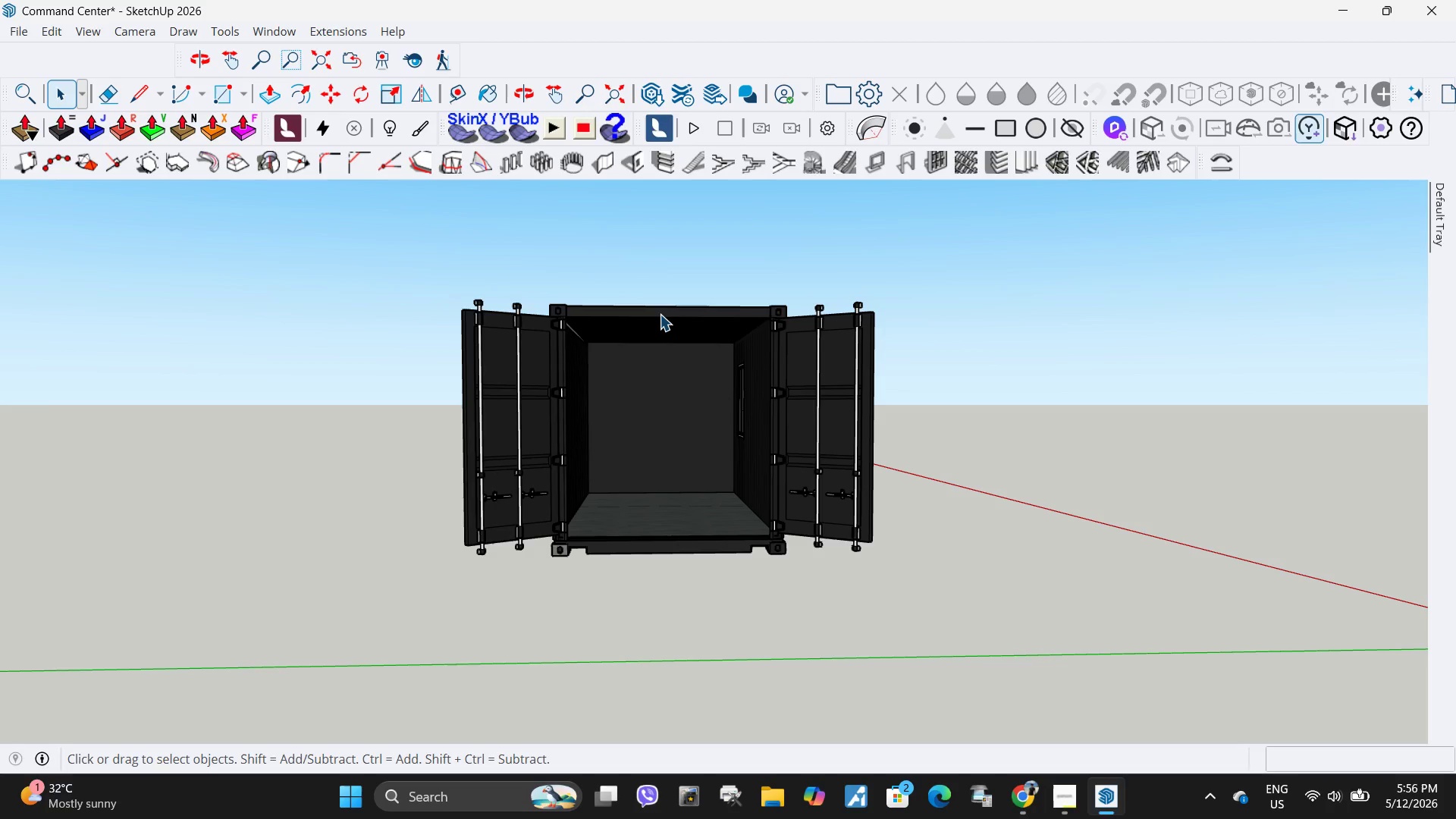 
wait(14.3)
 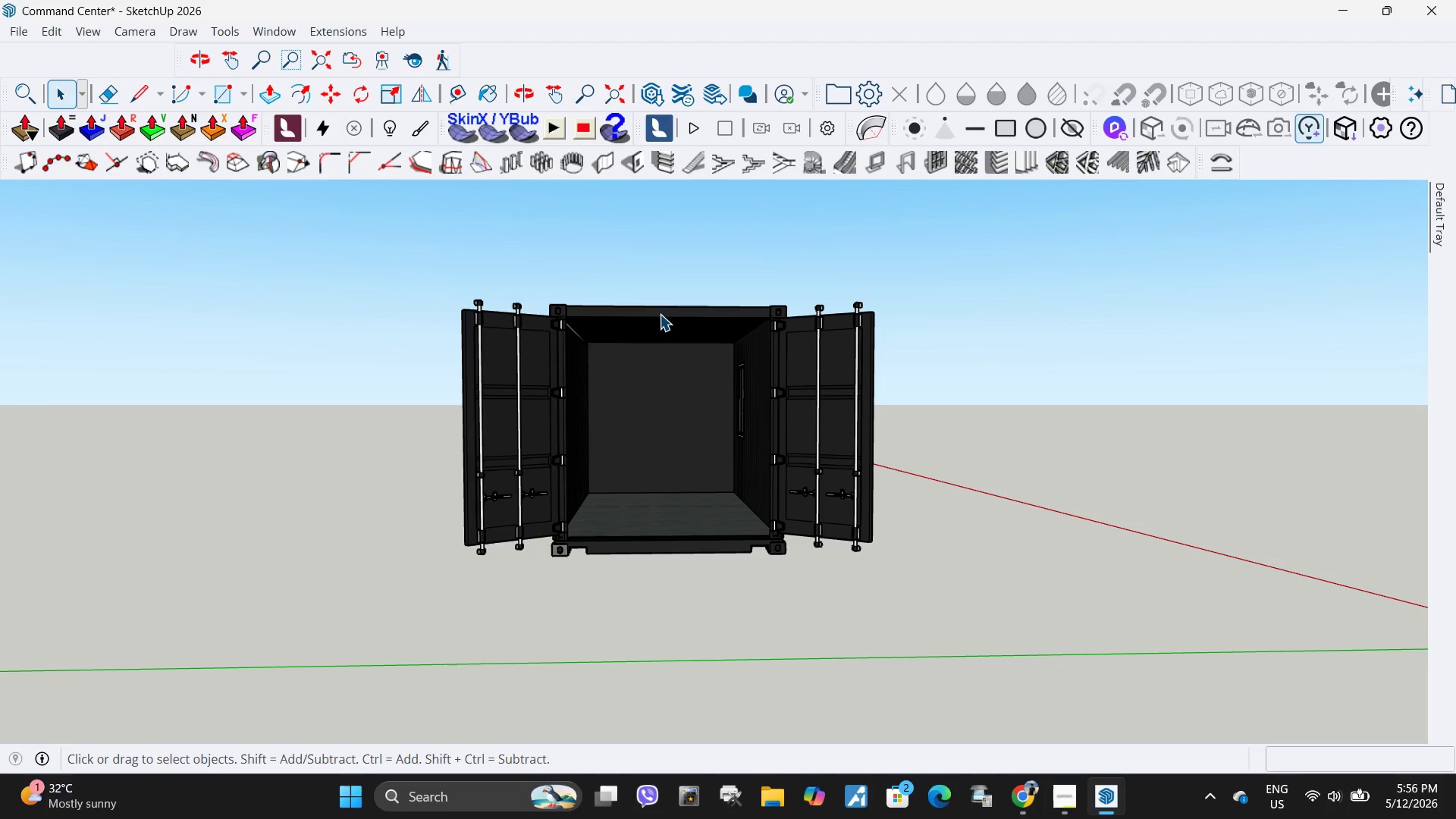 
scroll: coordinate [410, 343], scroll_direction: up, amount: 11.0
 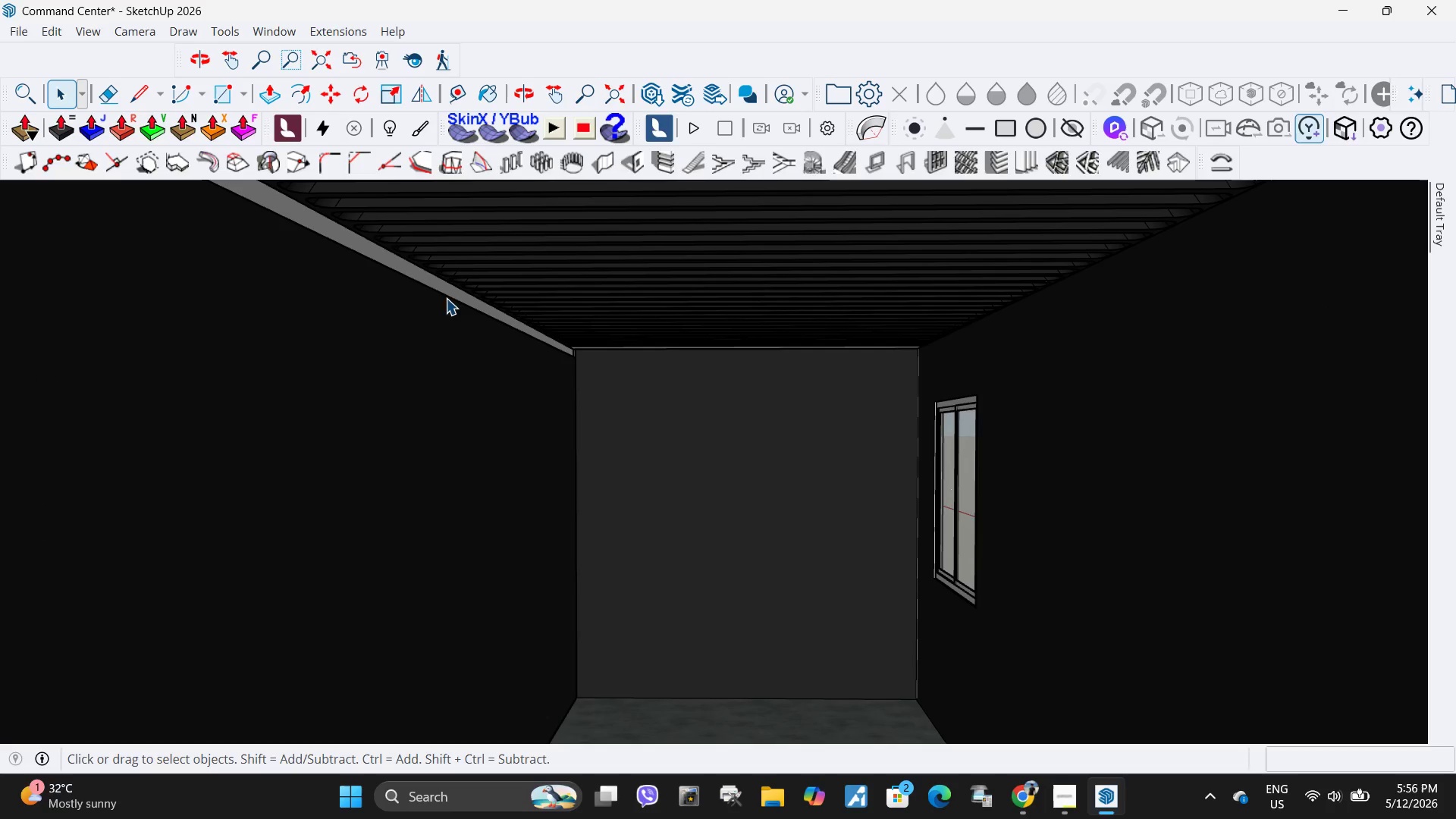 
double_click([450, 294])
 